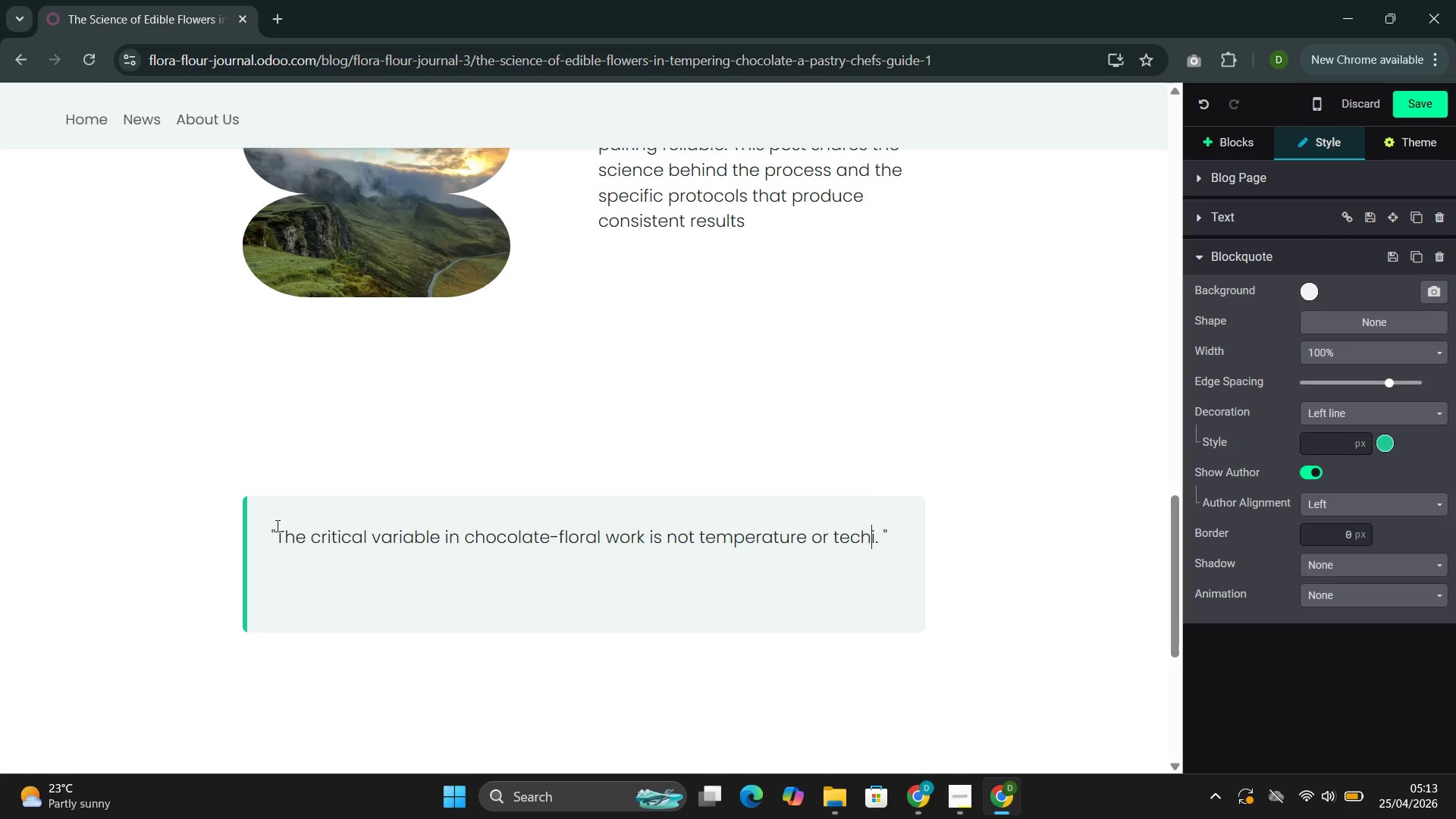 
key(N)
 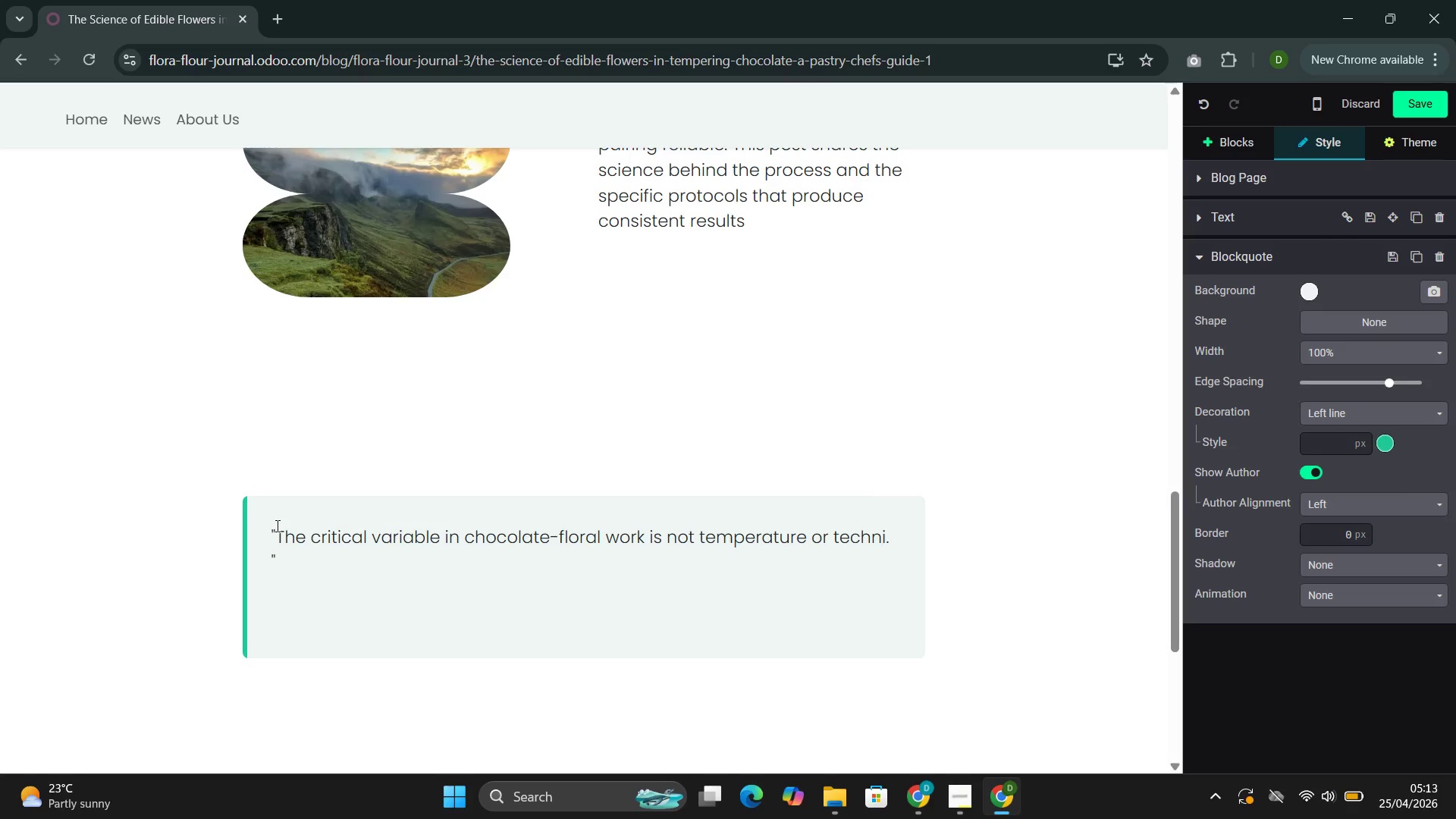 
key(ArrowRight)
 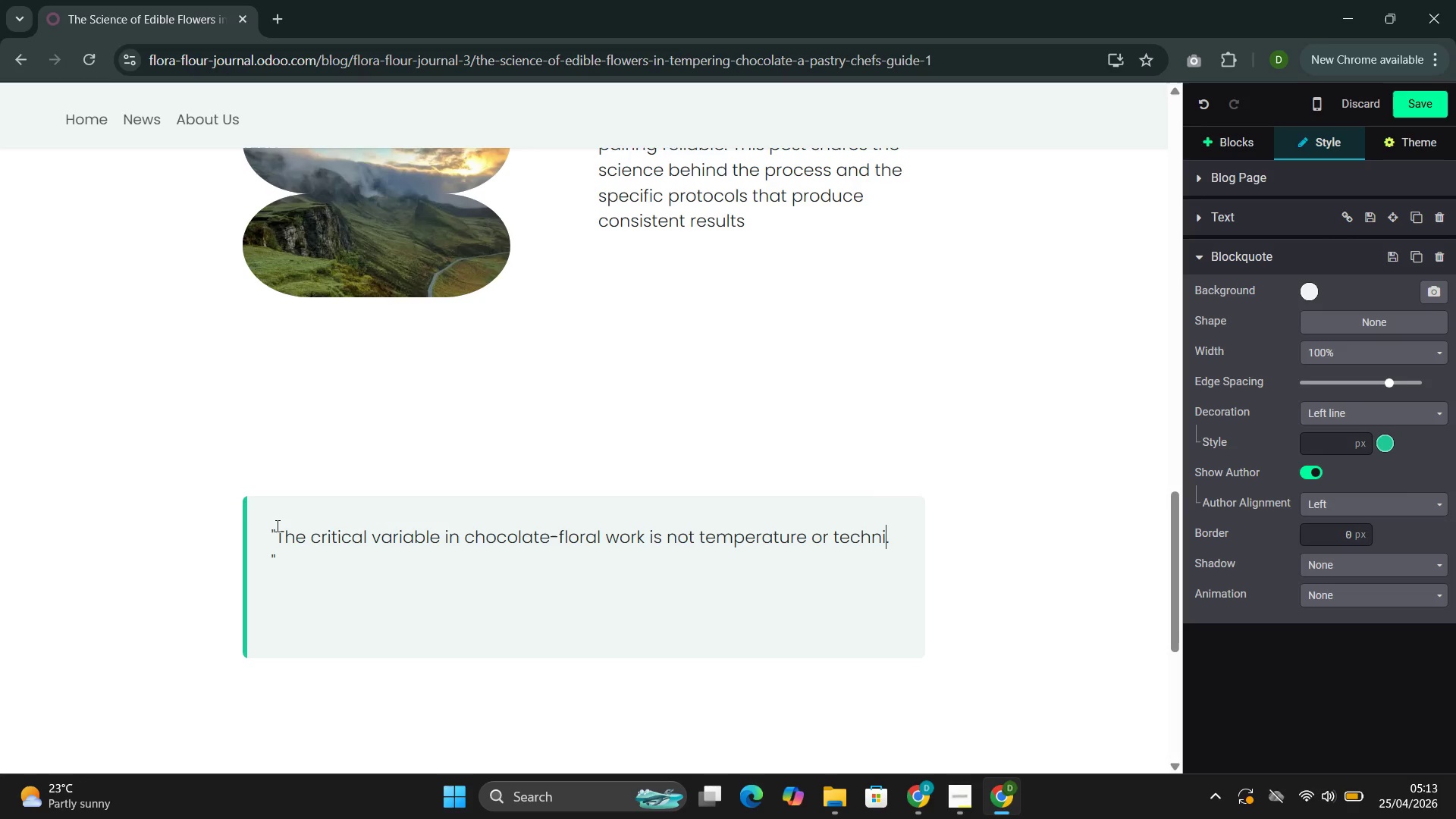 
type(que)
 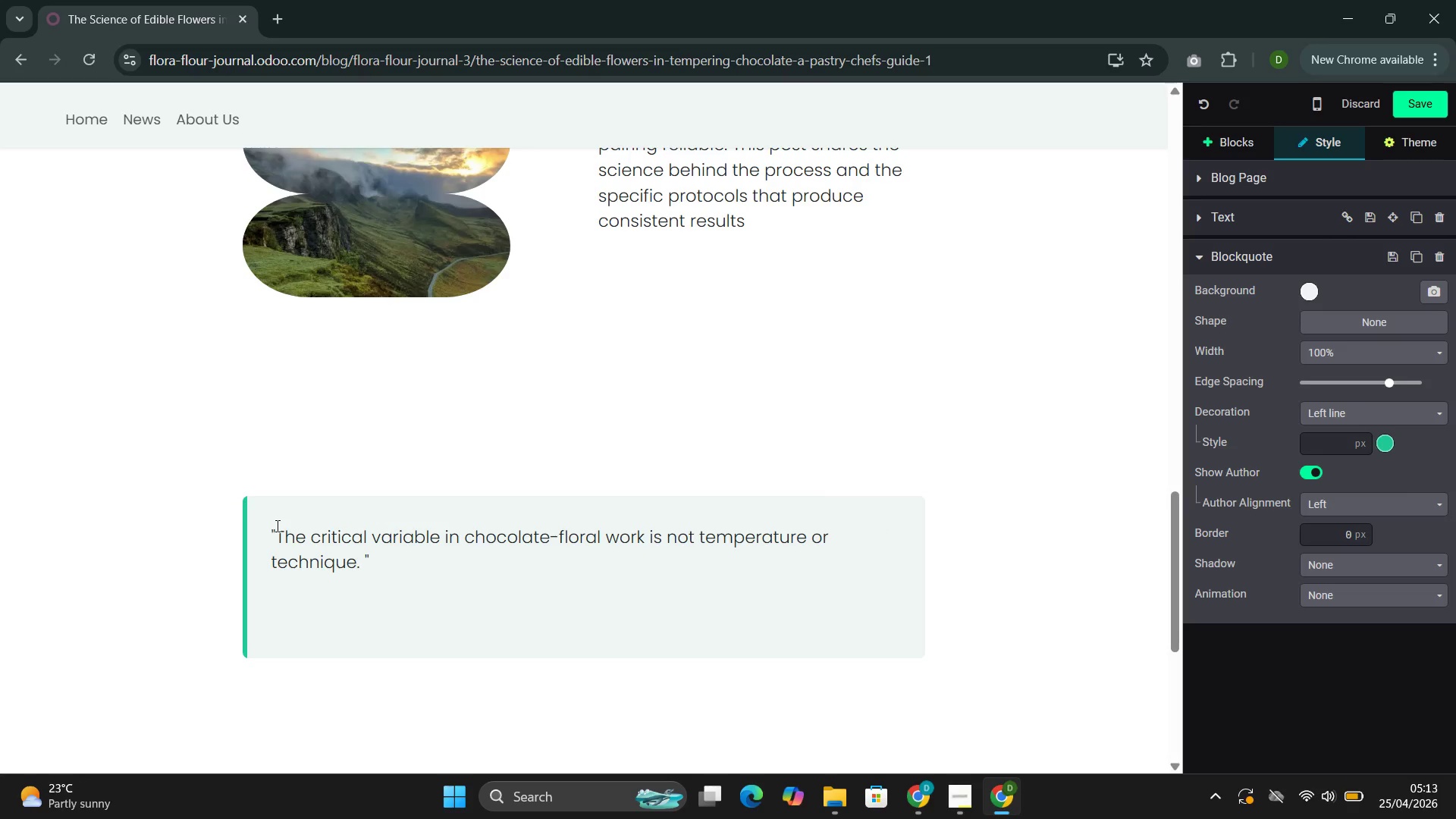 
key(ArrowRight)
 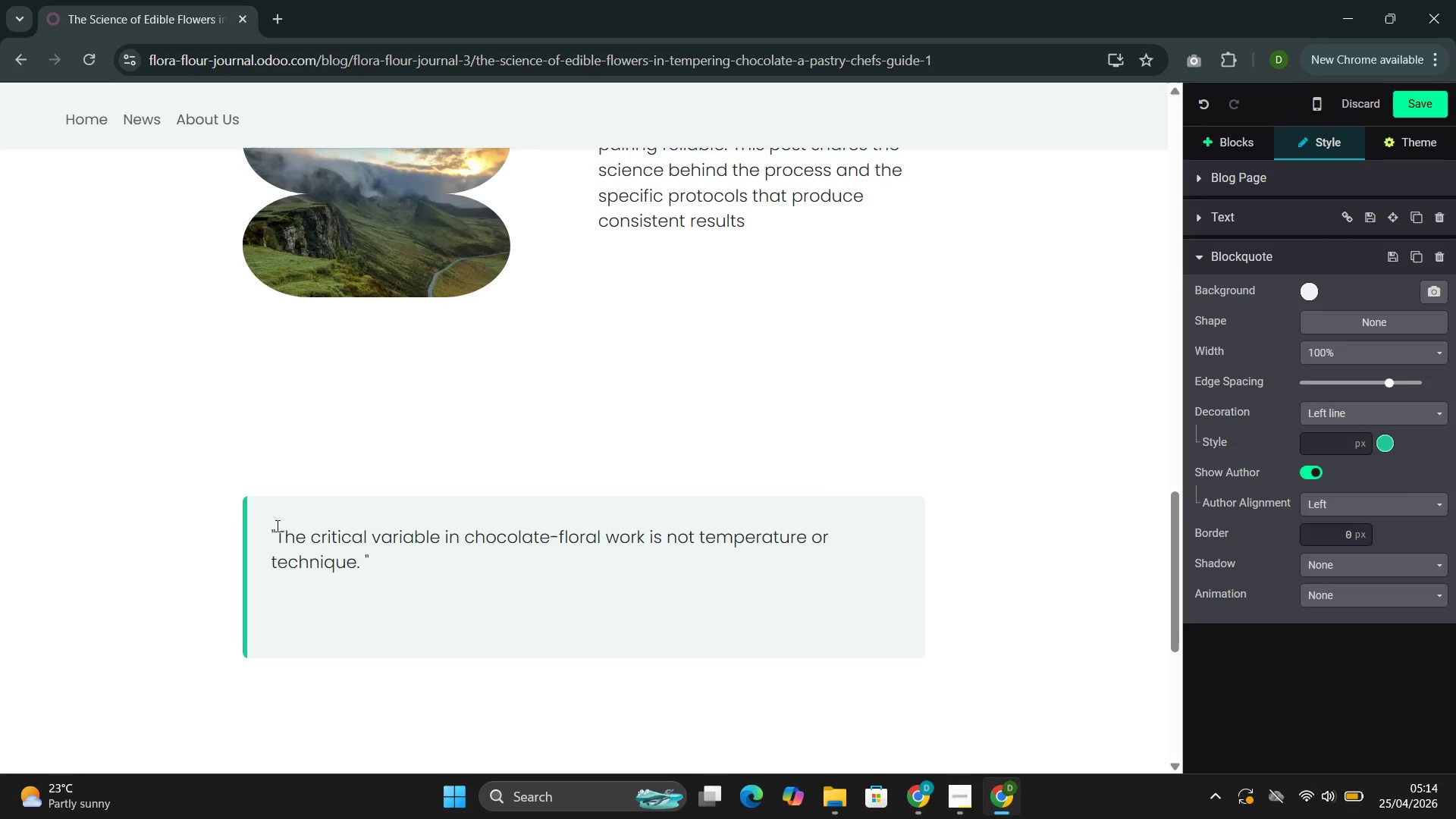 
type( I )
key(Backspace)
type(t is moisture)
 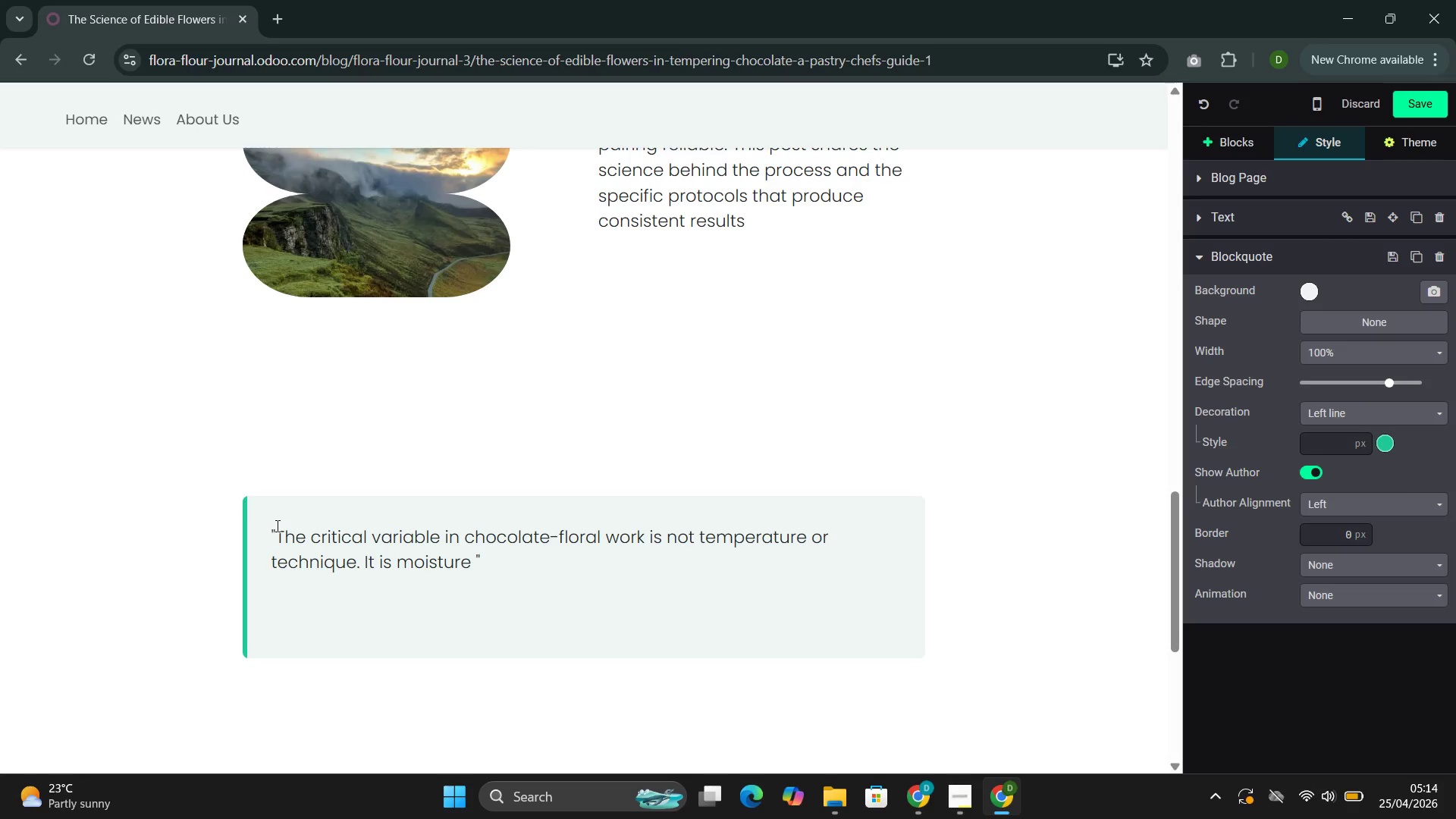 
type(. Any water int)
 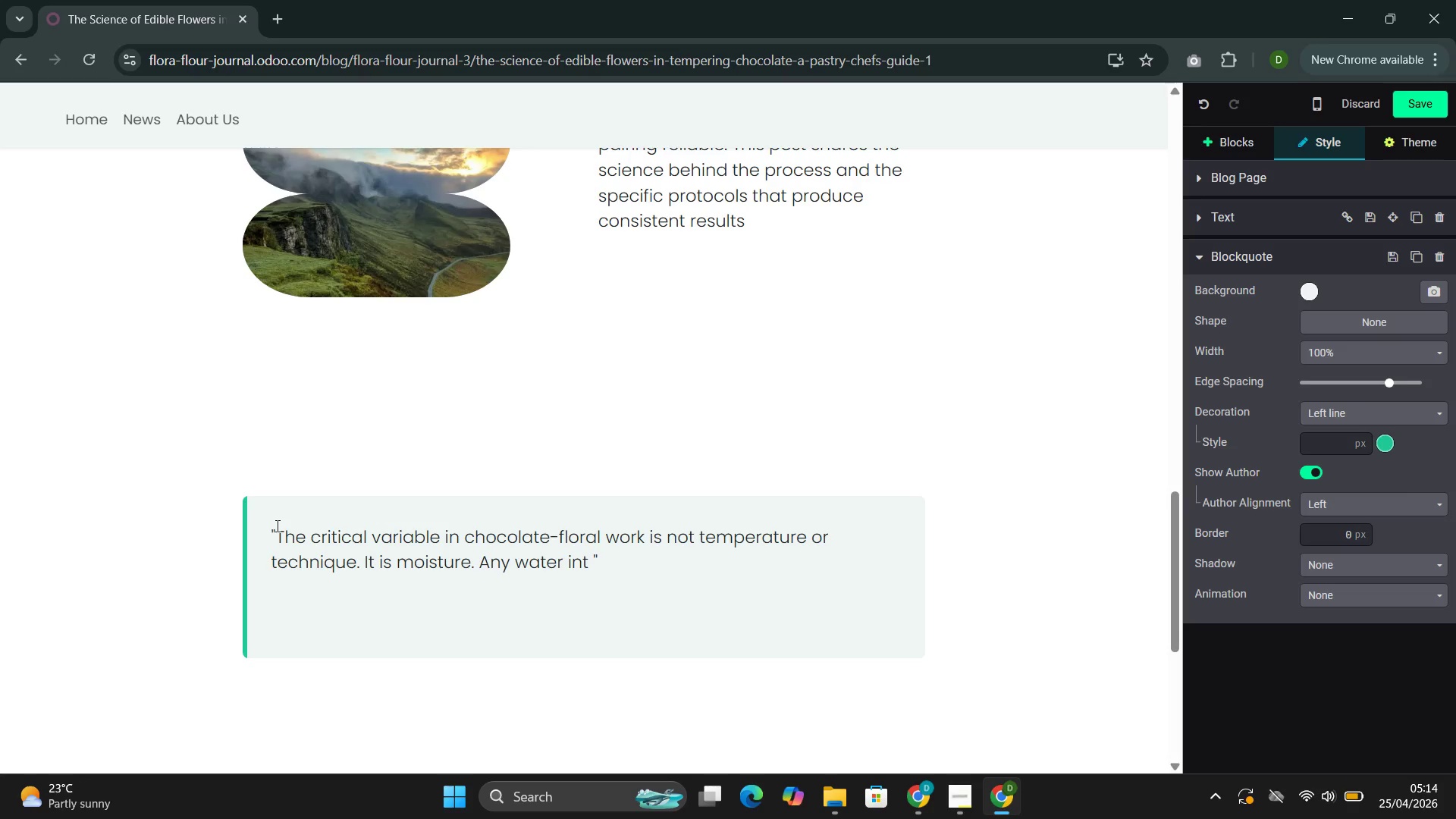 
wait(11.33)
 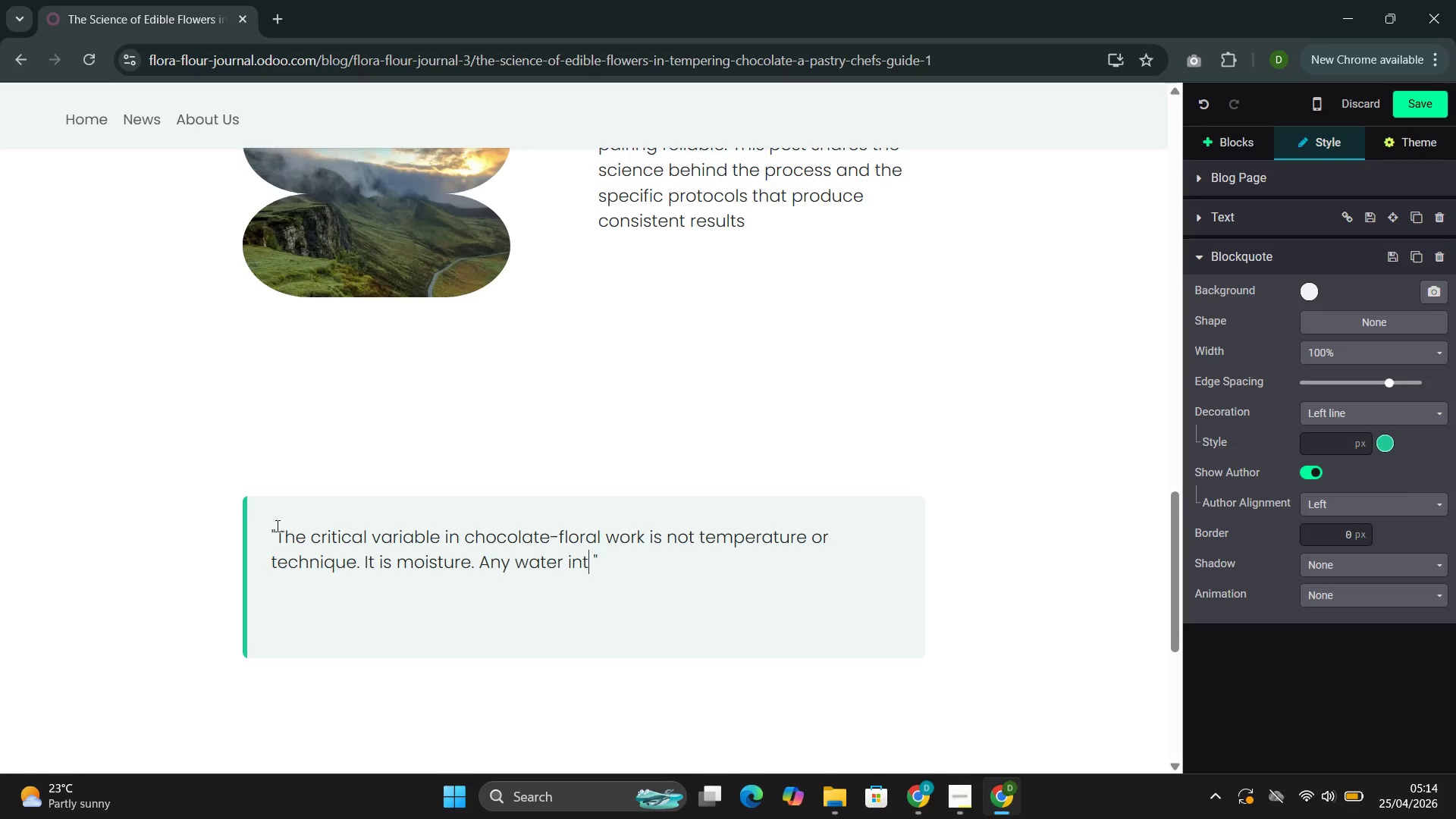 
type(roduced to melting chocolate--eb)
key(Backspace)
type(ven the trace moisture in fresh flower petals )
key(Backspace)
type(--will ci)
key(Backspace)
type(use immediate and irreversibel seizing)
 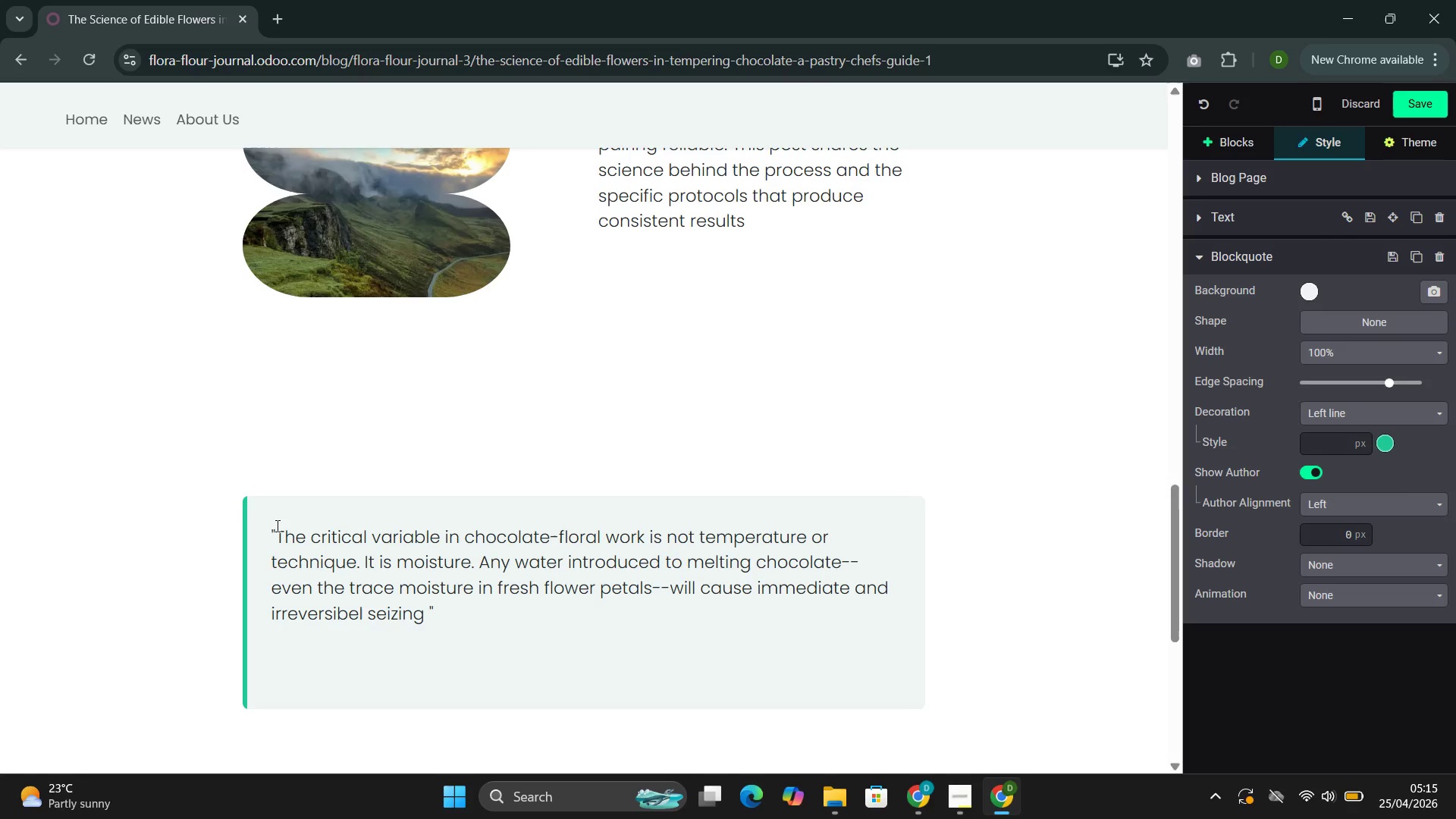 
key(ArrowRight)
 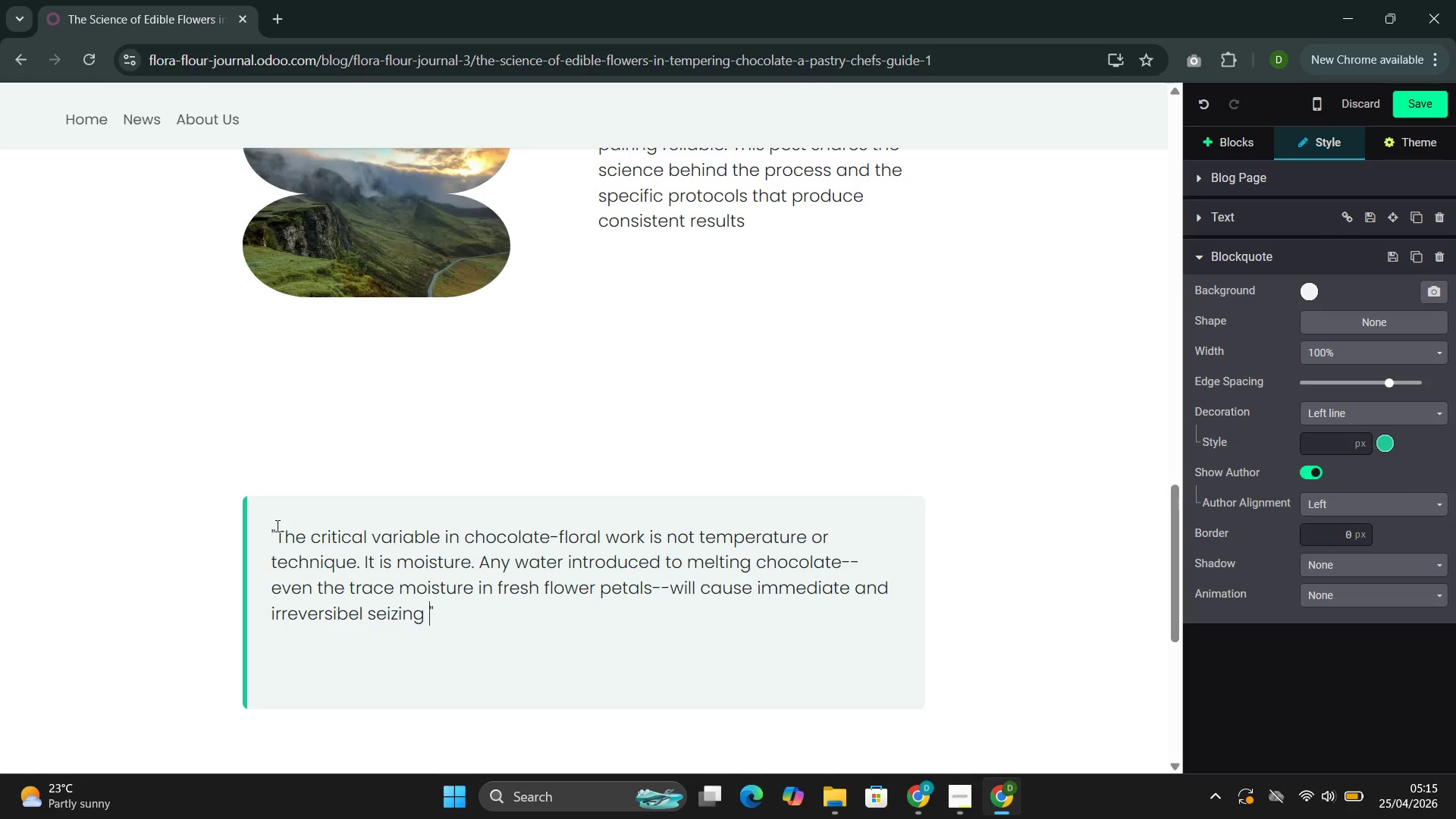 
key(ArrowLeft)
 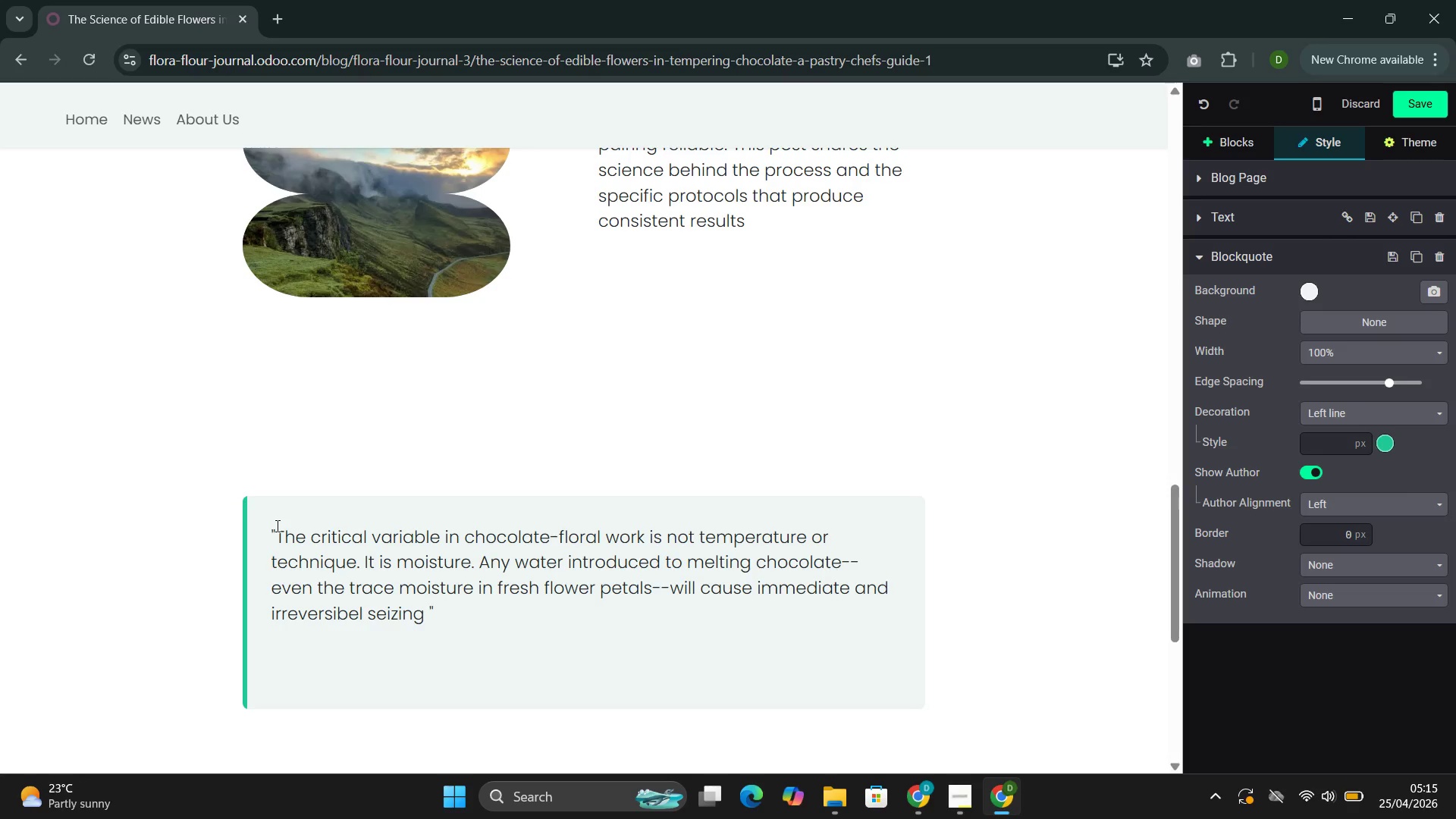 
key(Period)
 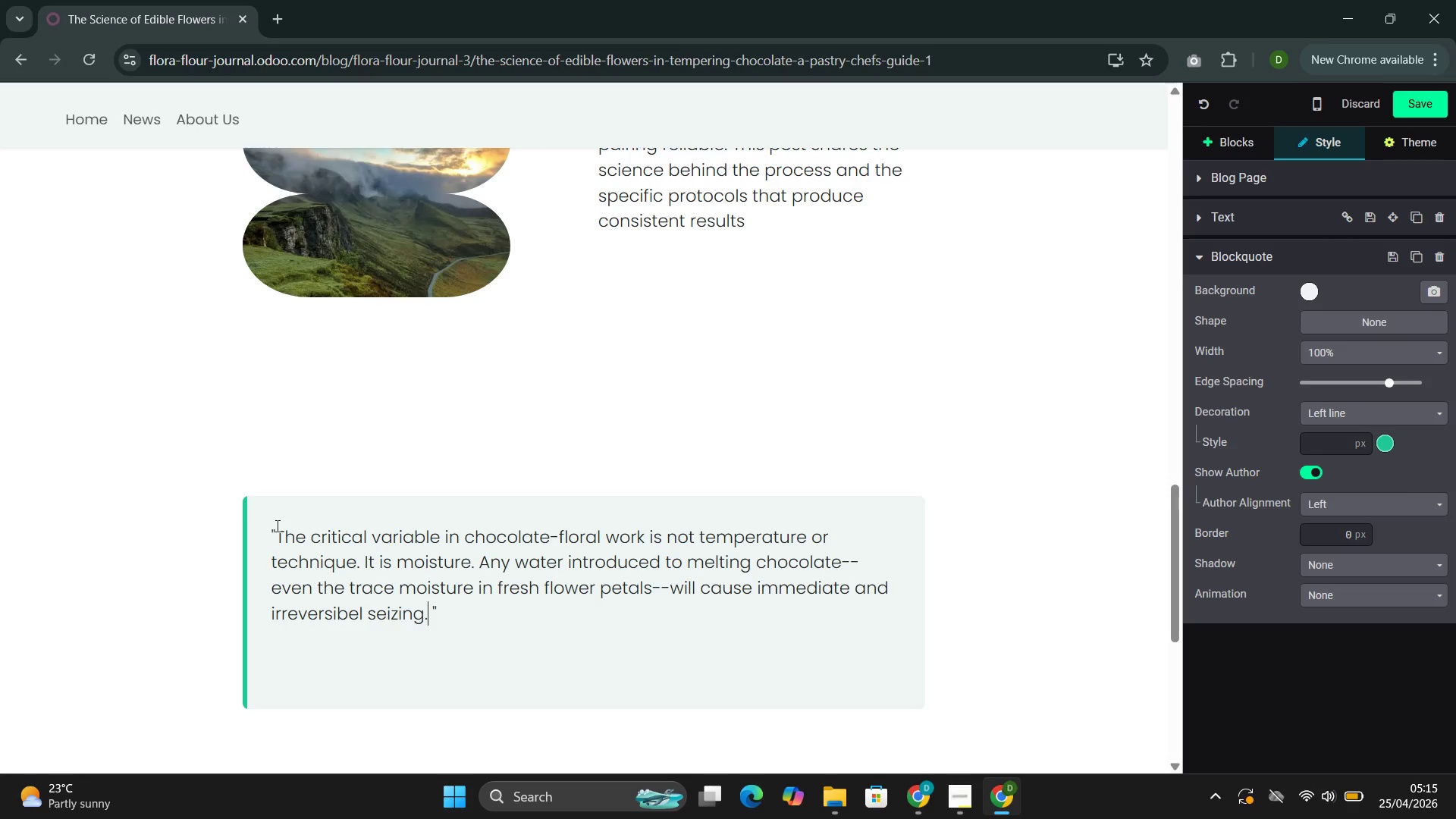 
key(ArrowRight)
 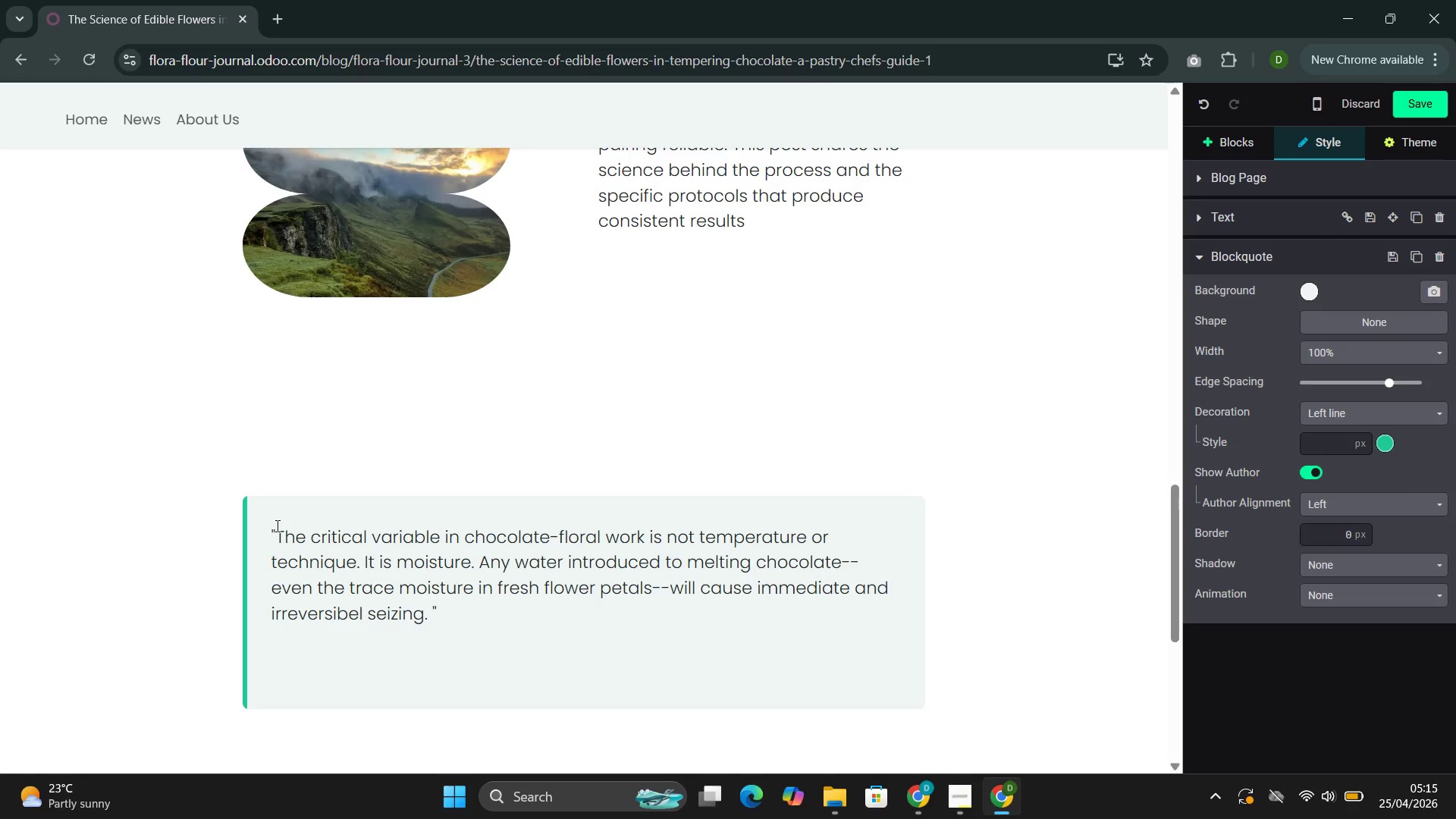 
key(Backspace)
 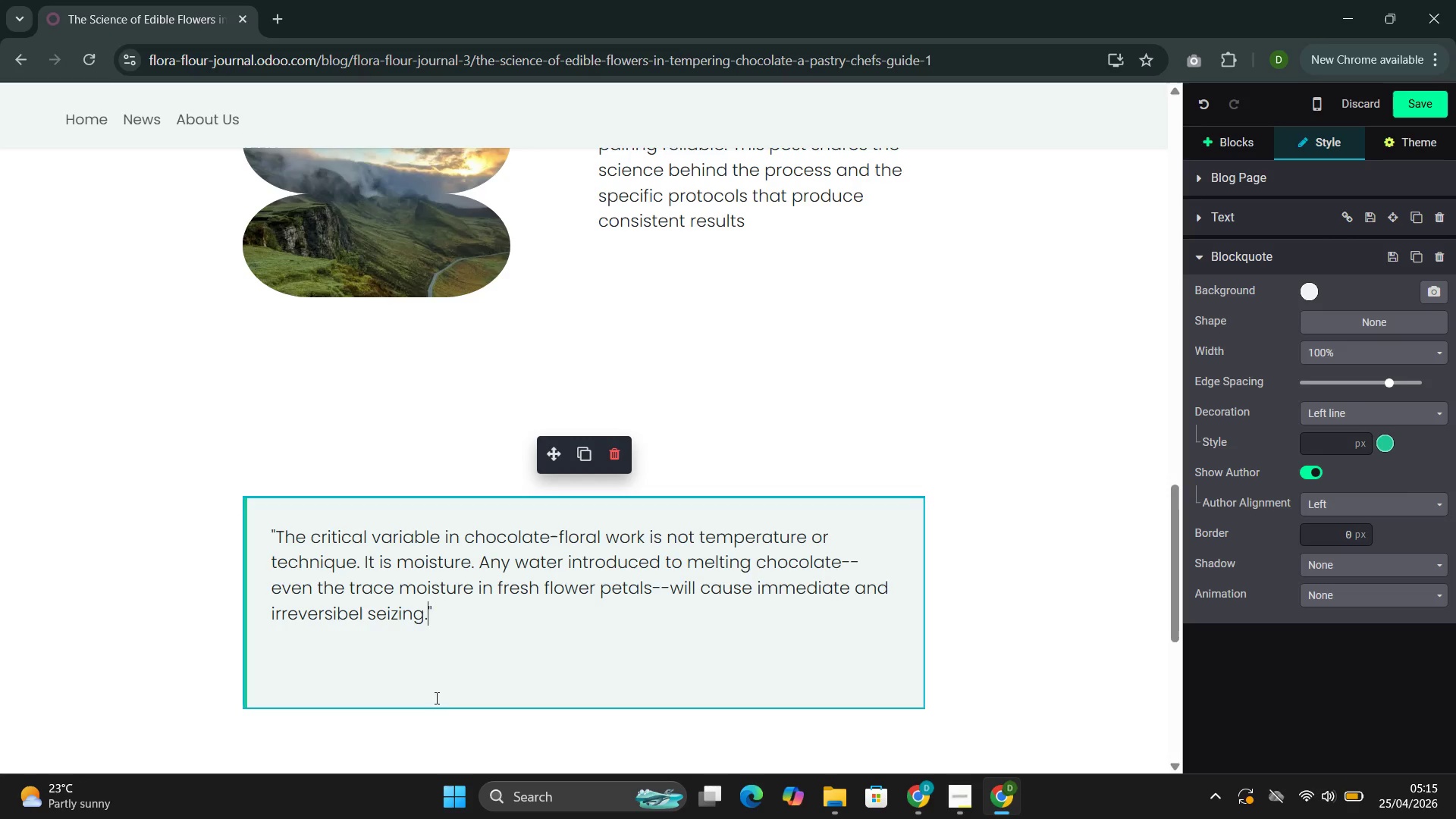 
left_click([437, 706])
 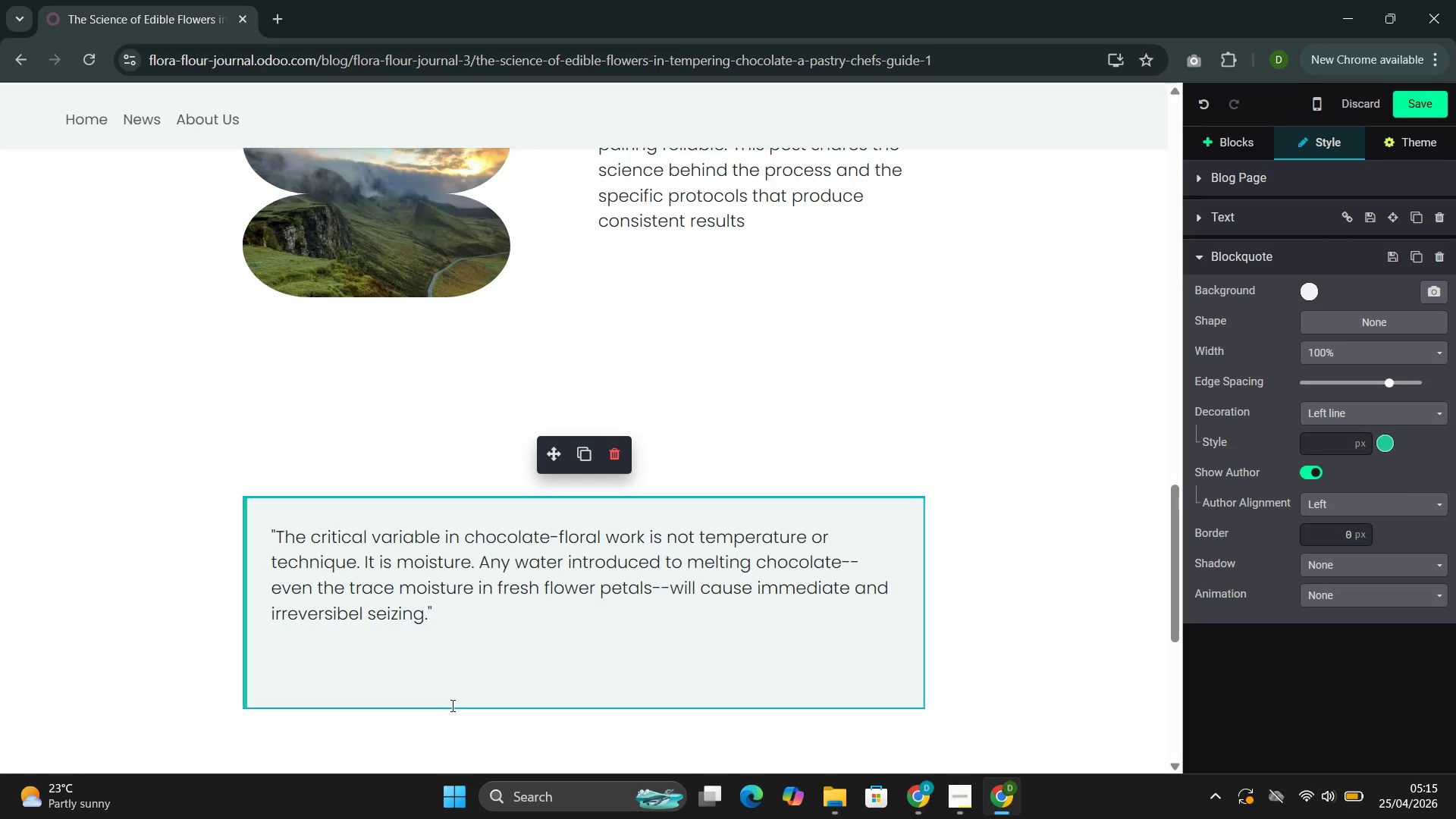 
left_click_drag(start_coordinate=[450, 700], to_coordinate=[442, 667])
 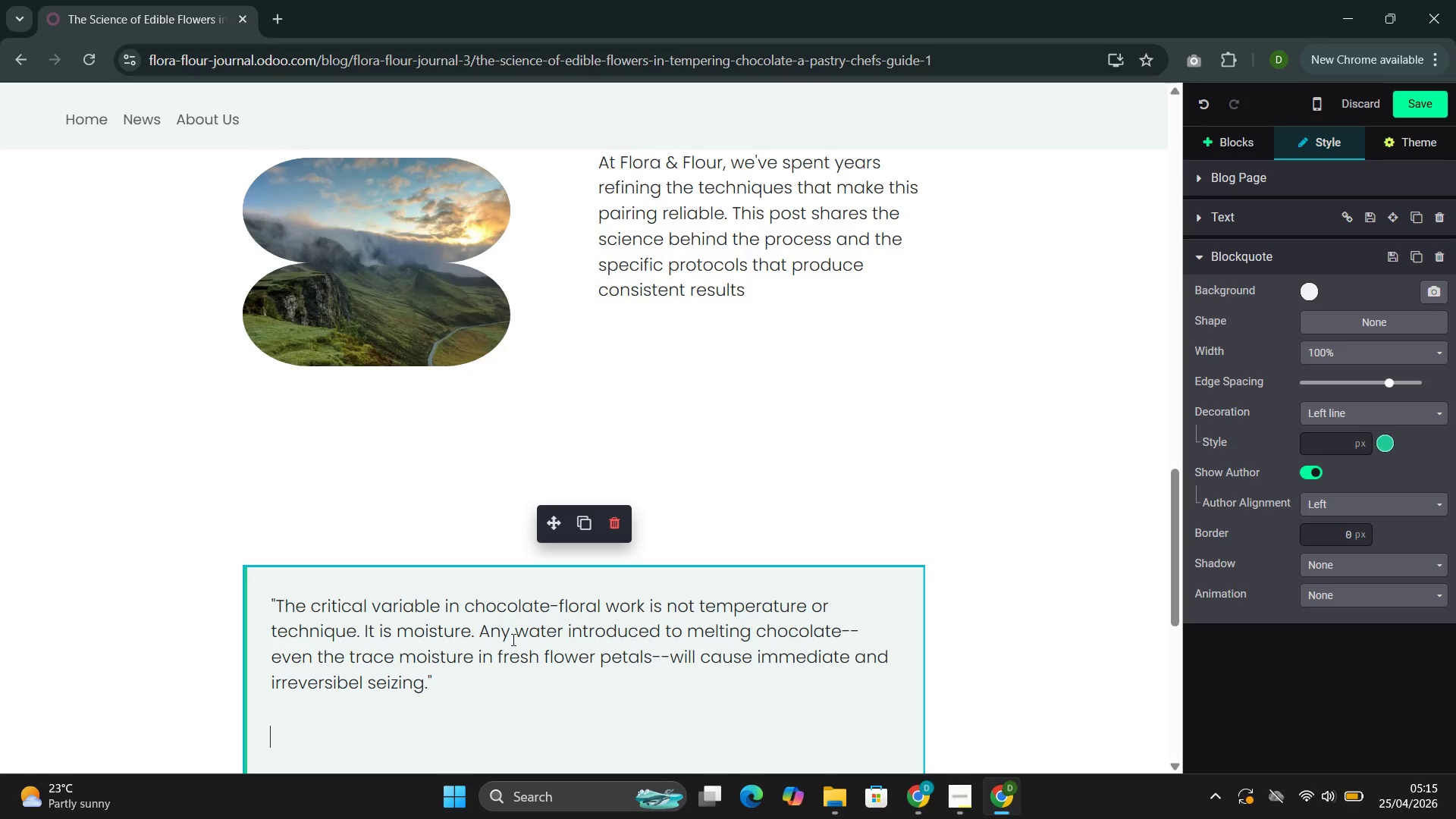 
double_click([549, 670])
 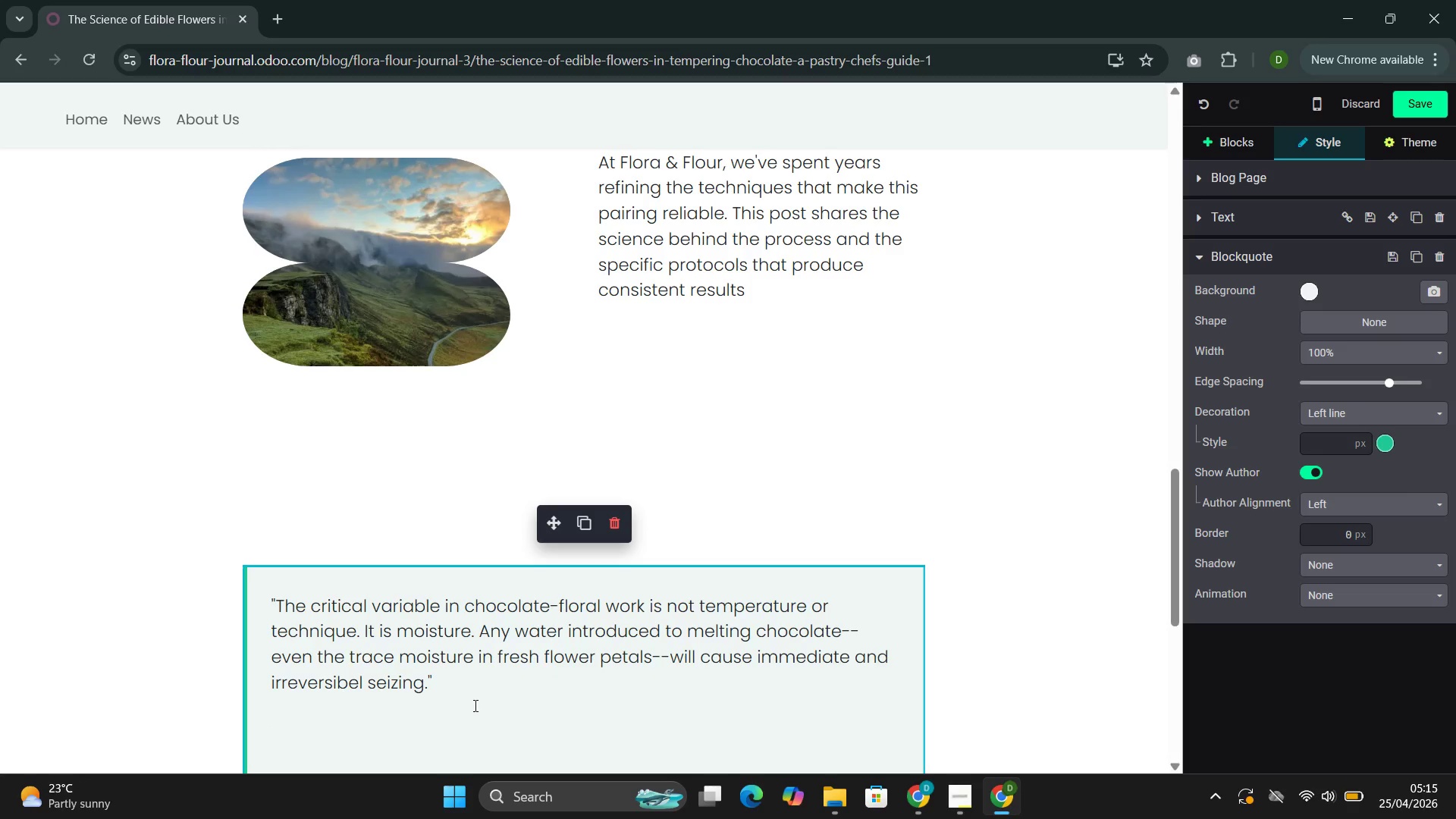 
left_click_drag(start_coordinate=[469, 702], to_coordinate=[326, 633])
 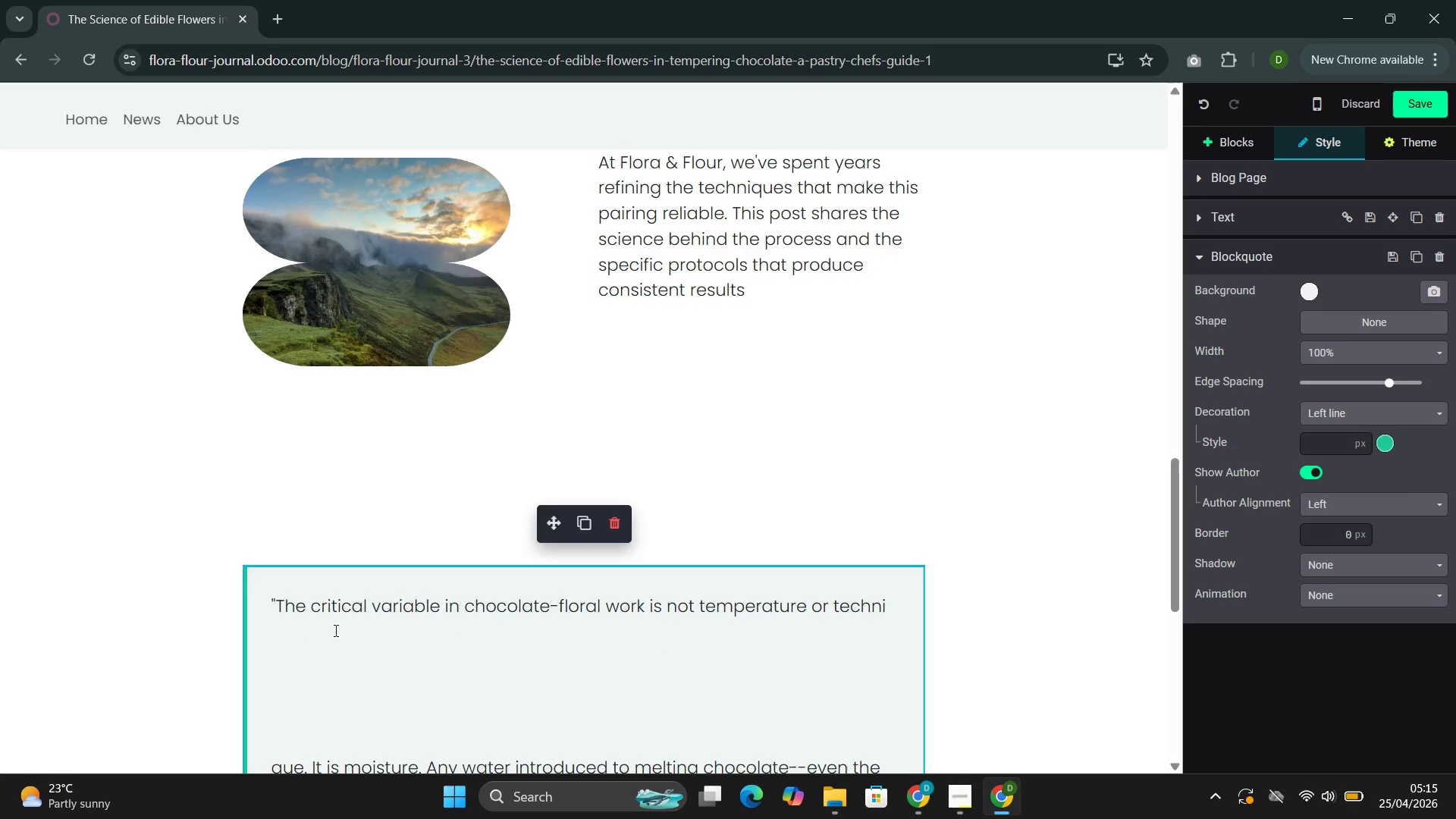 
key(Control+Z)
 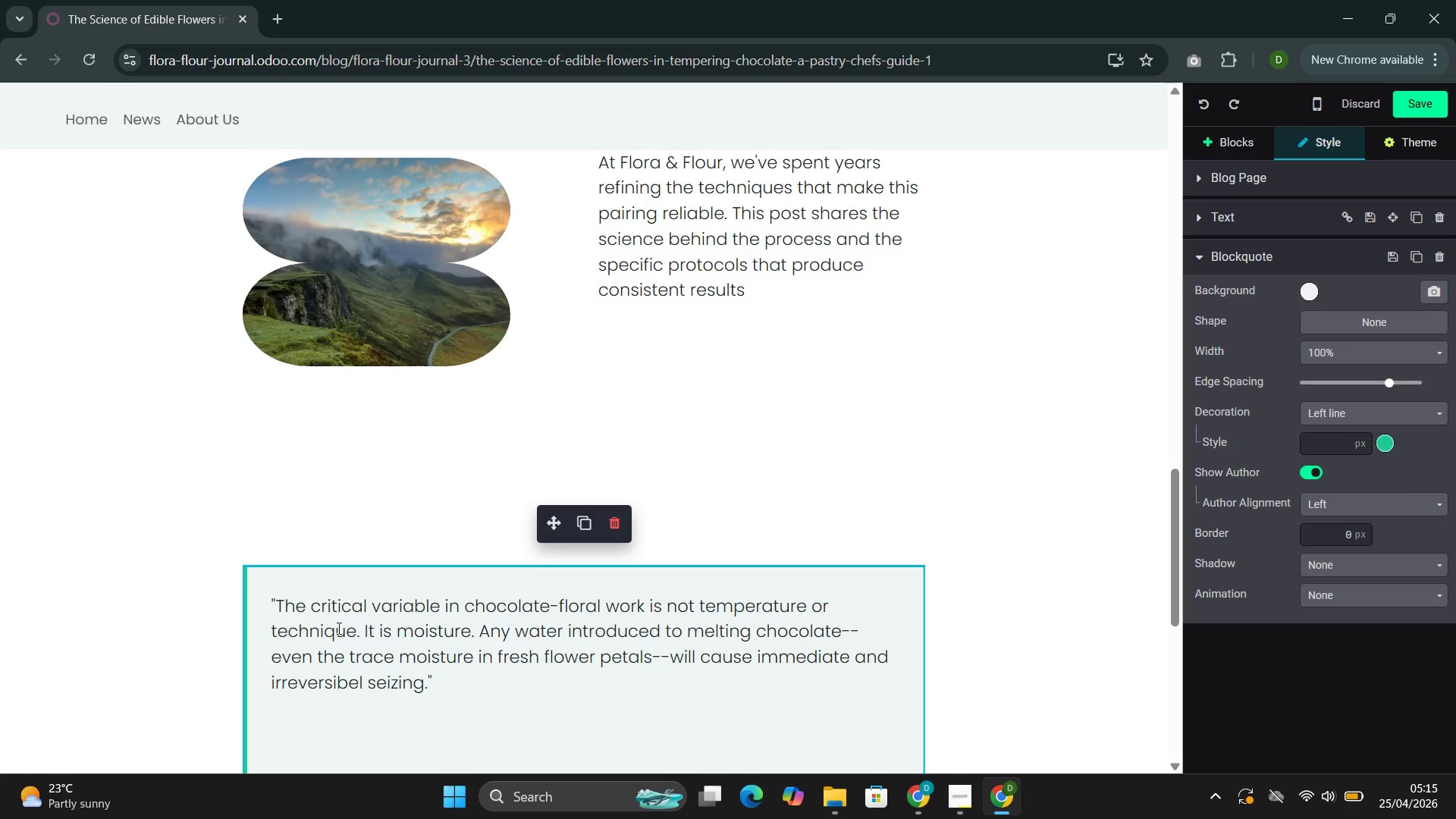 
double_click([337, 628])
 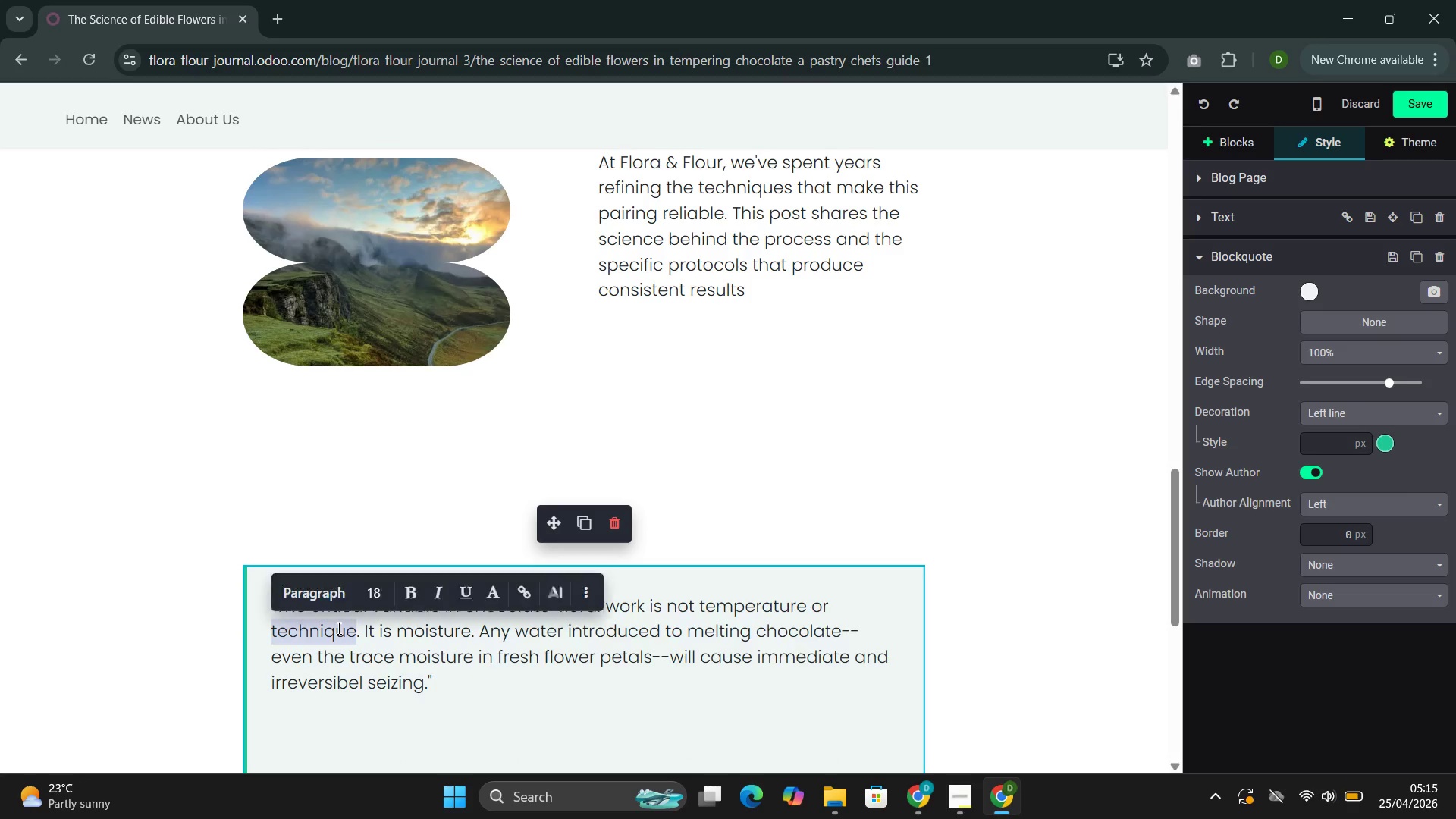 
triple_click([337, 628])
 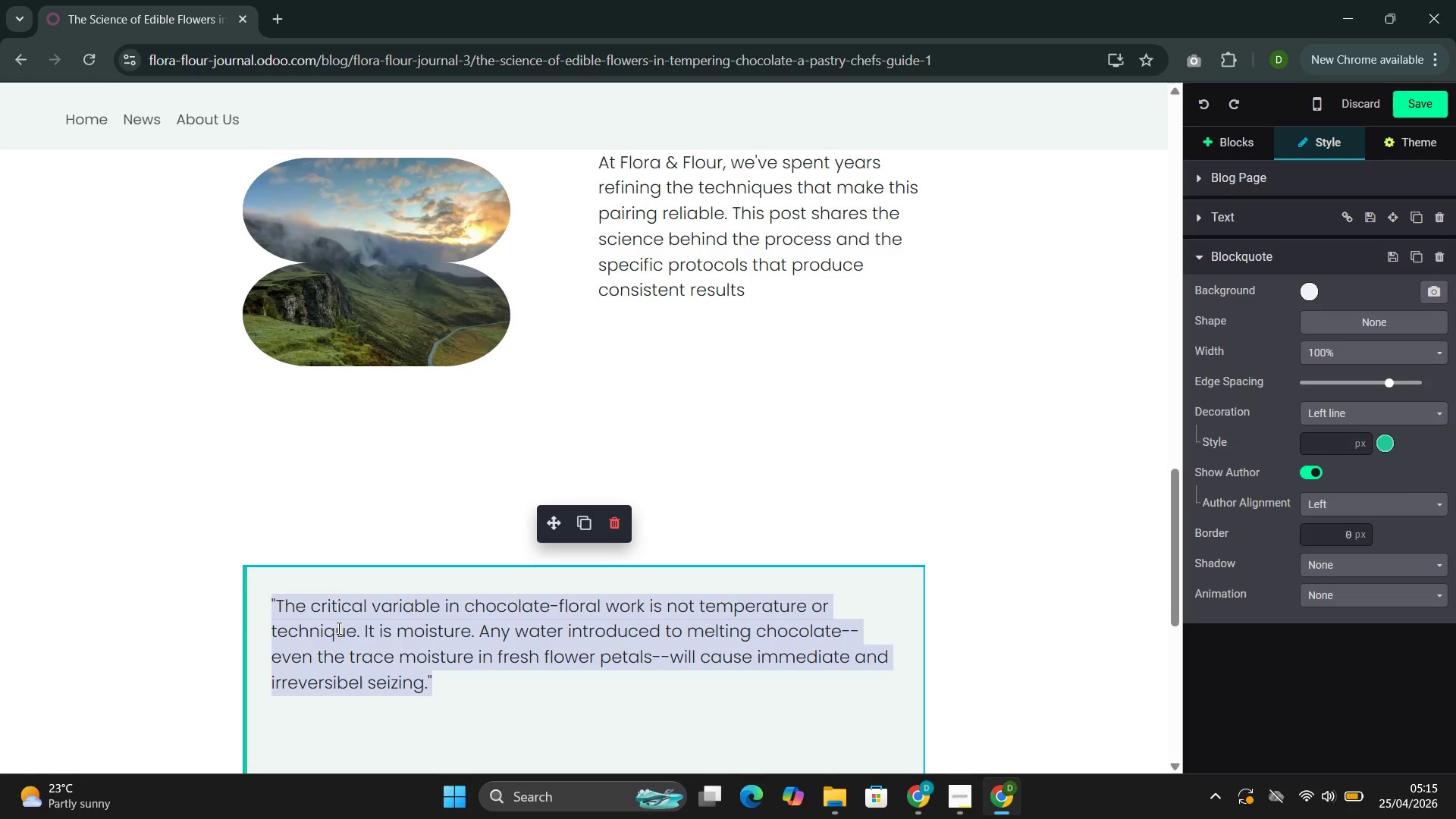 
triple_click([337, 628])
 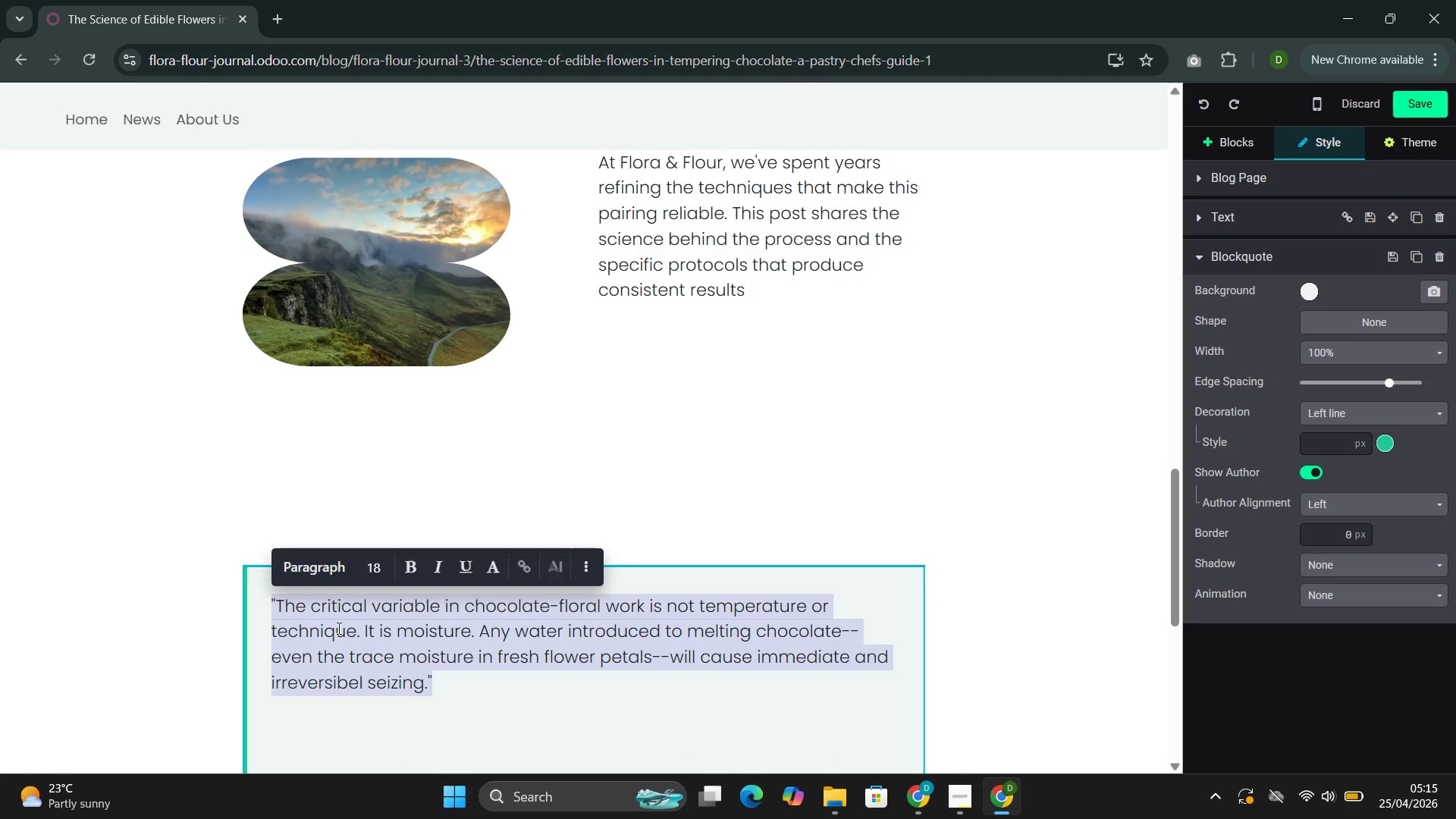 
type(ccz)
 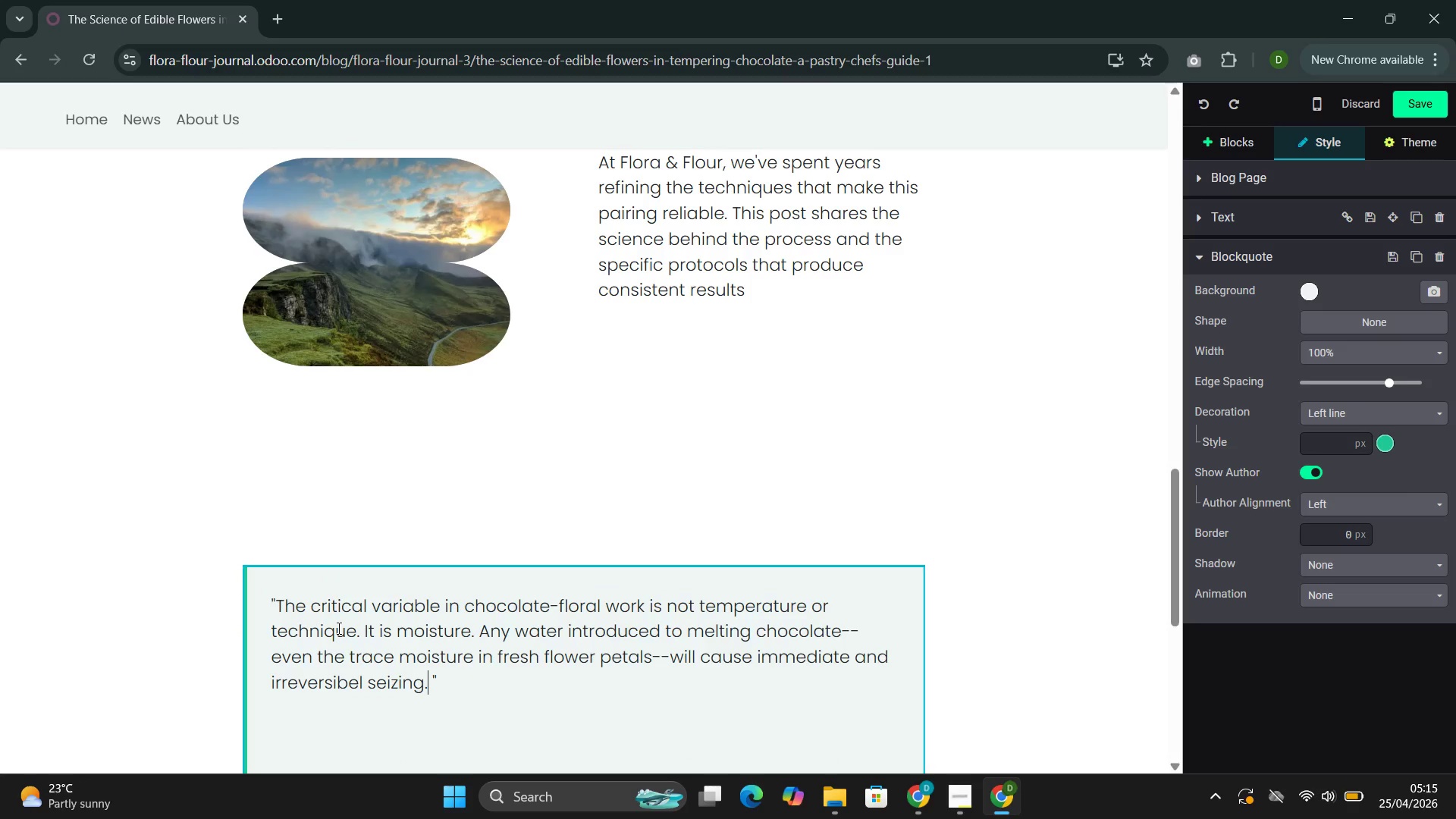 
key(Control+Z)
 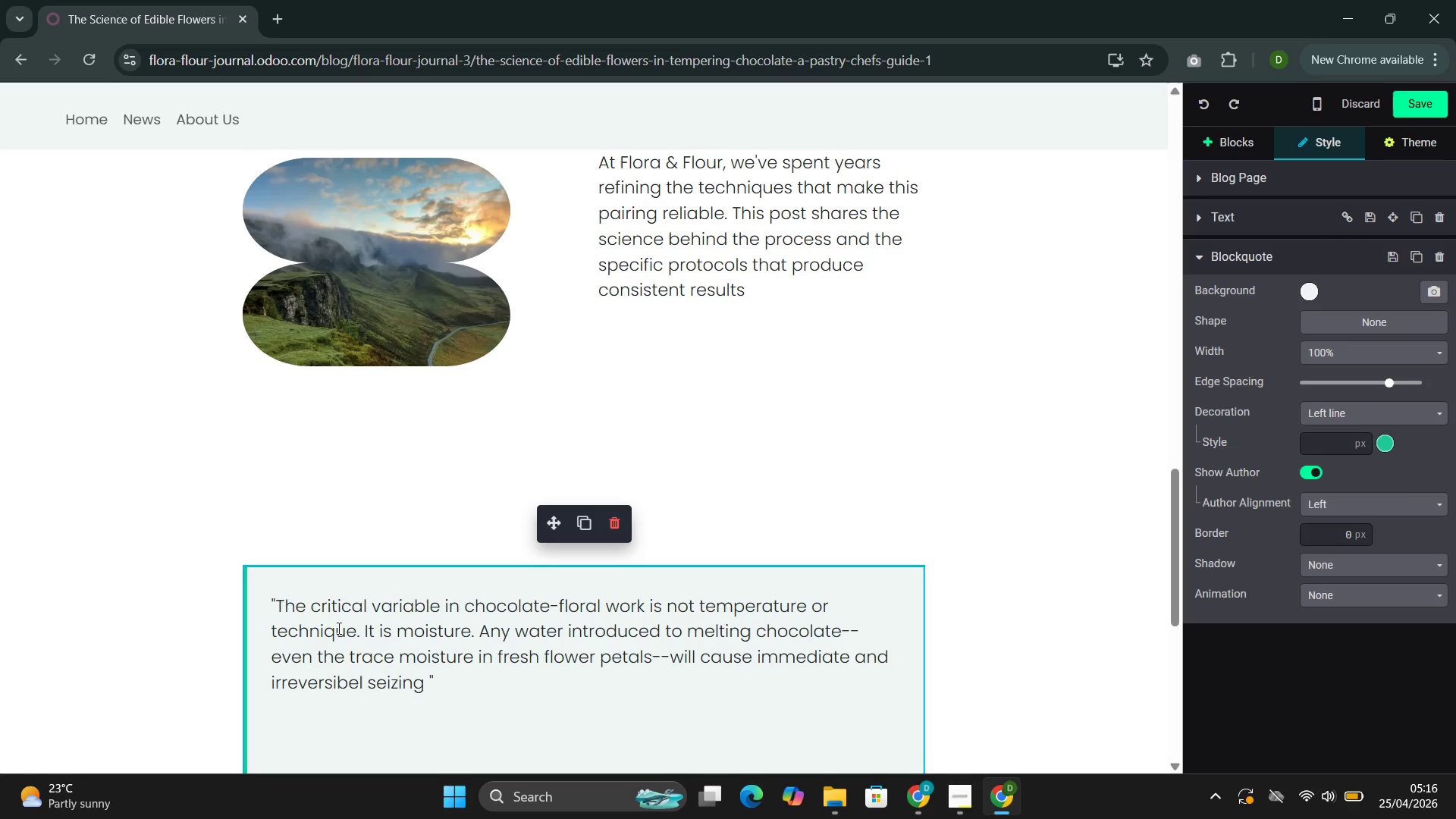 
key(Control+Y)
 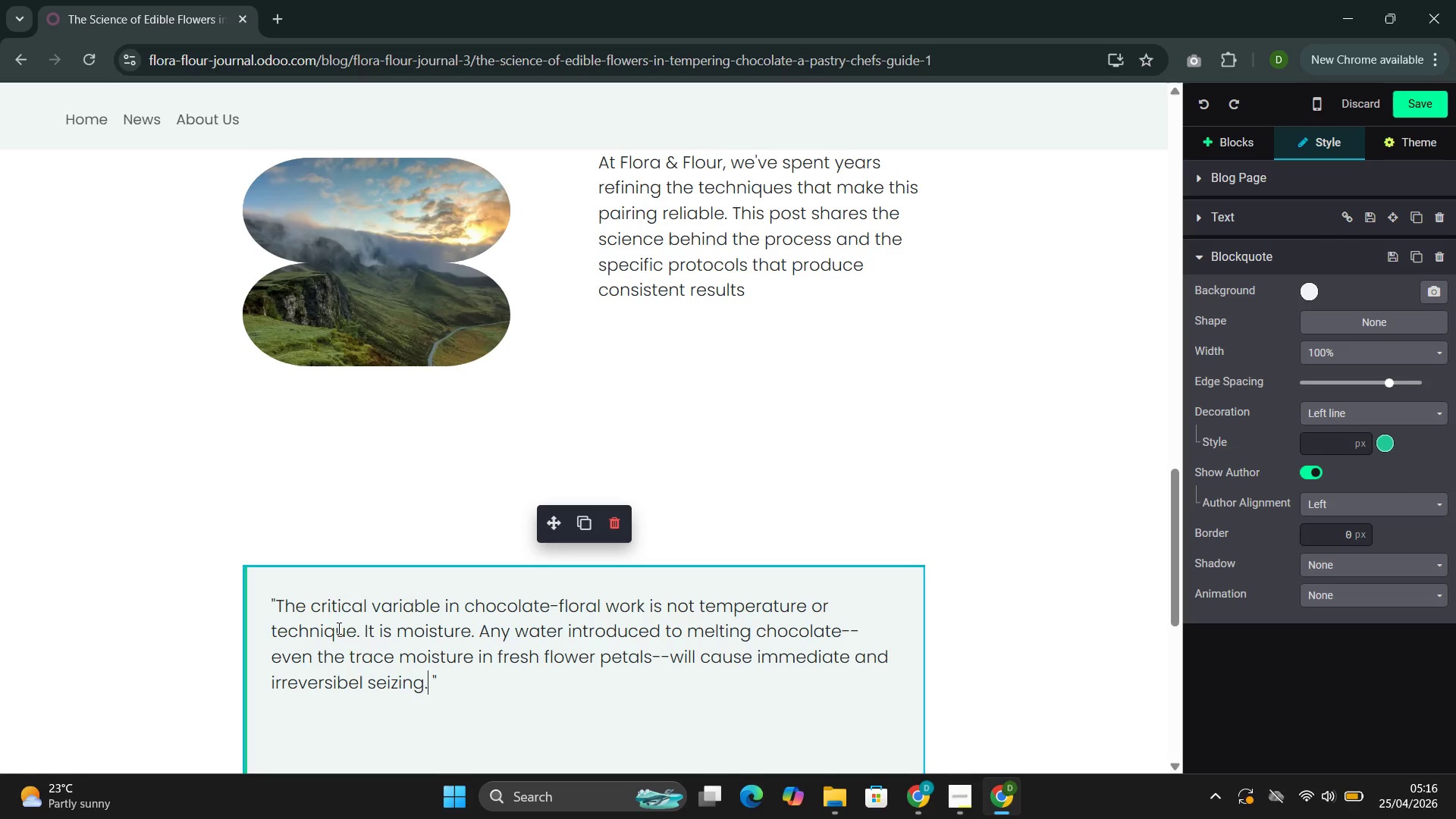 
key(Control+Y)
 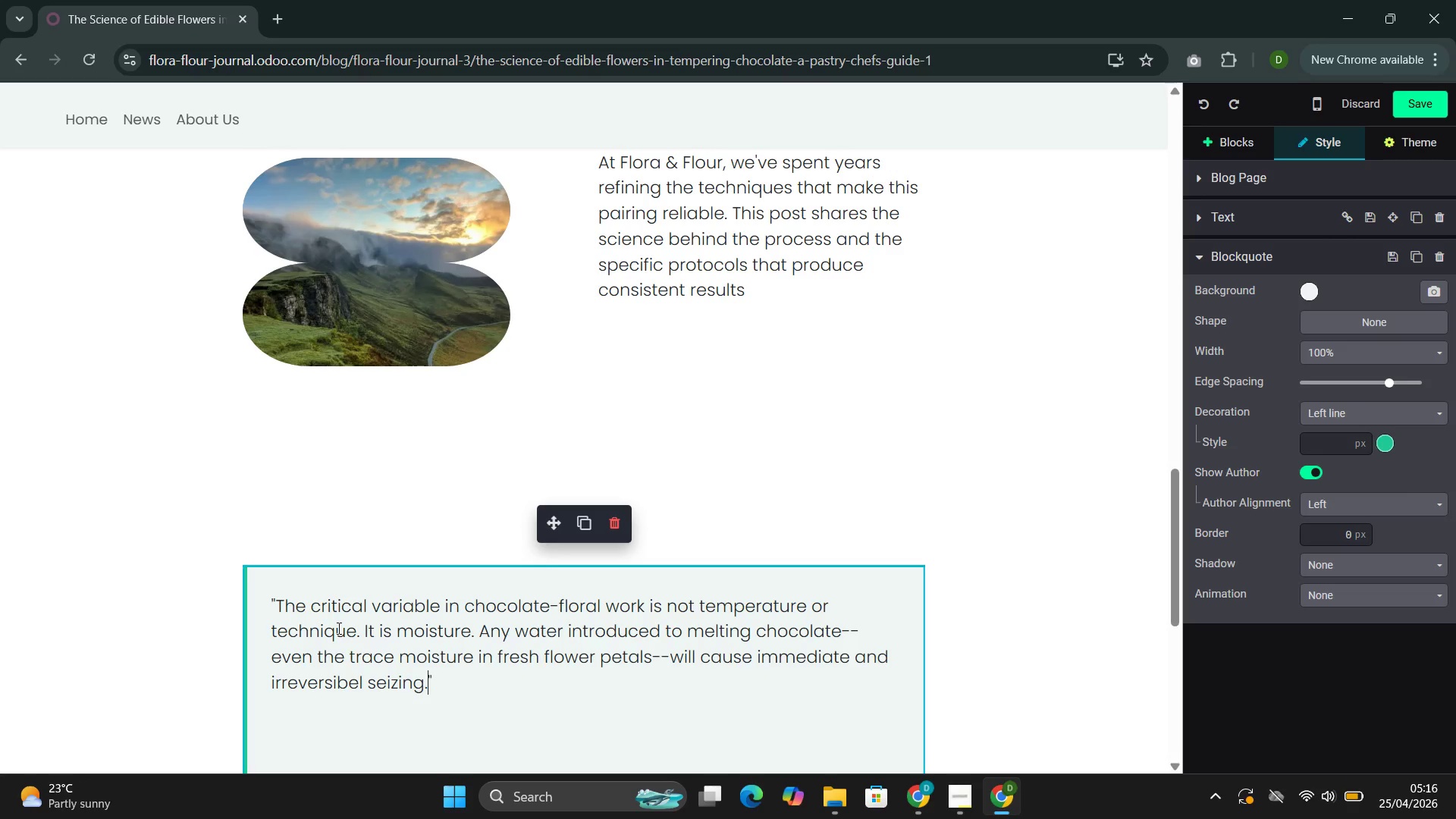 
key(Control+Y)
 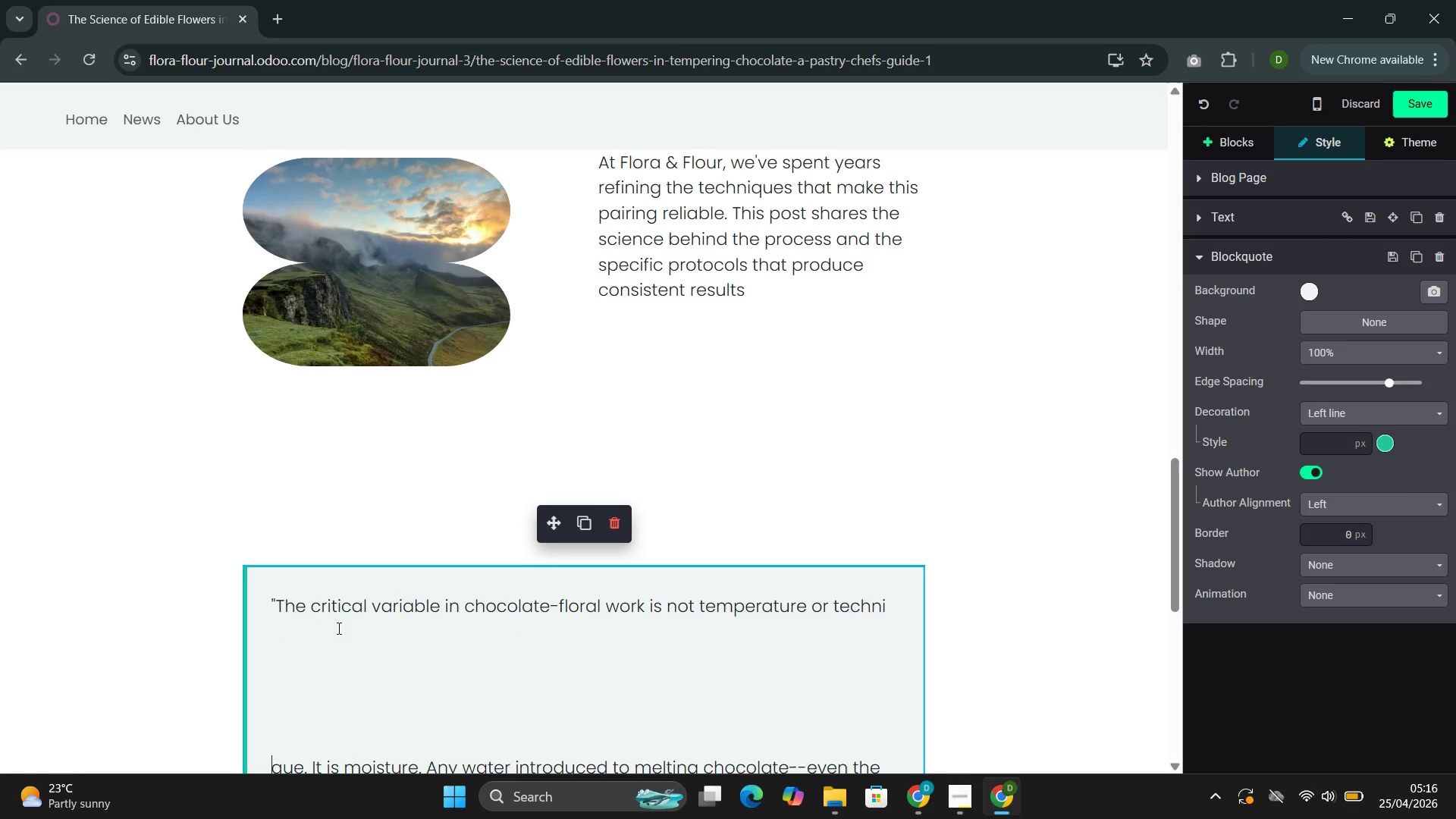 
key(Control+Z)
 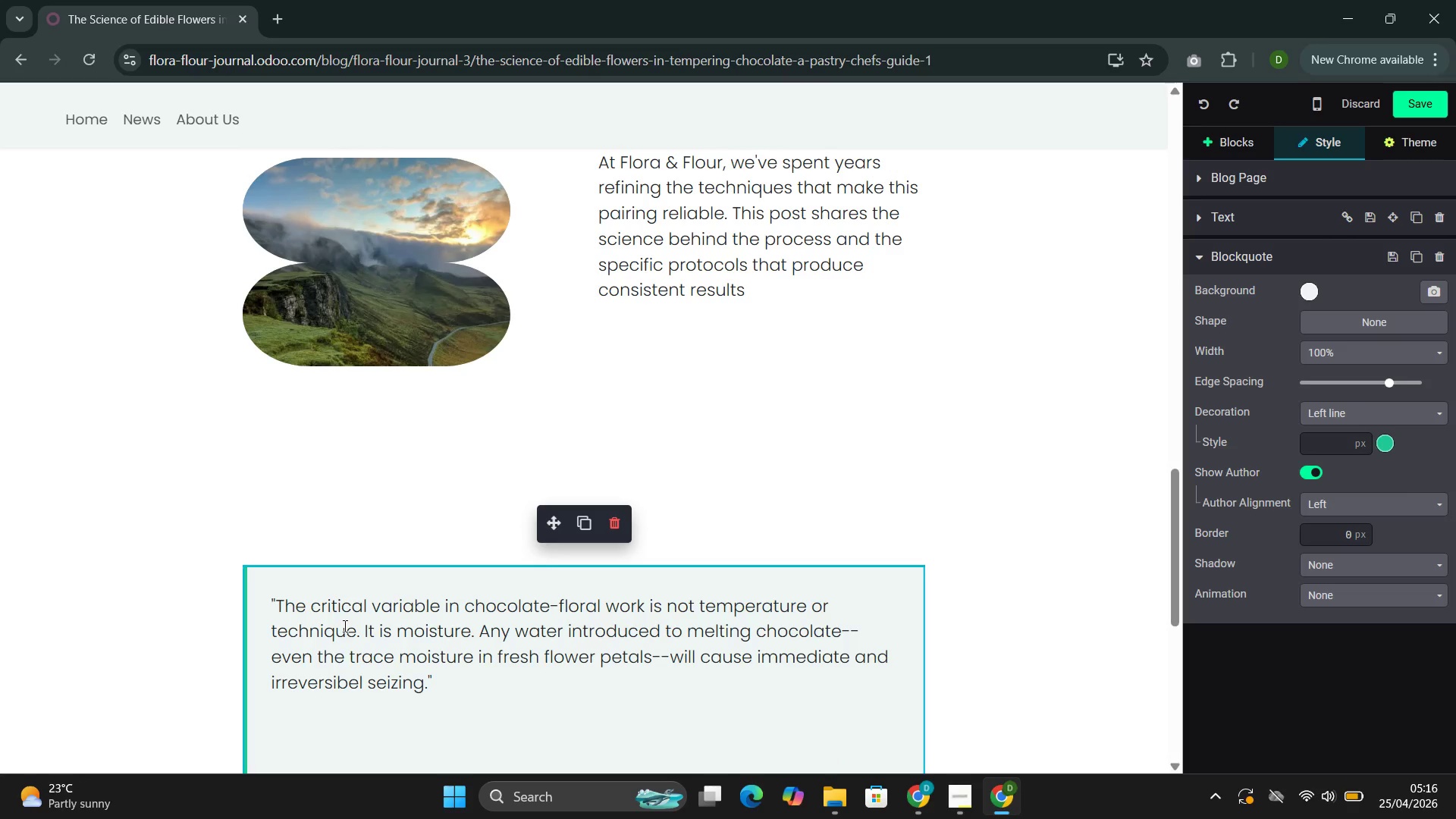 
double_click([344, 626])
 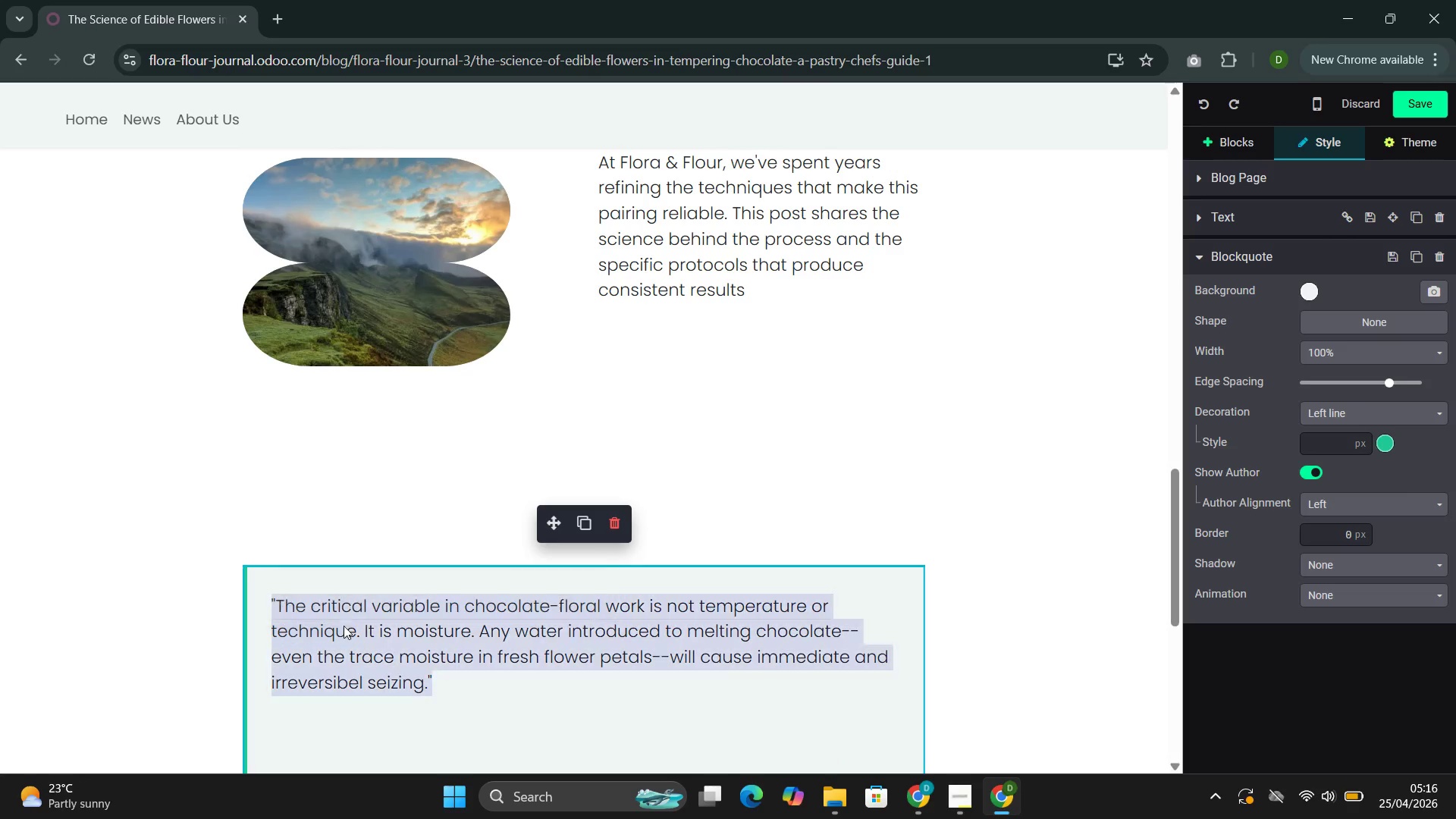 
triple_click([344, 626])
 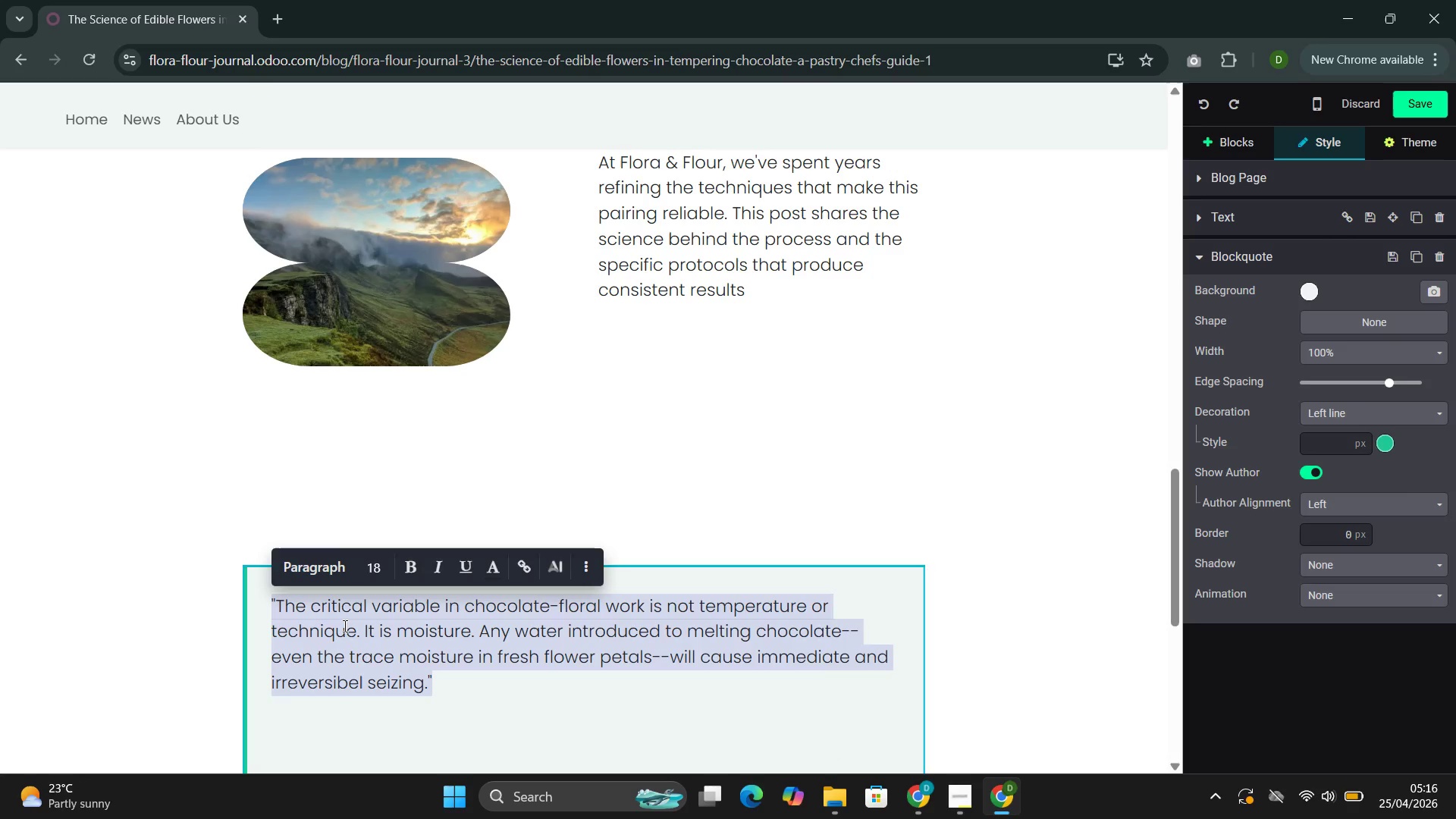 
key(Control+X)
 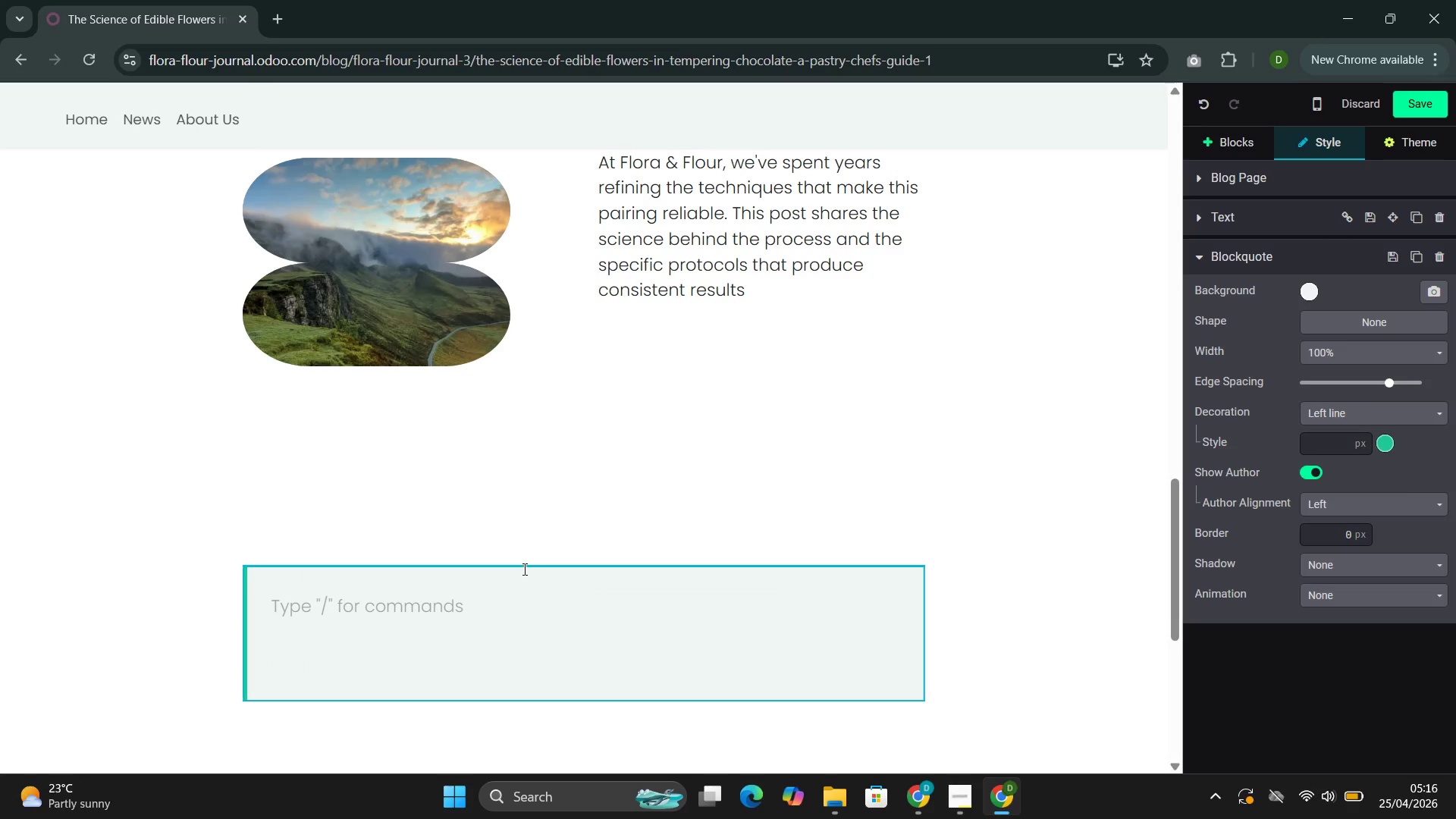 
left_click([522, 576])
 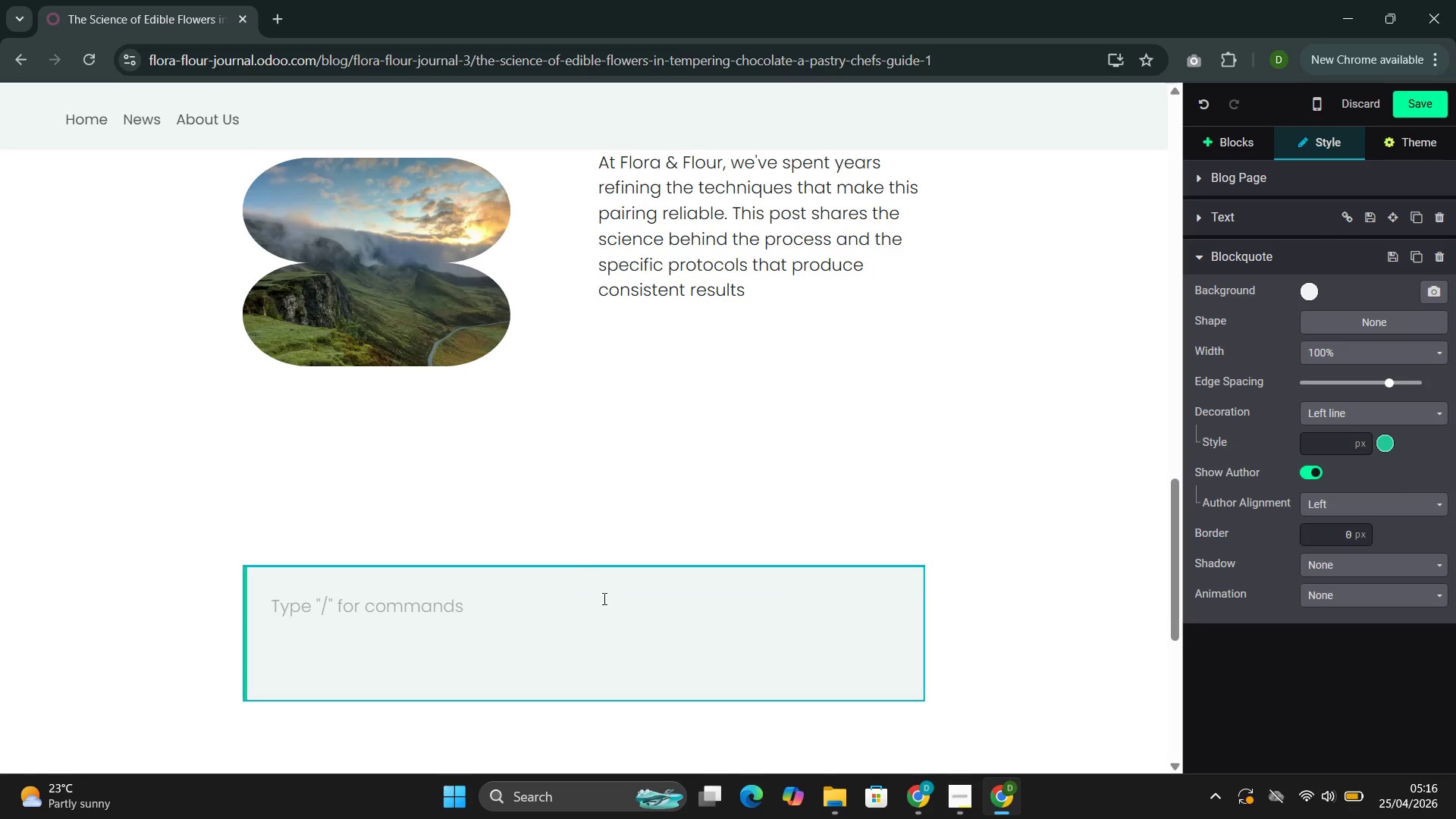 
left_click([607, 635])
 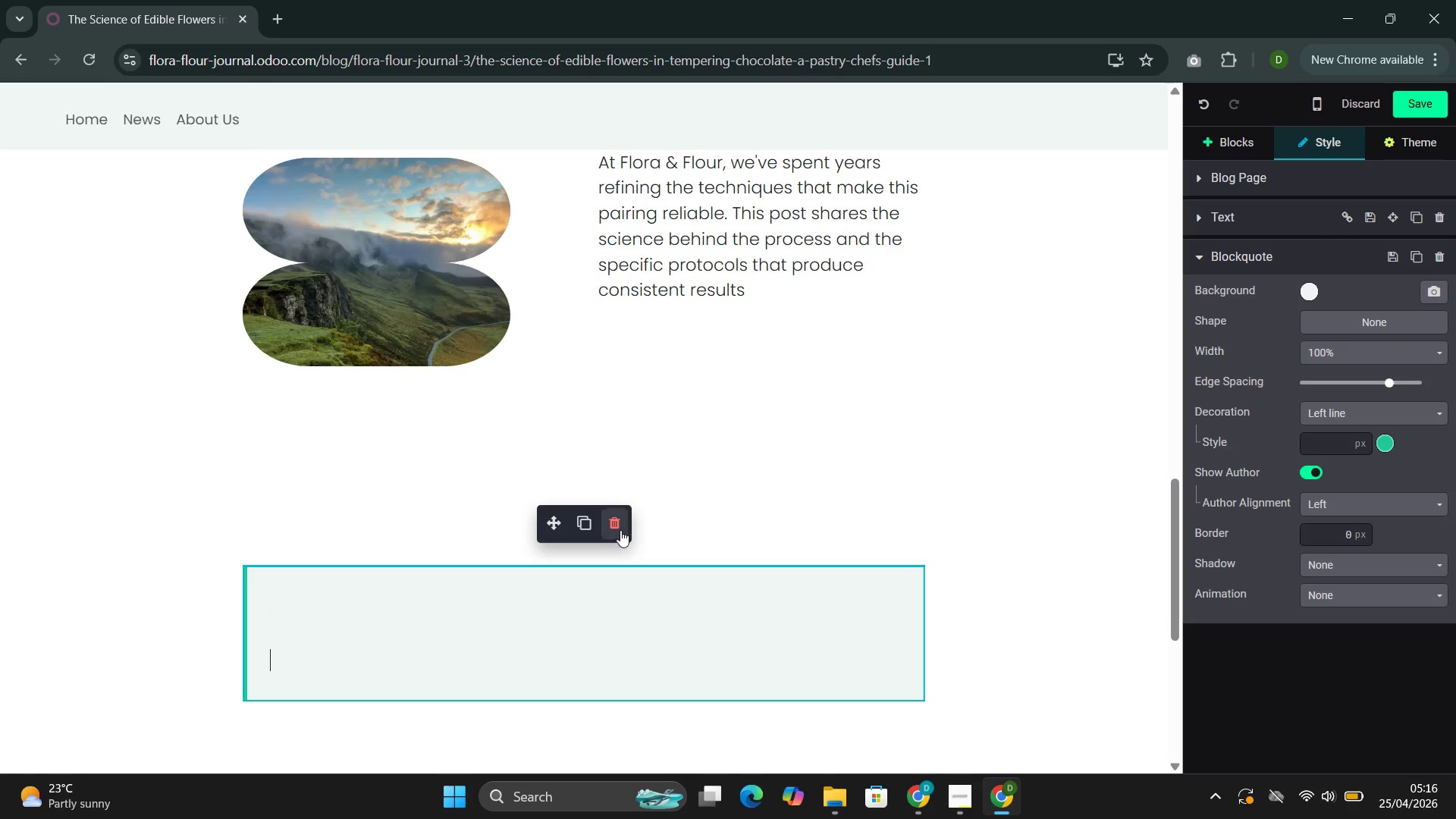 
left_click([620, 520])
 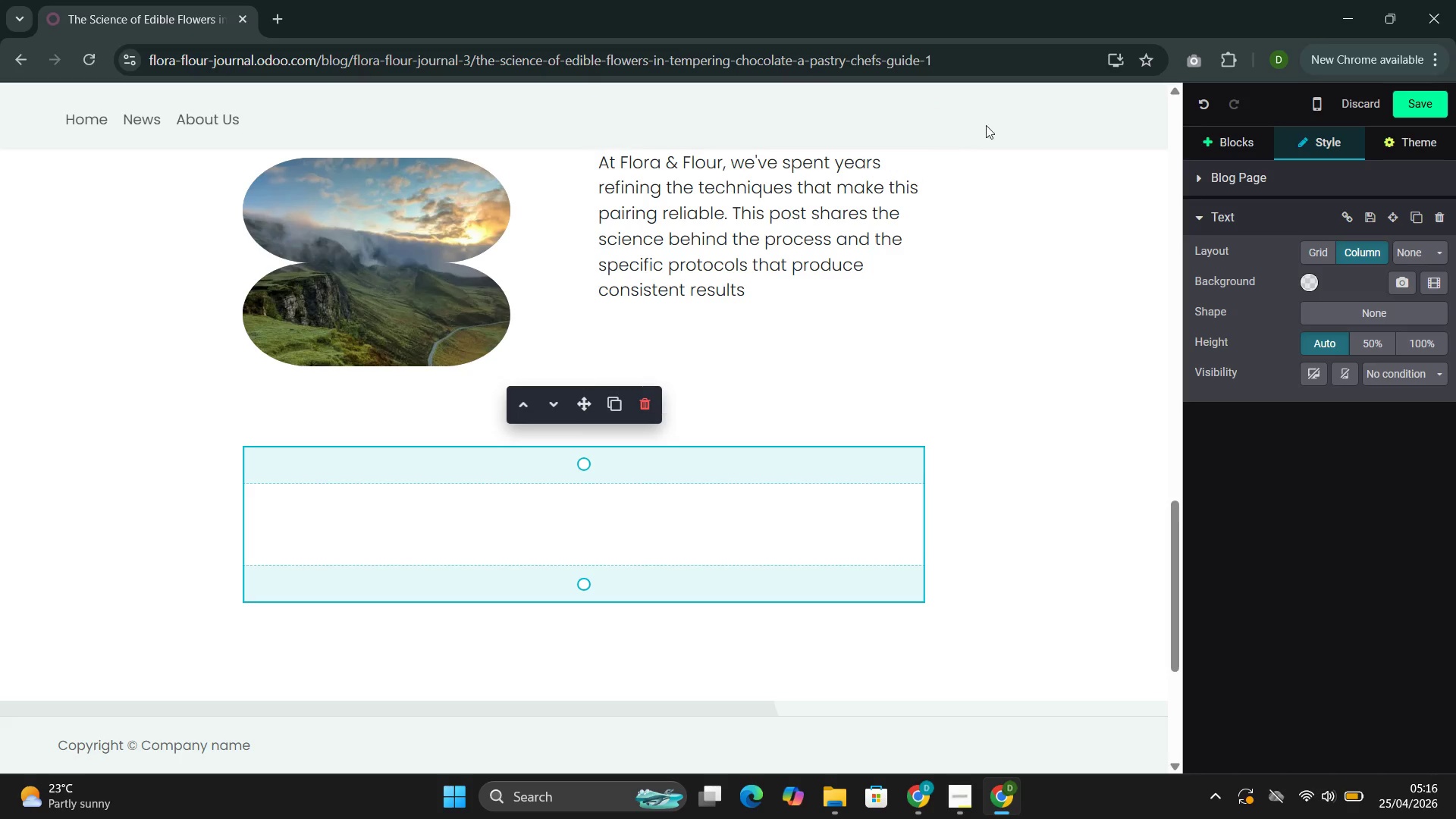 
left_click([1193, 142])
 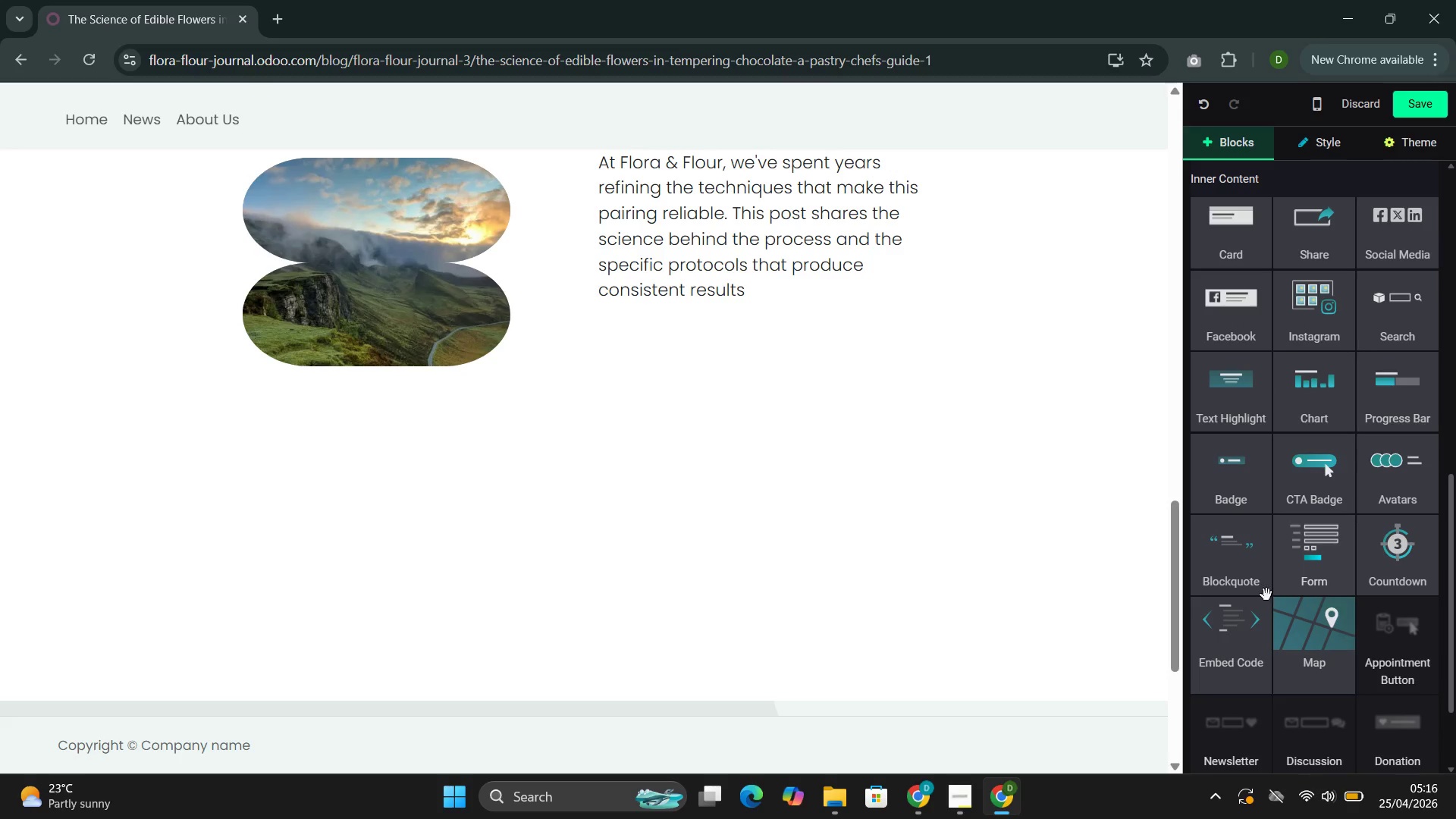 
wait(7.28)
 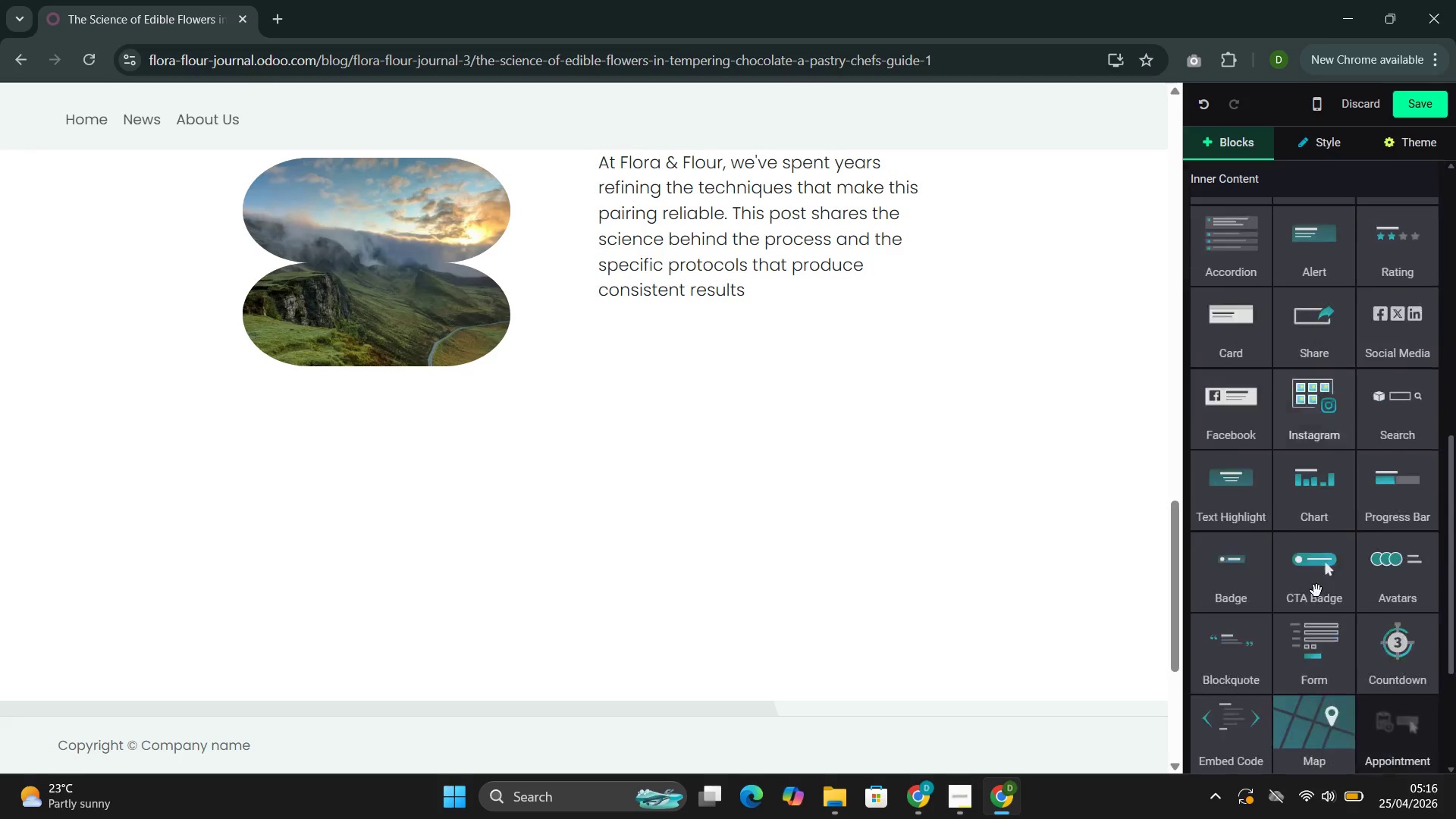 
left_click_drag(start_coordinate=[1246, 566], to_coordinate=[761, 478])
 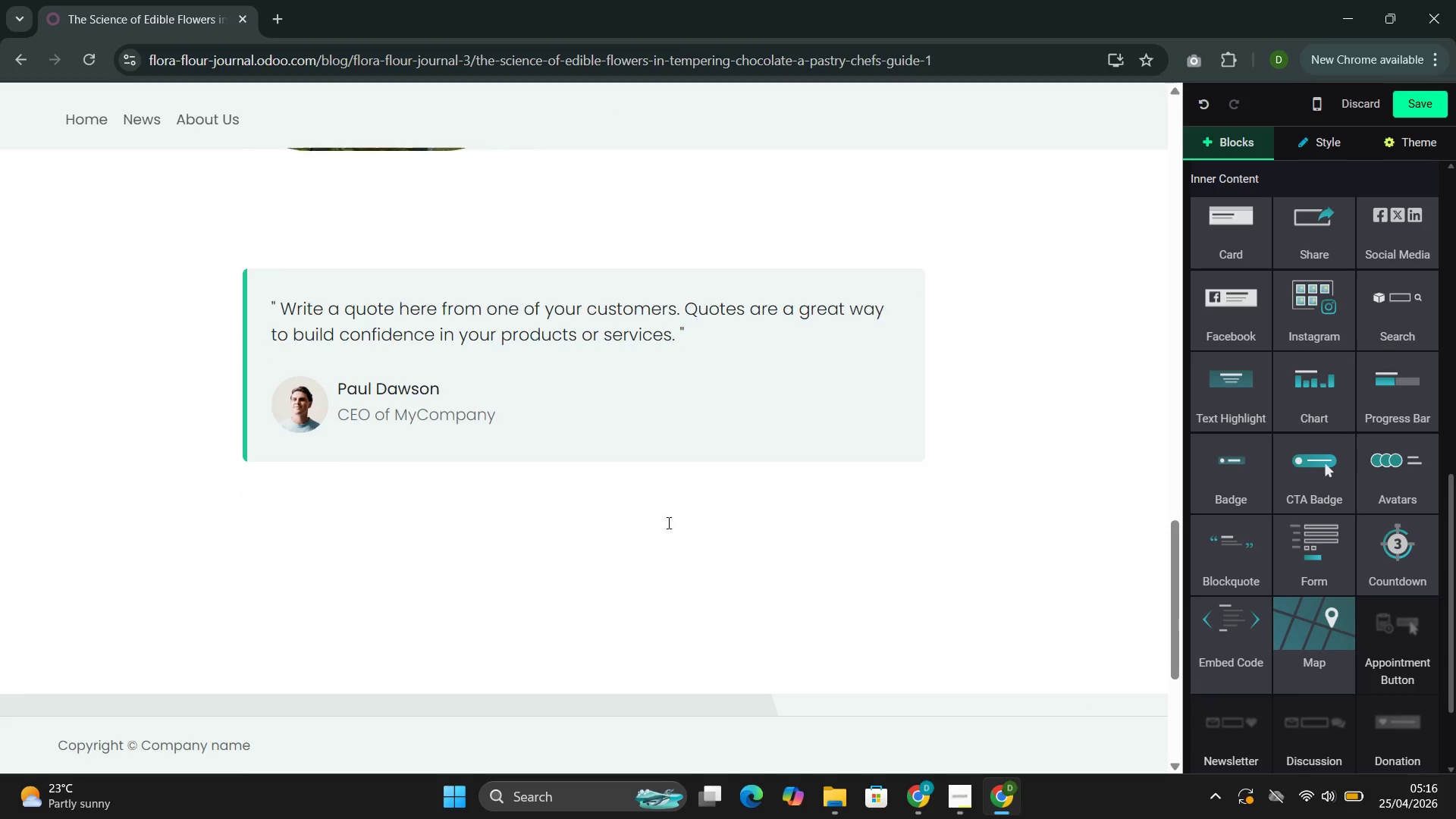 
left_click([618, 548])
 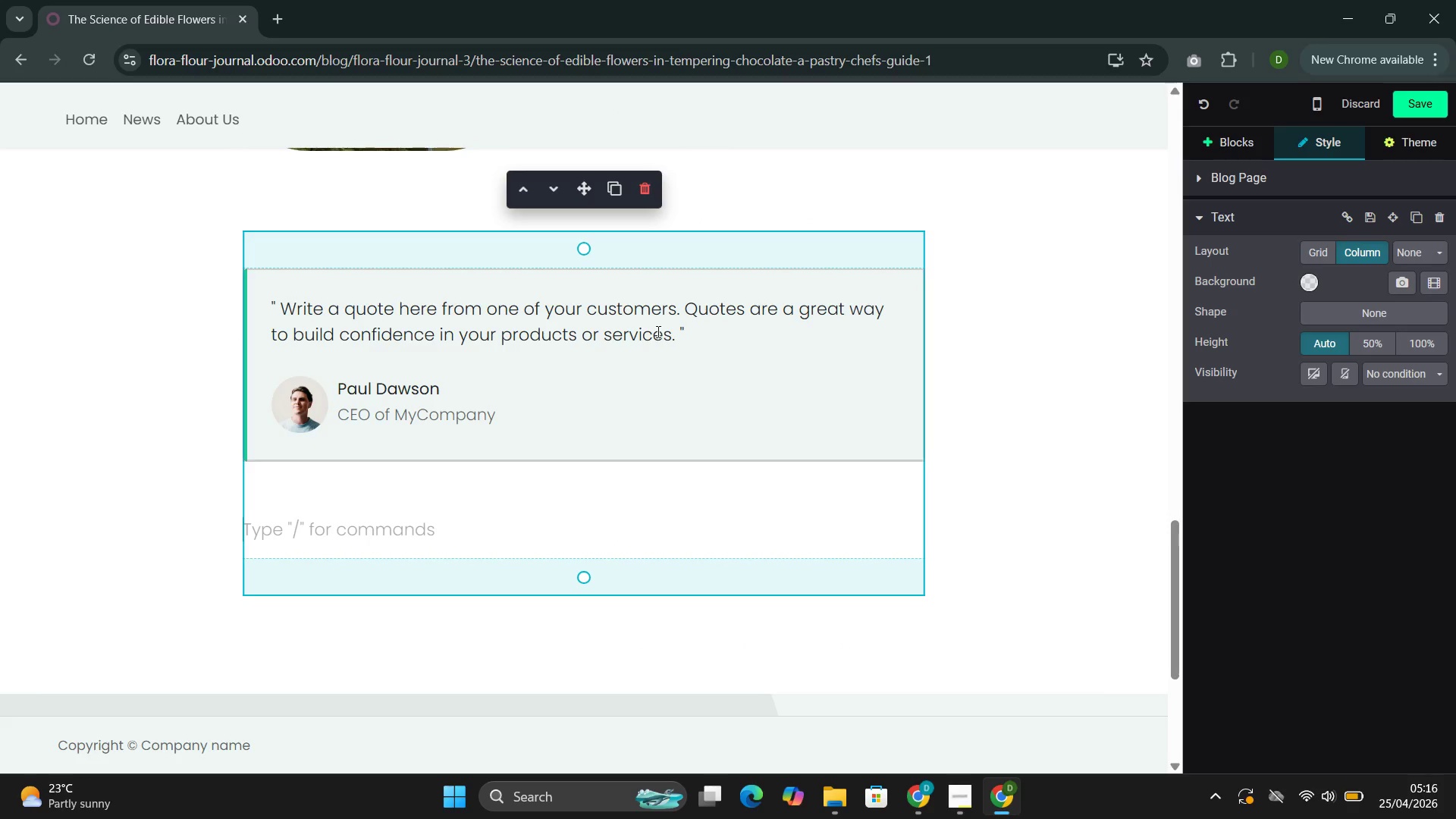 
left_click_drag(start_coordinate=[676, 336], to_coordinate=[281, 312])
 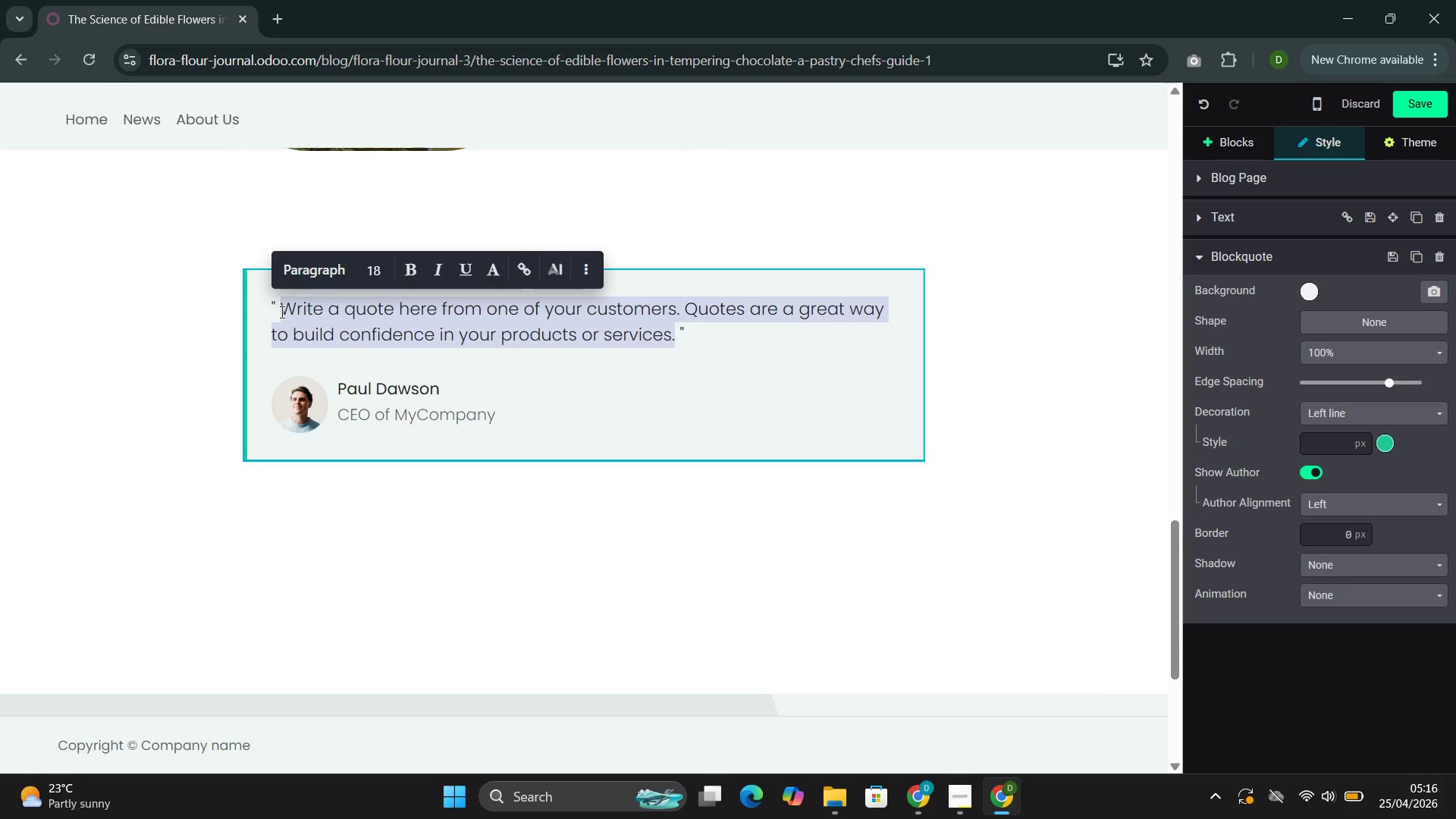 
key(Control+V)
 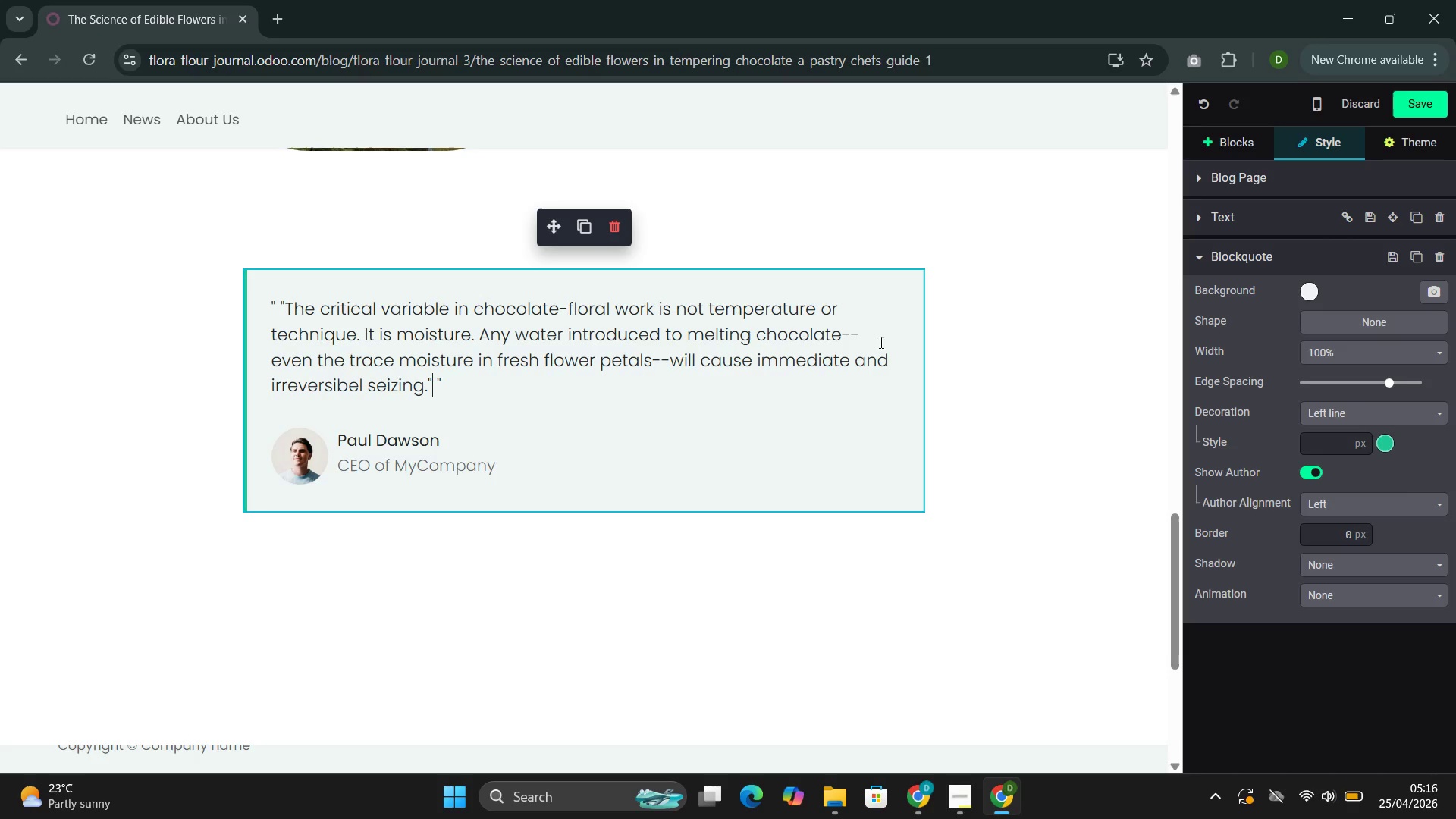 
left_click([909, 376])
 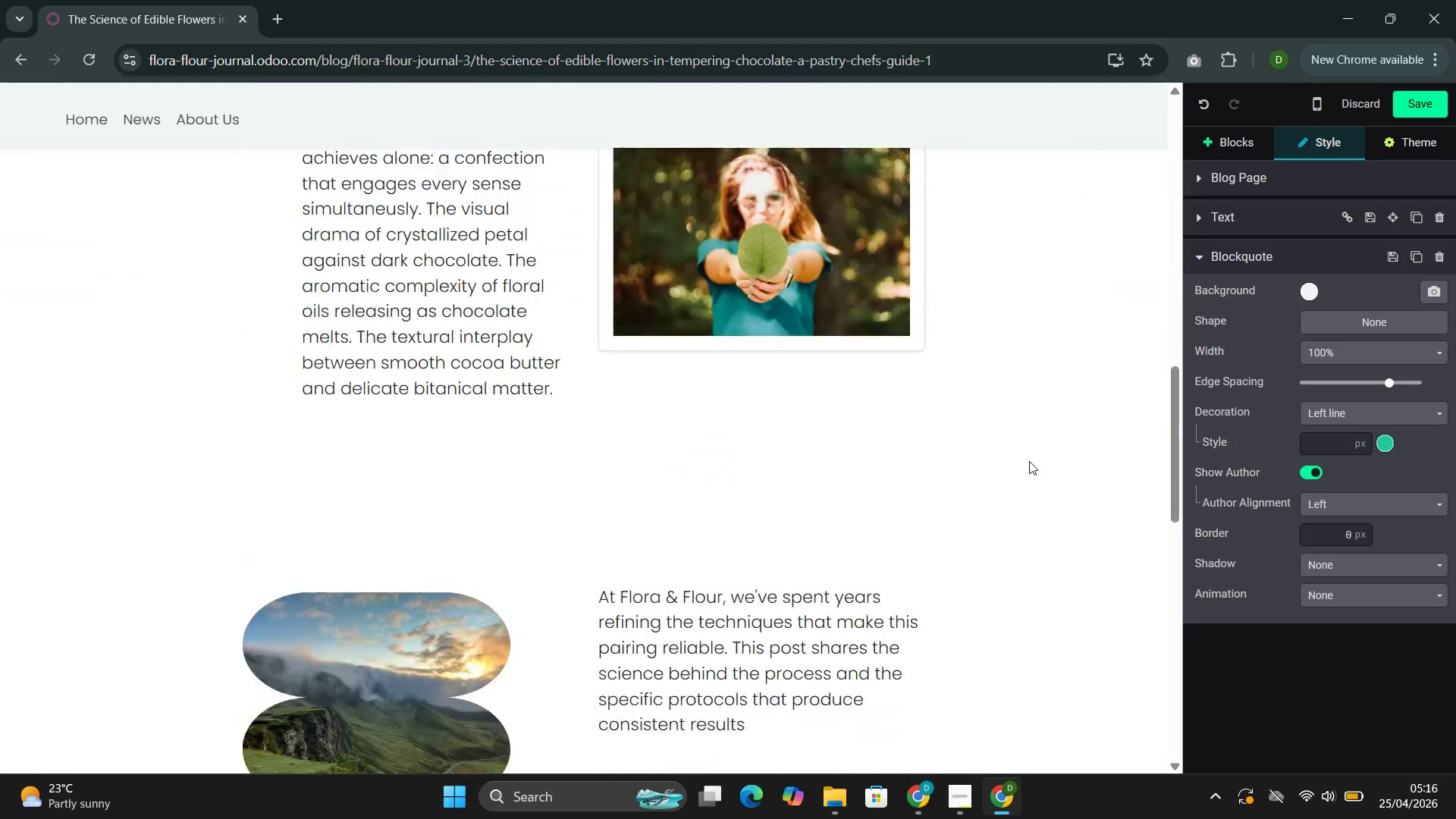 
left_click([1223, 136])
 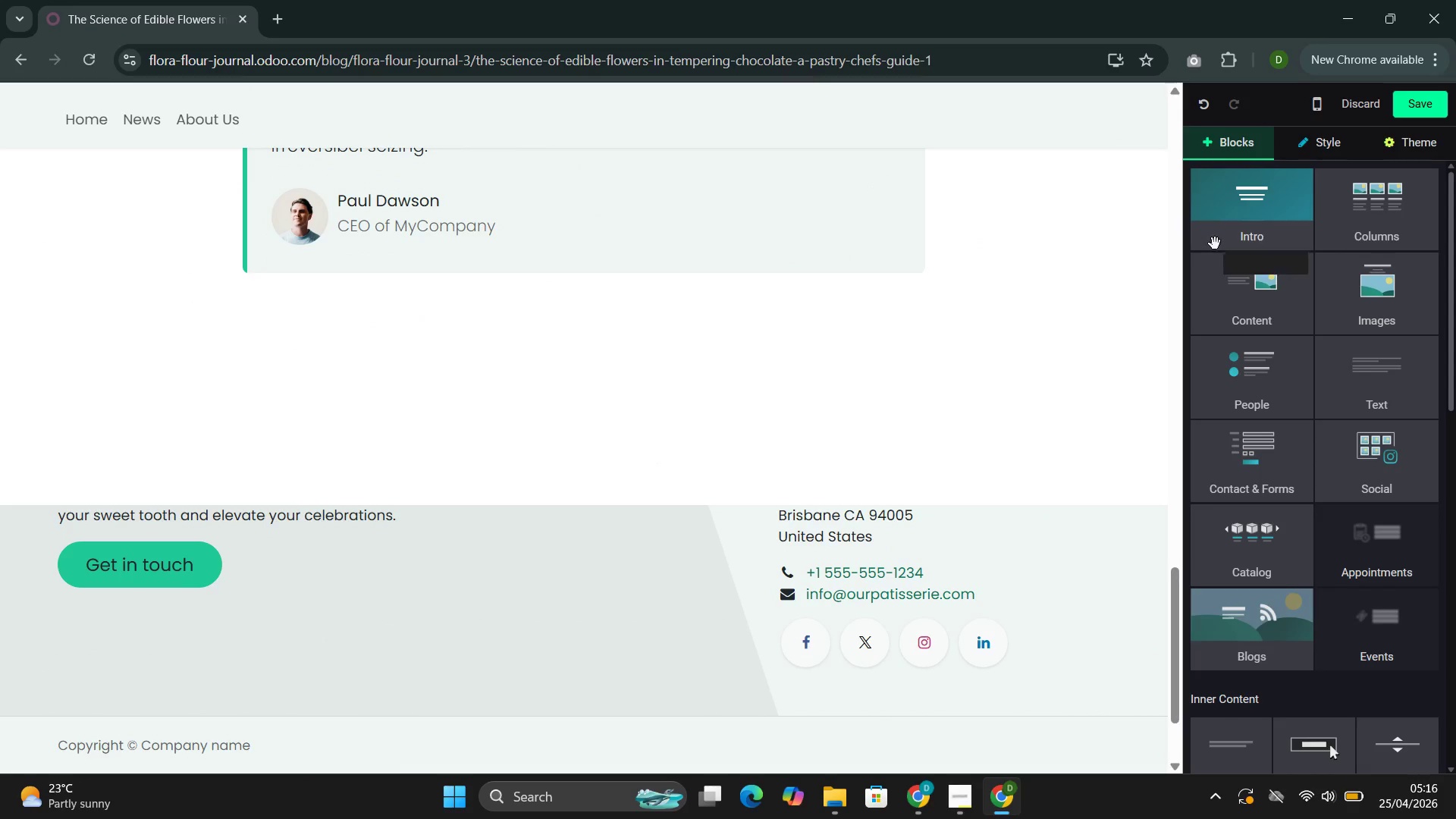 
left_click([1255, 300])
 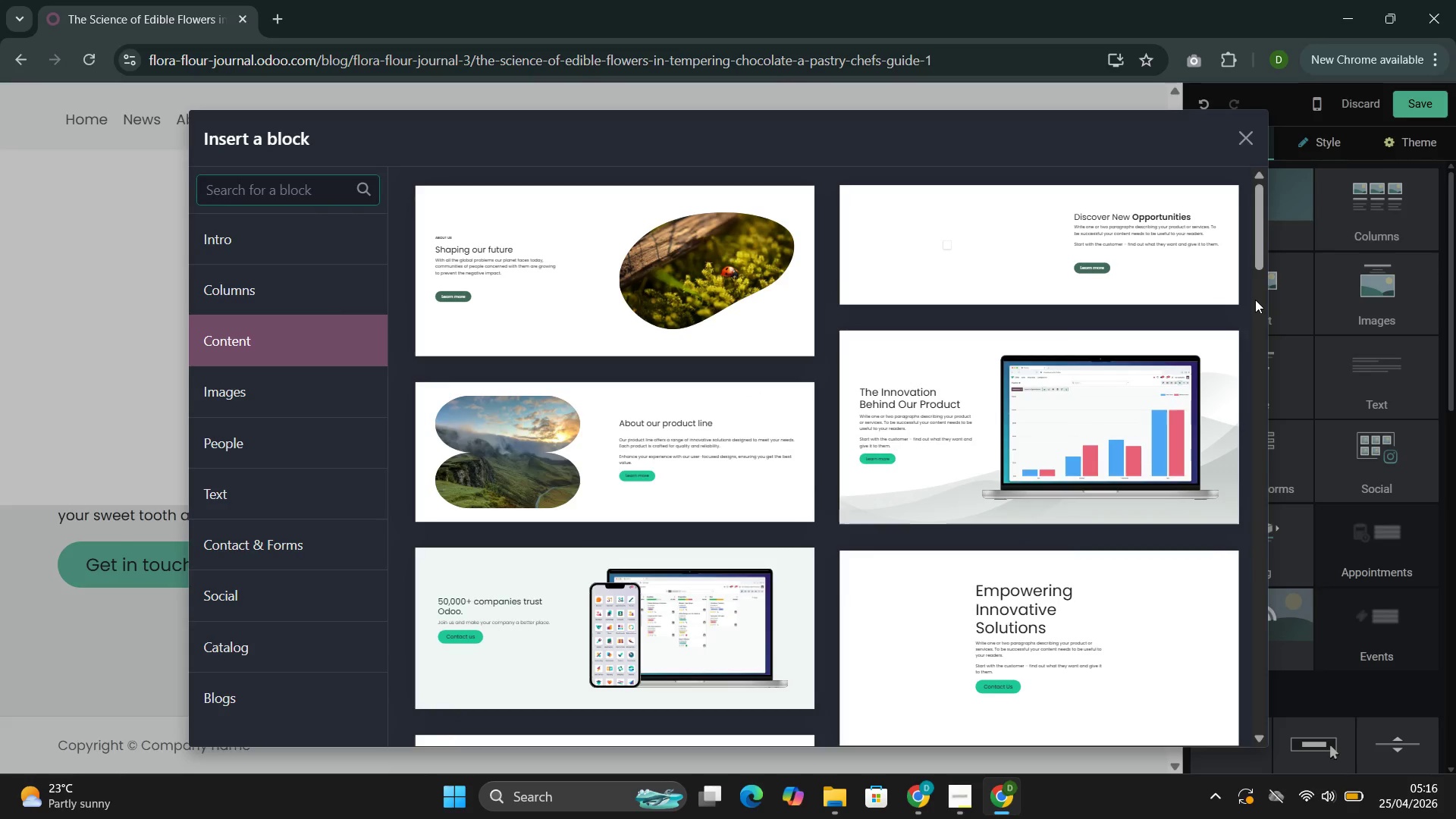 
left_click([1255, 300])
 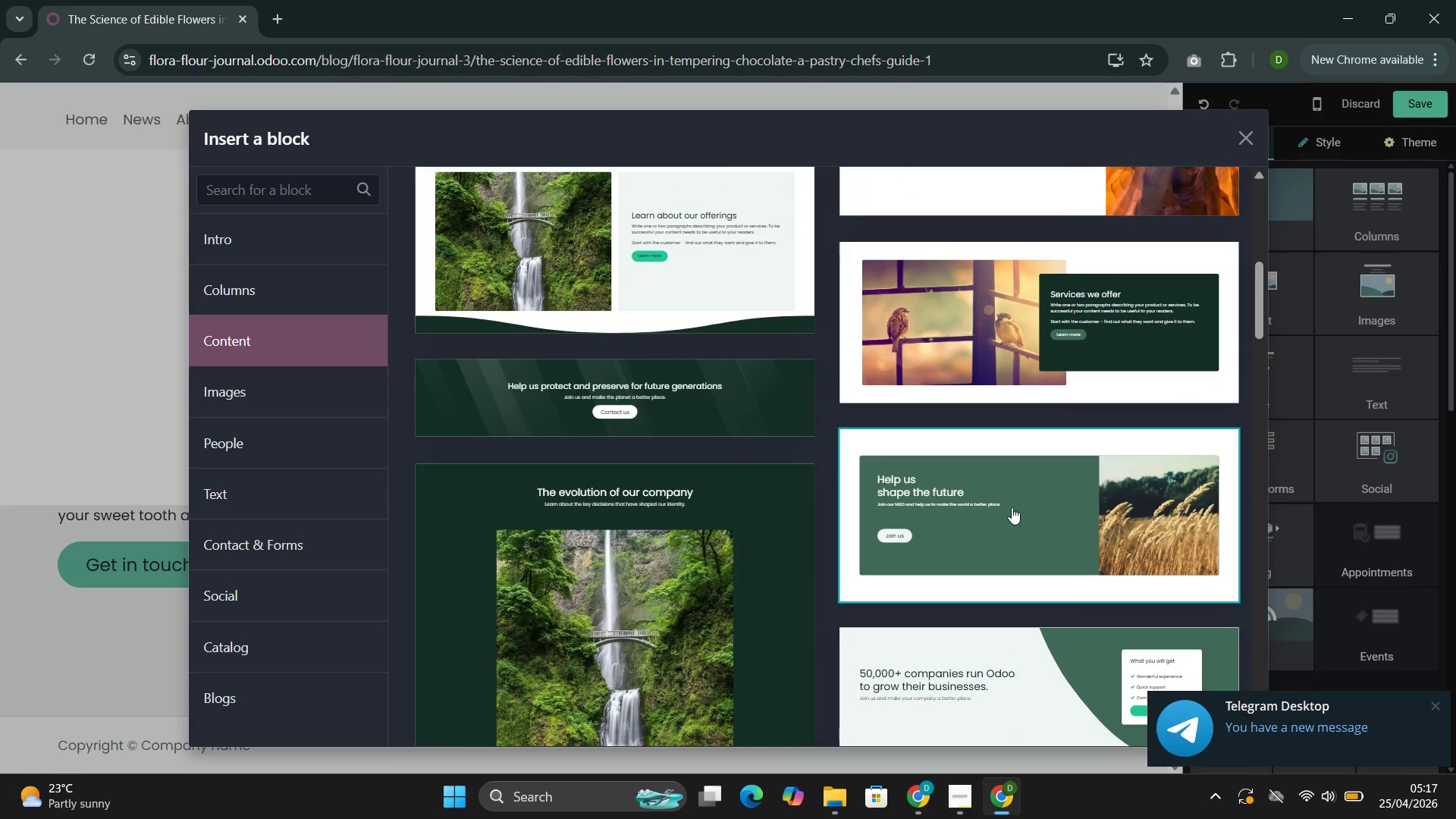 
wait(38.94)
 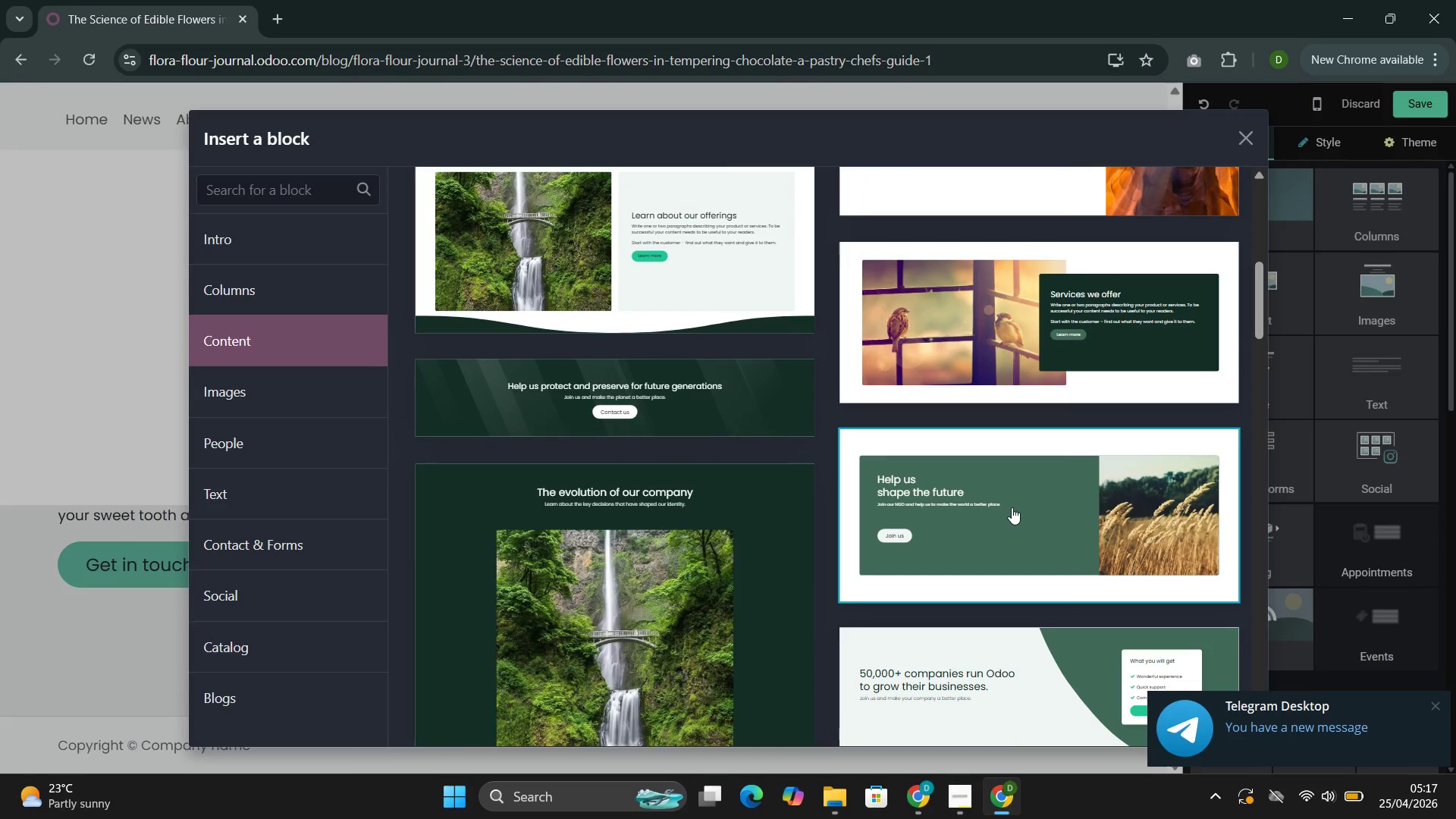 
left_click([670, 381])
 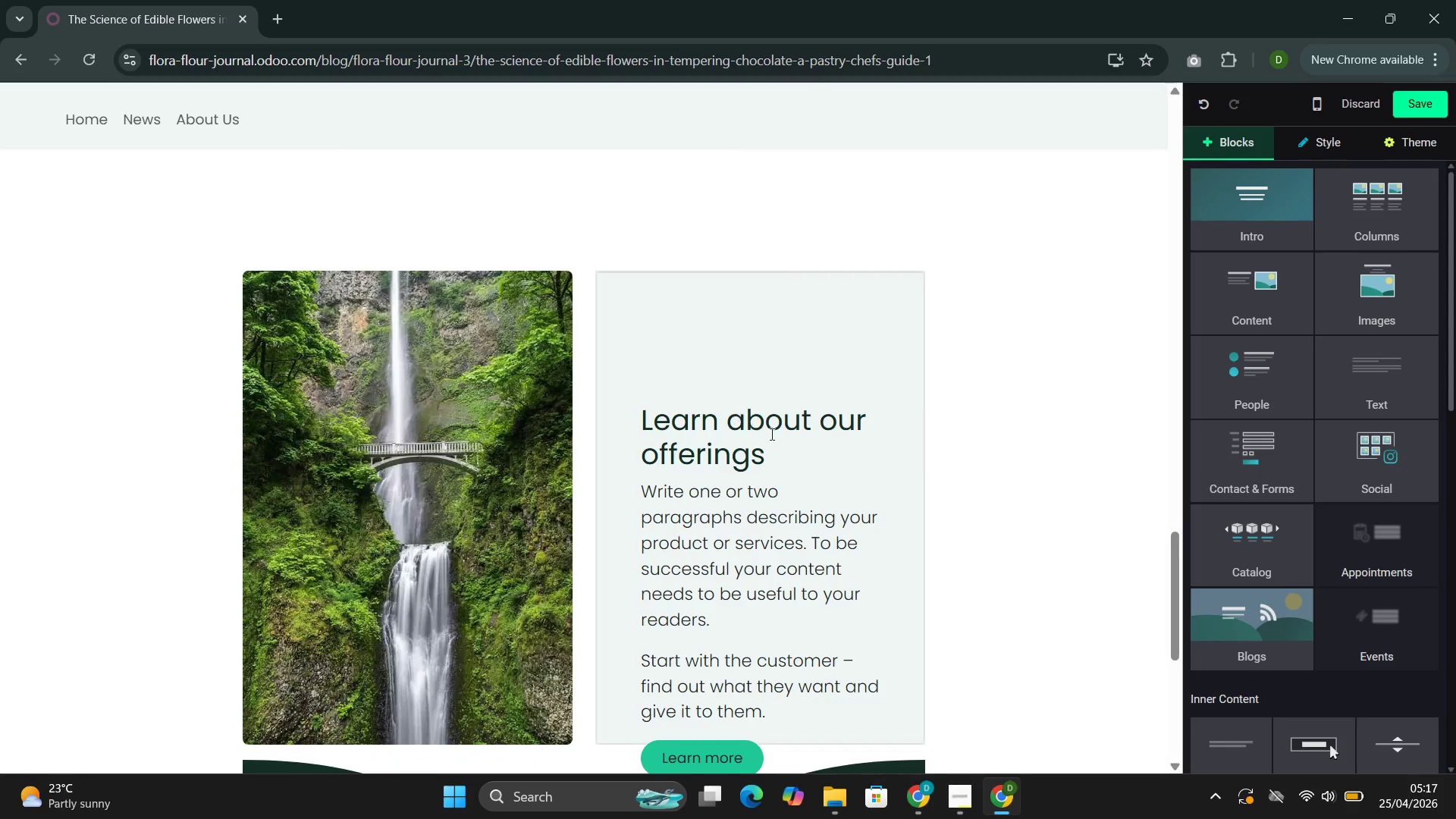 
left_click_drag(start_coordinate=[786, 448], to_coordinate=[636, 428])
 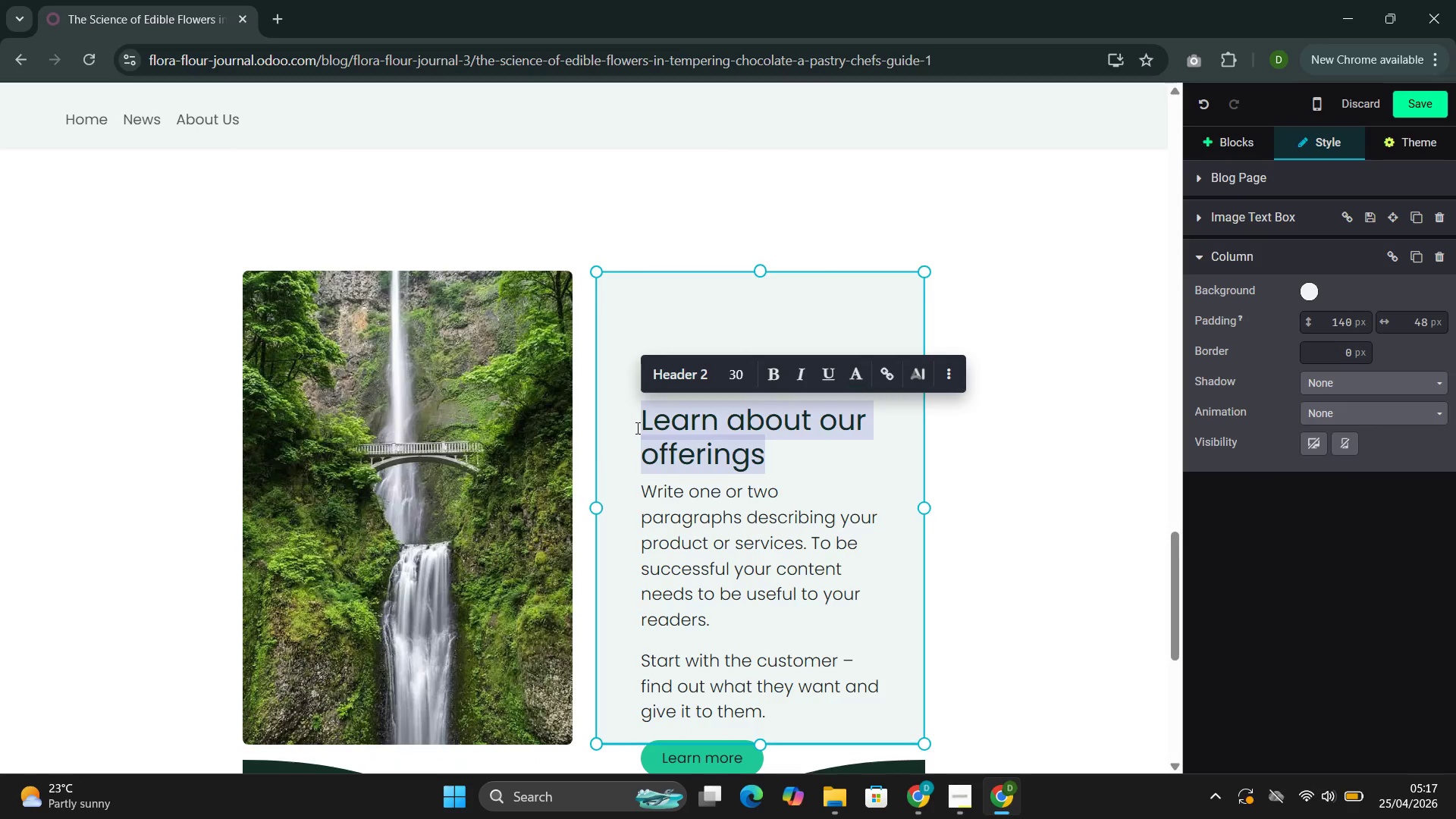 
type(Teh)
key(Backspace)
key(Backspace)
type(he Moisture Problem )
 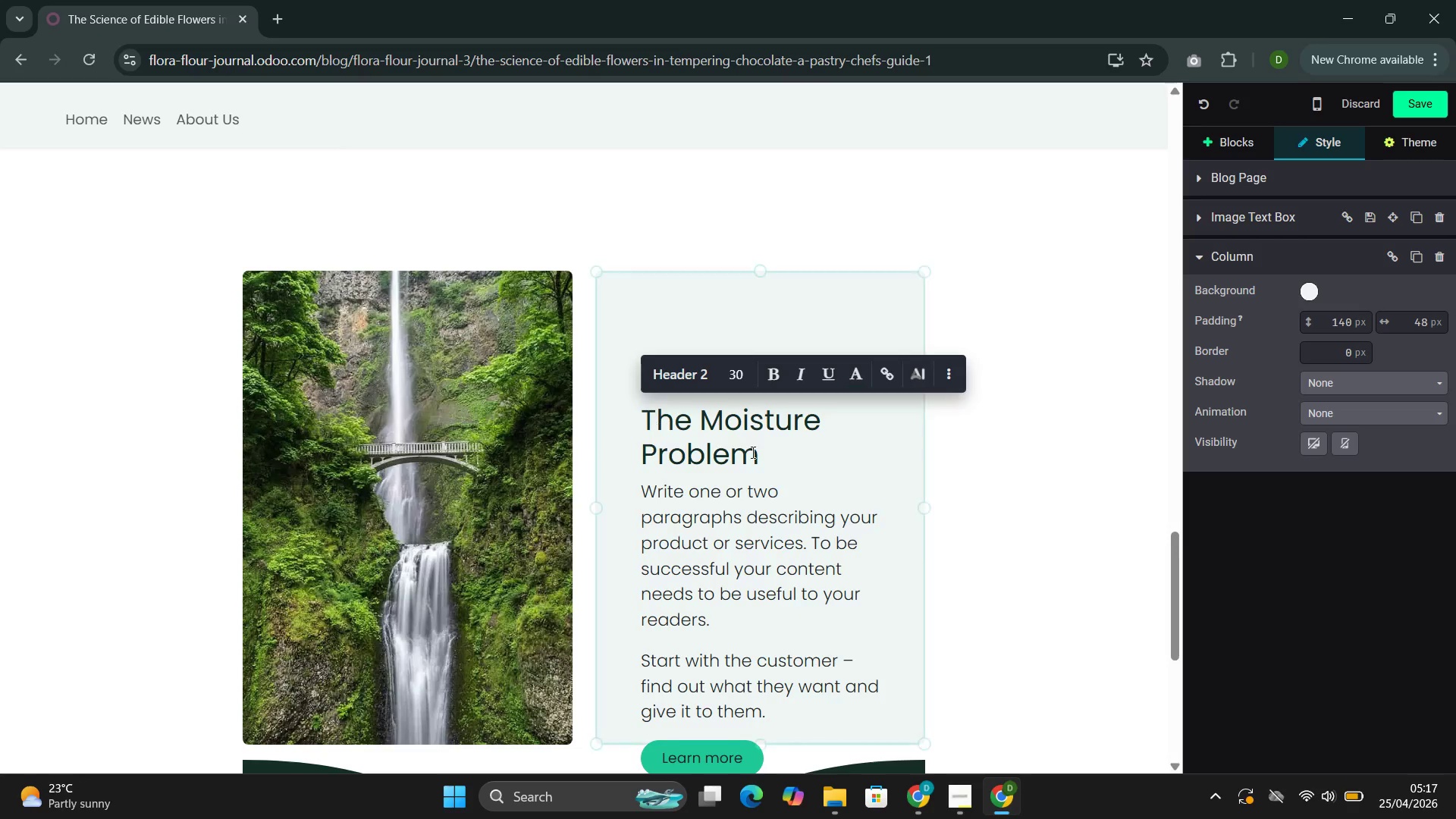 
mouse_move([759, 564])
 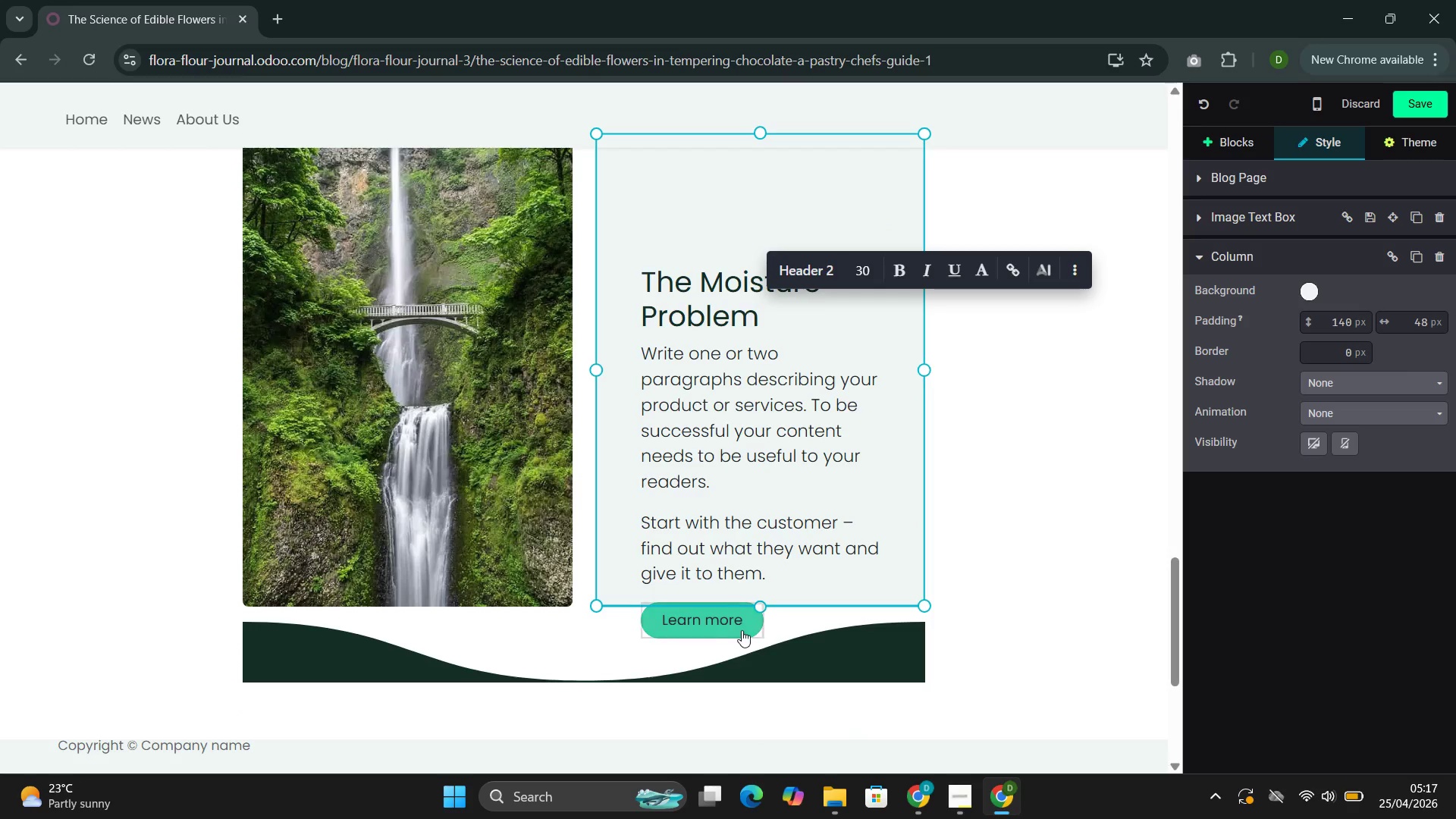 
left_click([743, 629])
 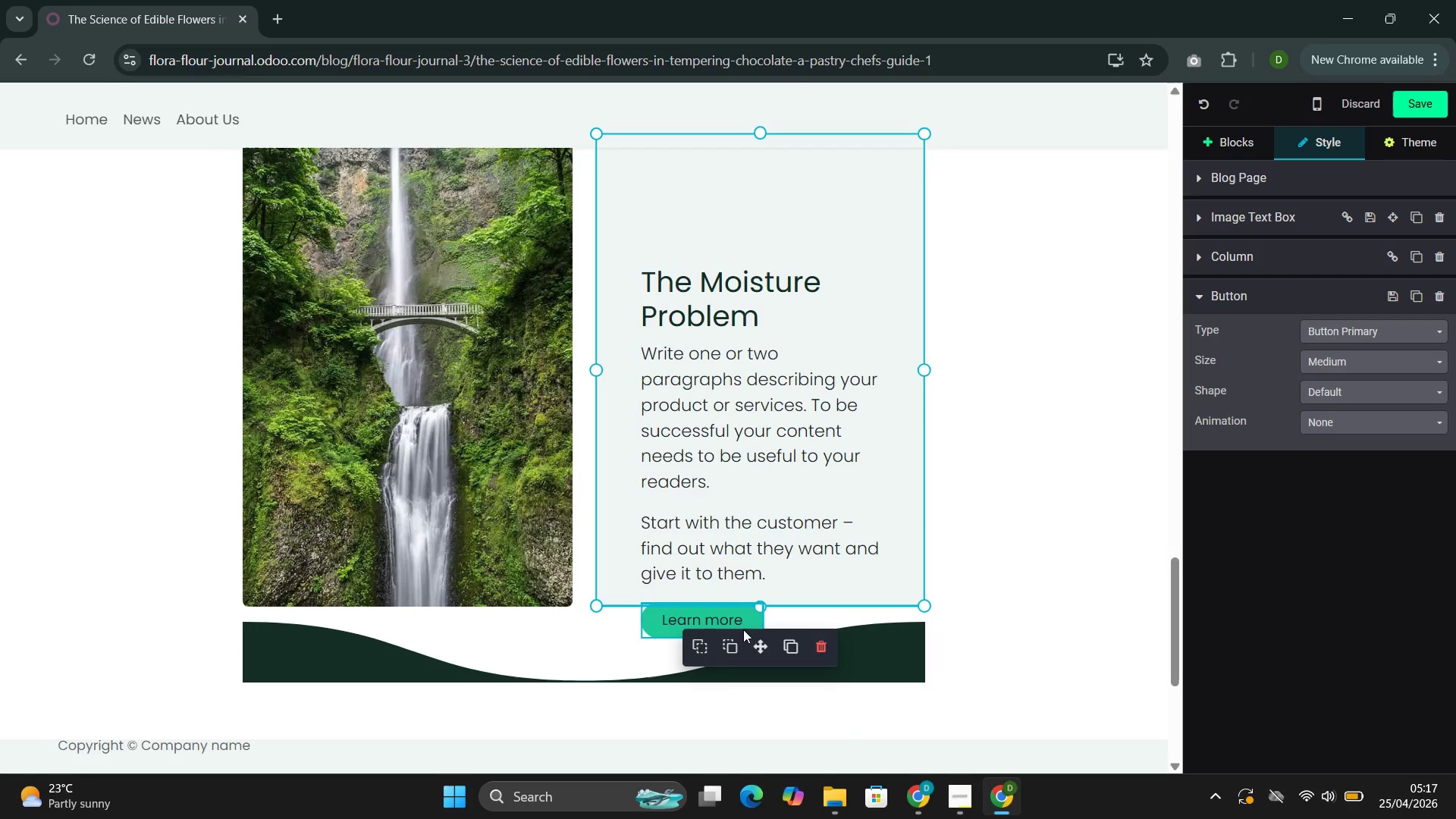 
key(Backspace)
 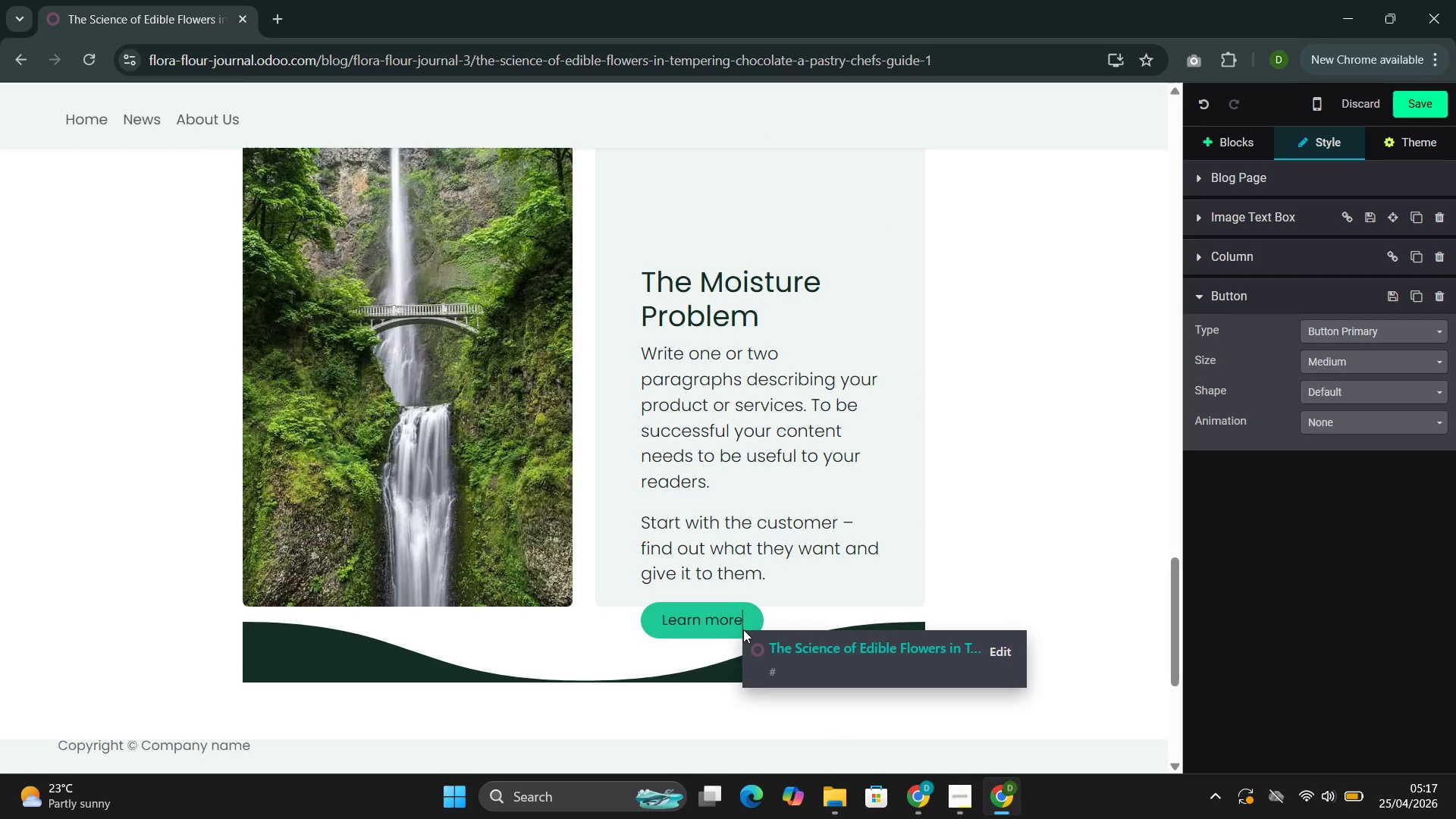 
key(Backspace)
 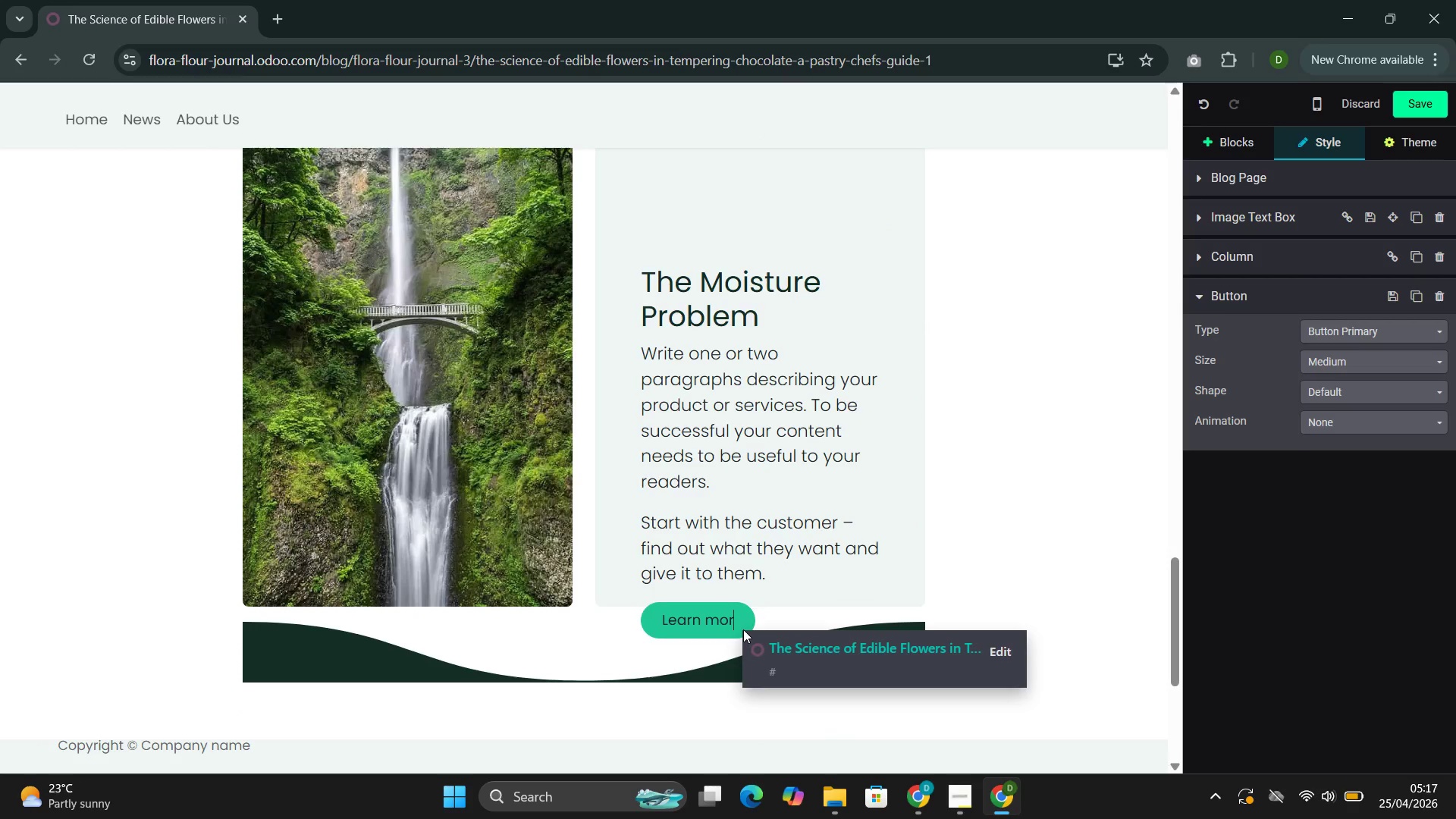 
key(Backspace)
 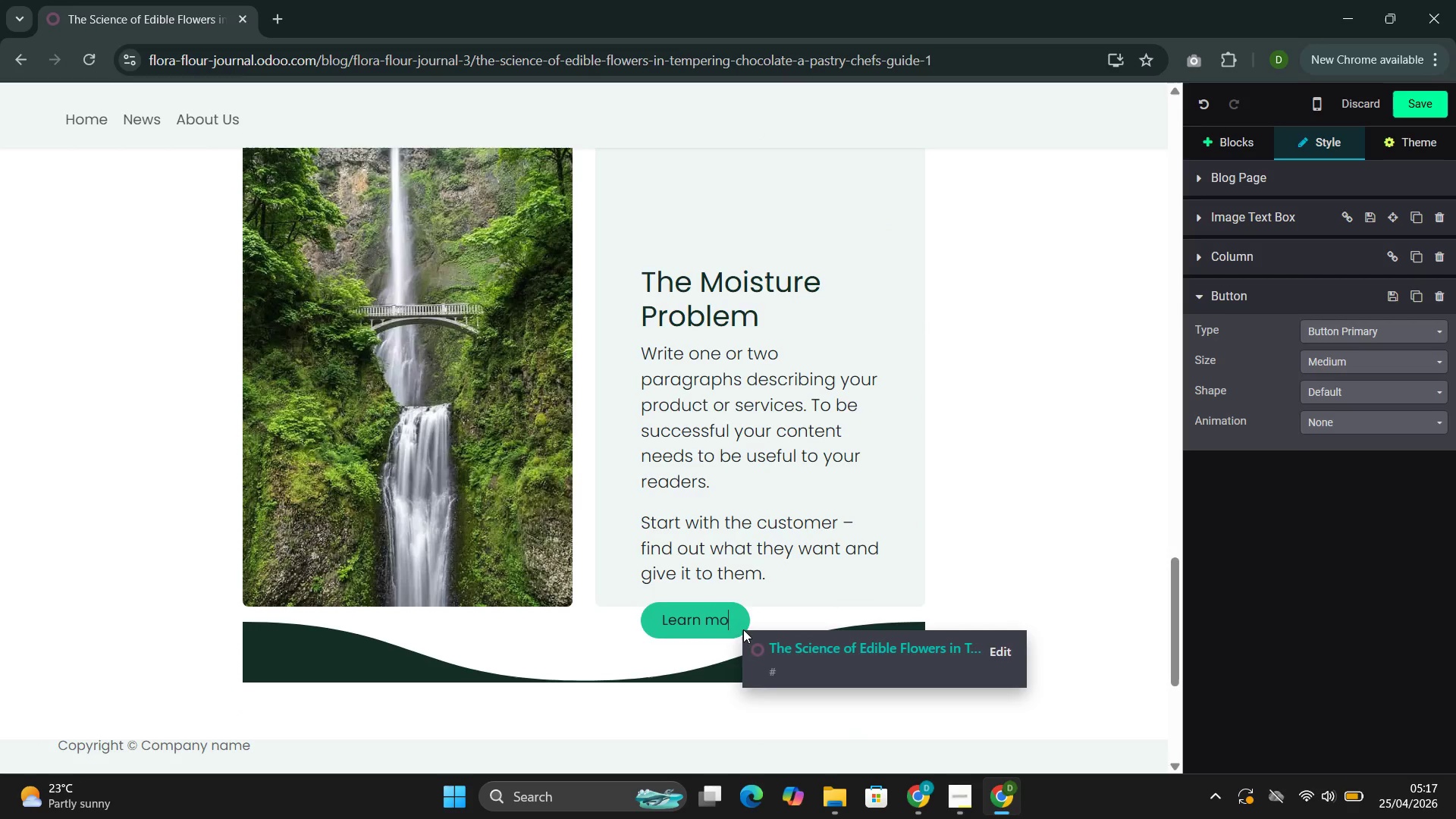 
key(Backspace)
 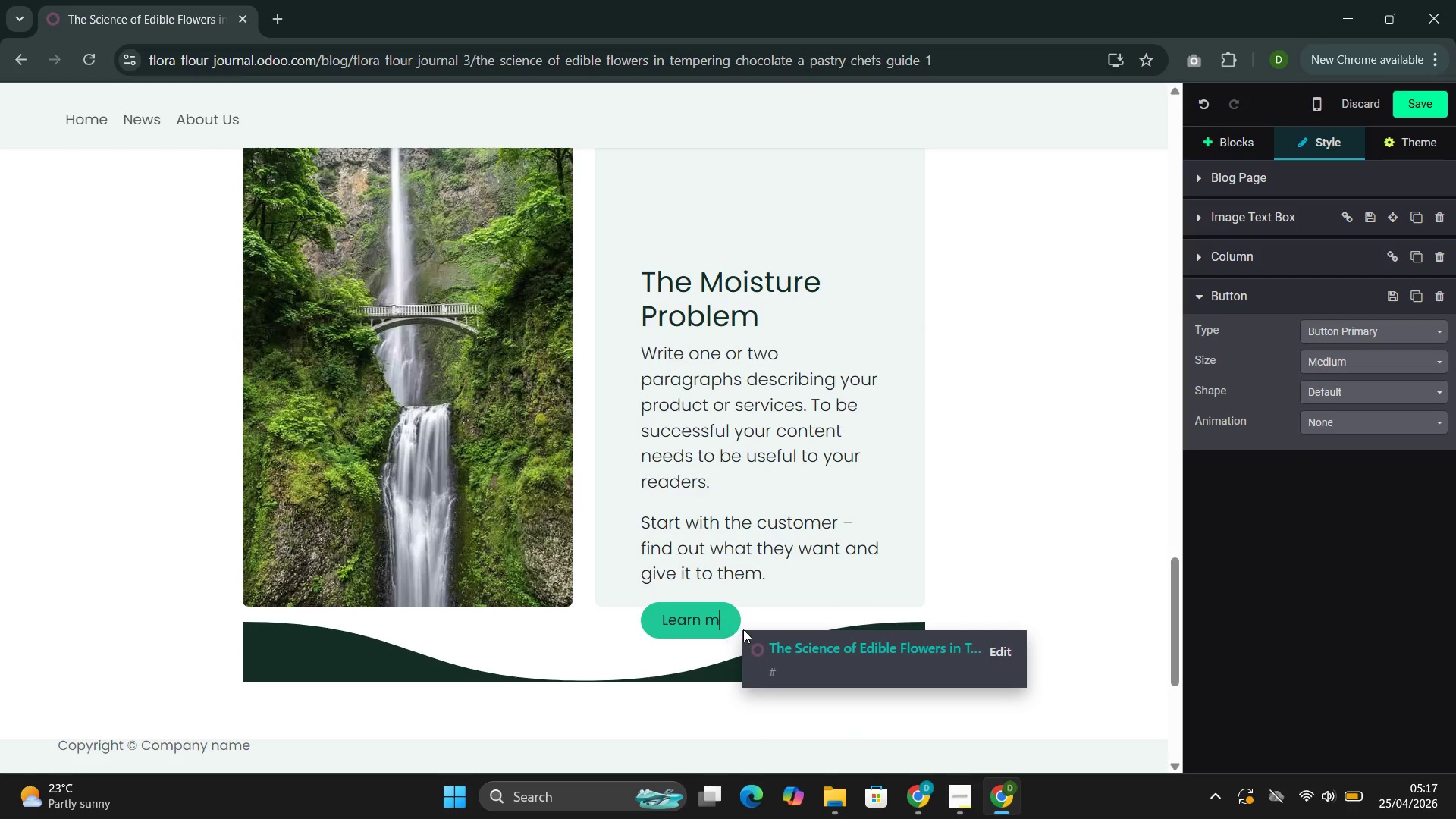 
key(Backspace)
 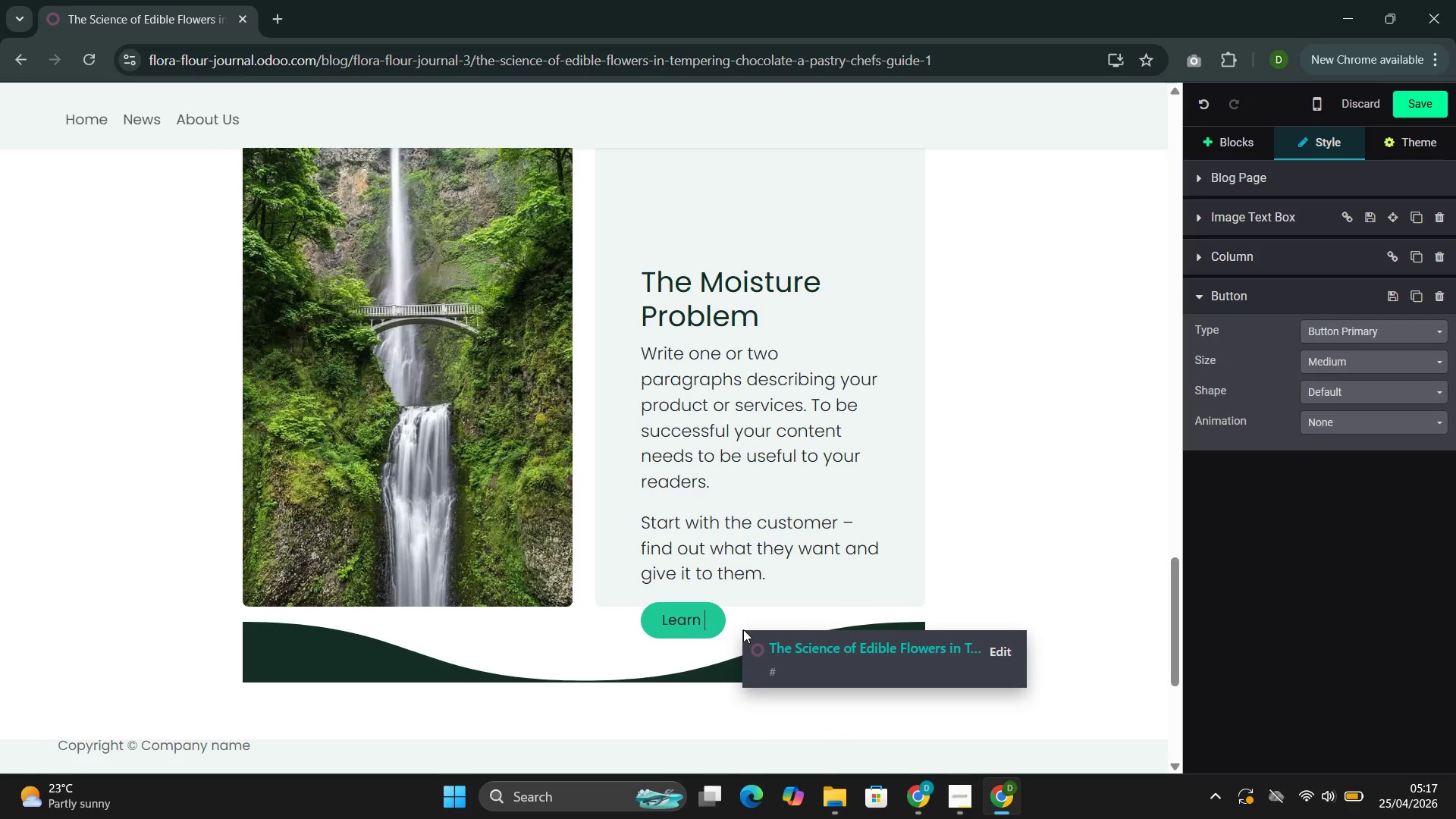 
key(Backspace)
 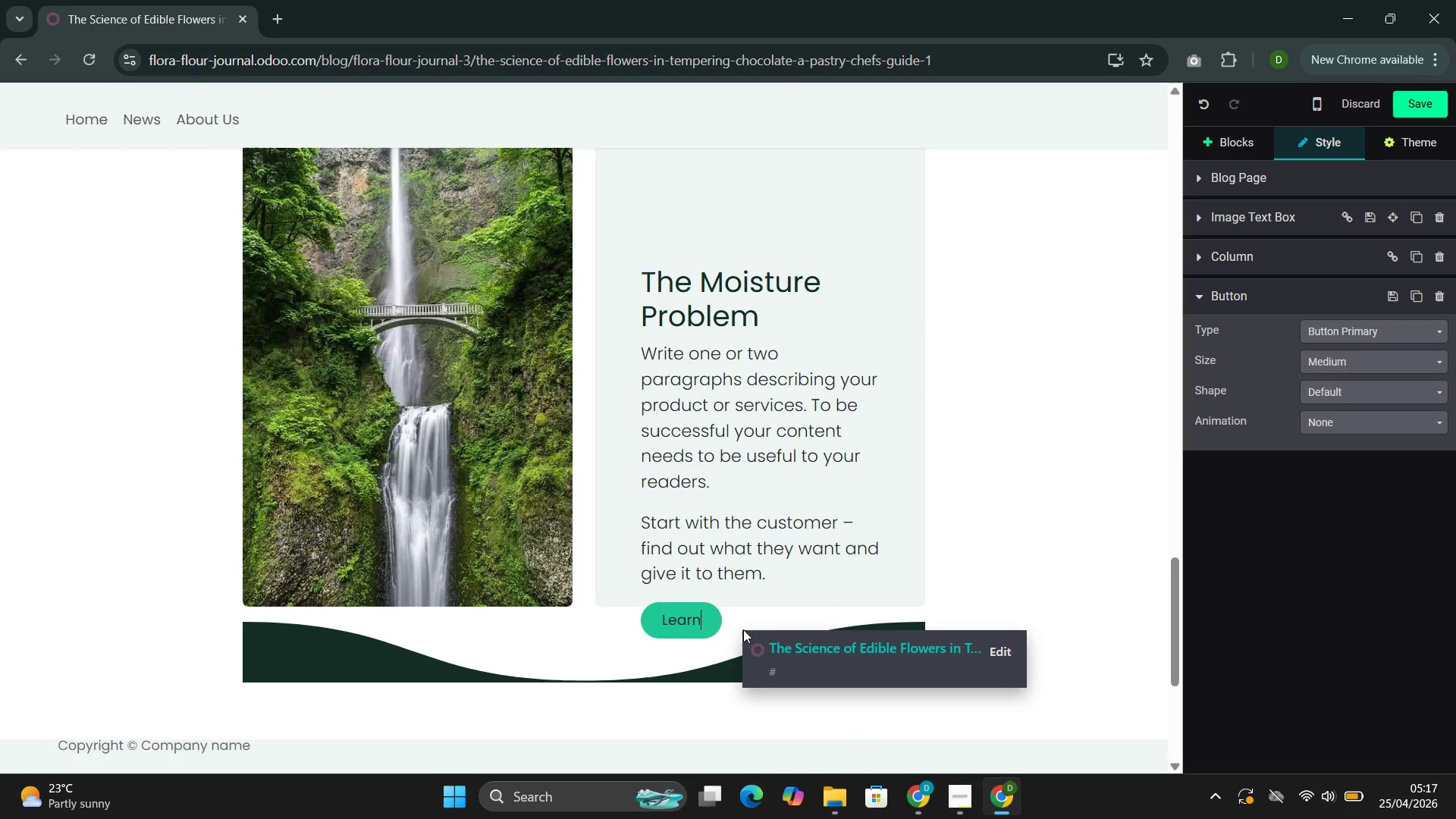 
key(Backspace)
 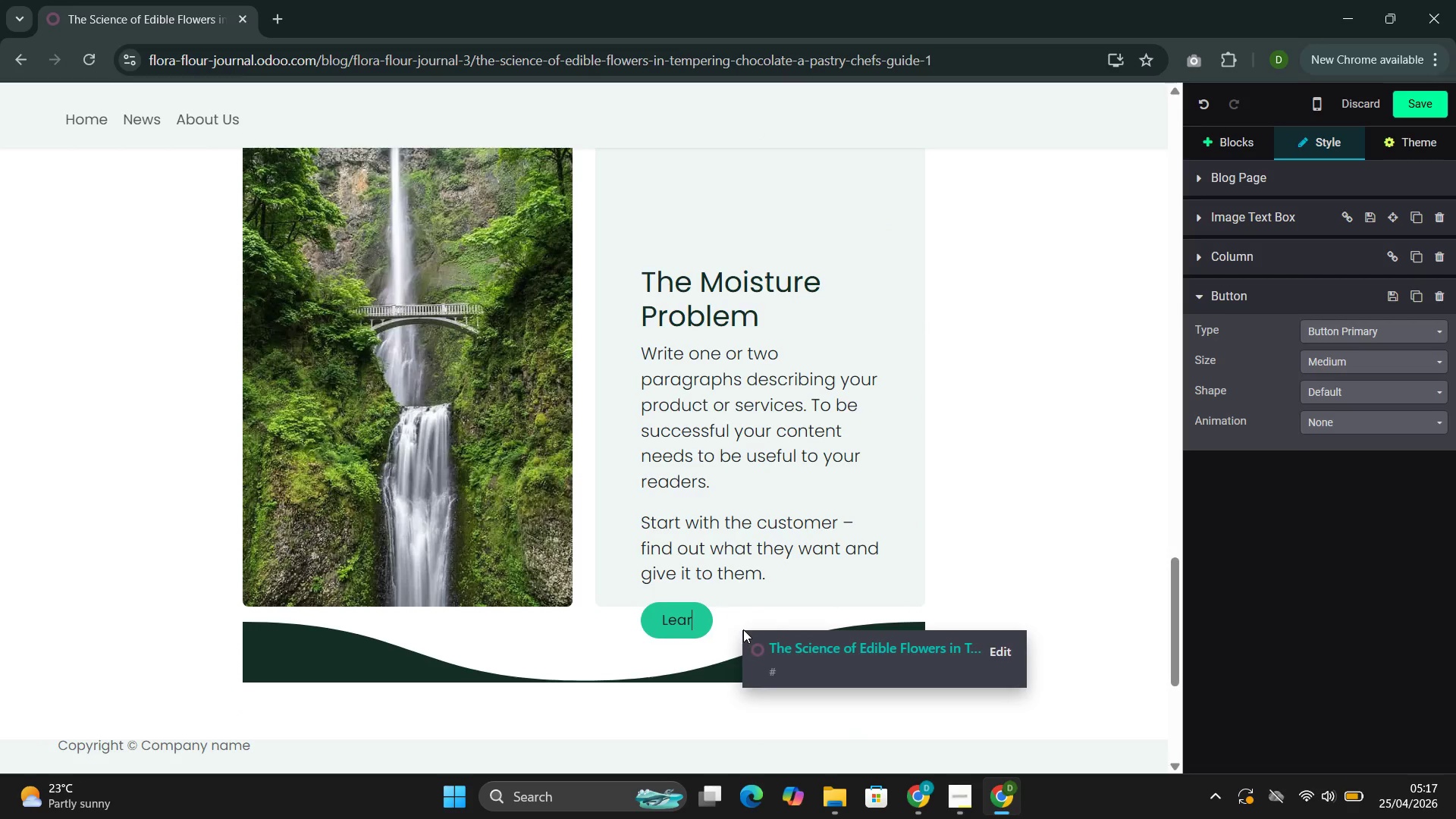 
key(Backspace)
 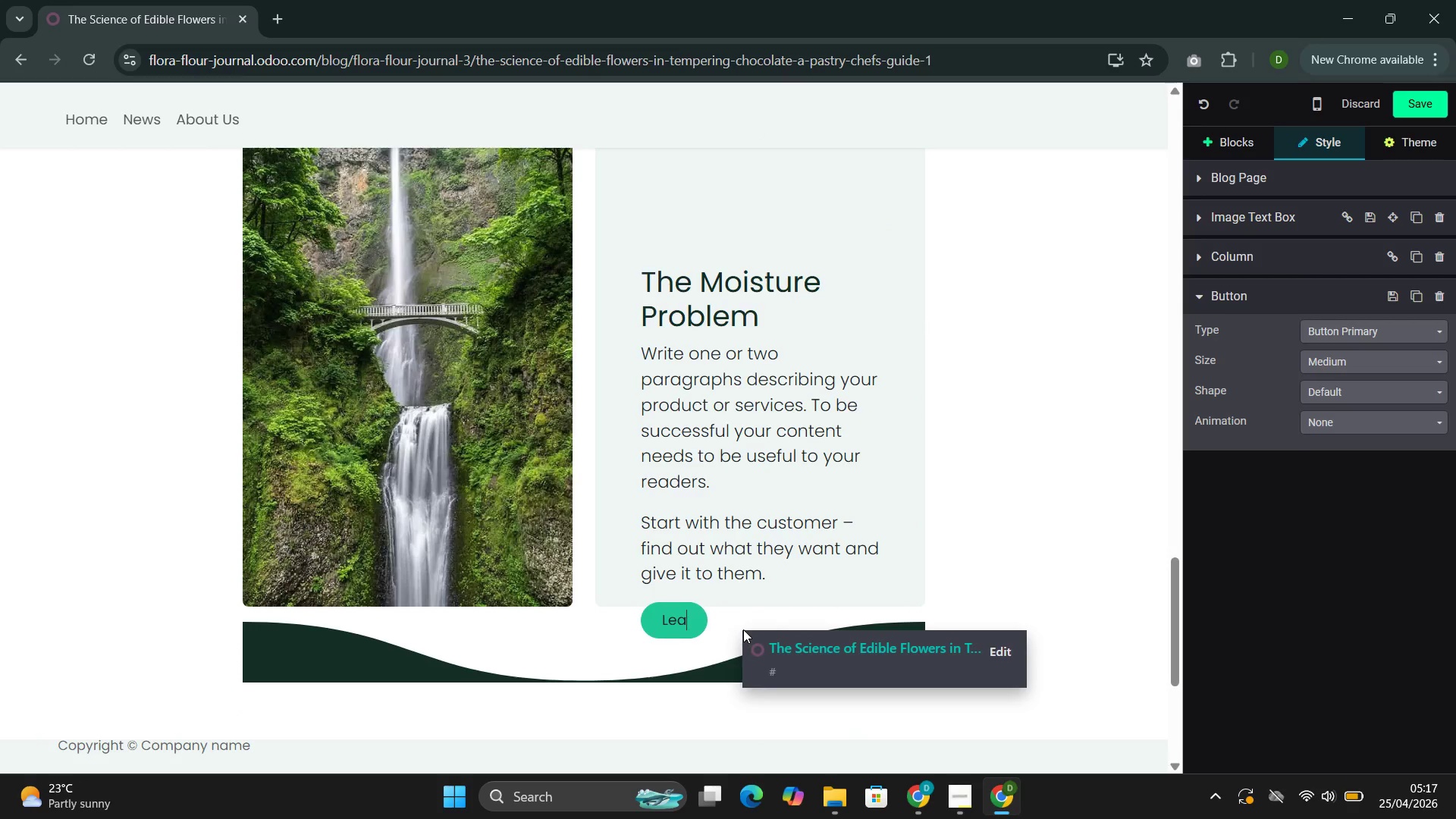 
key(Backspace)
 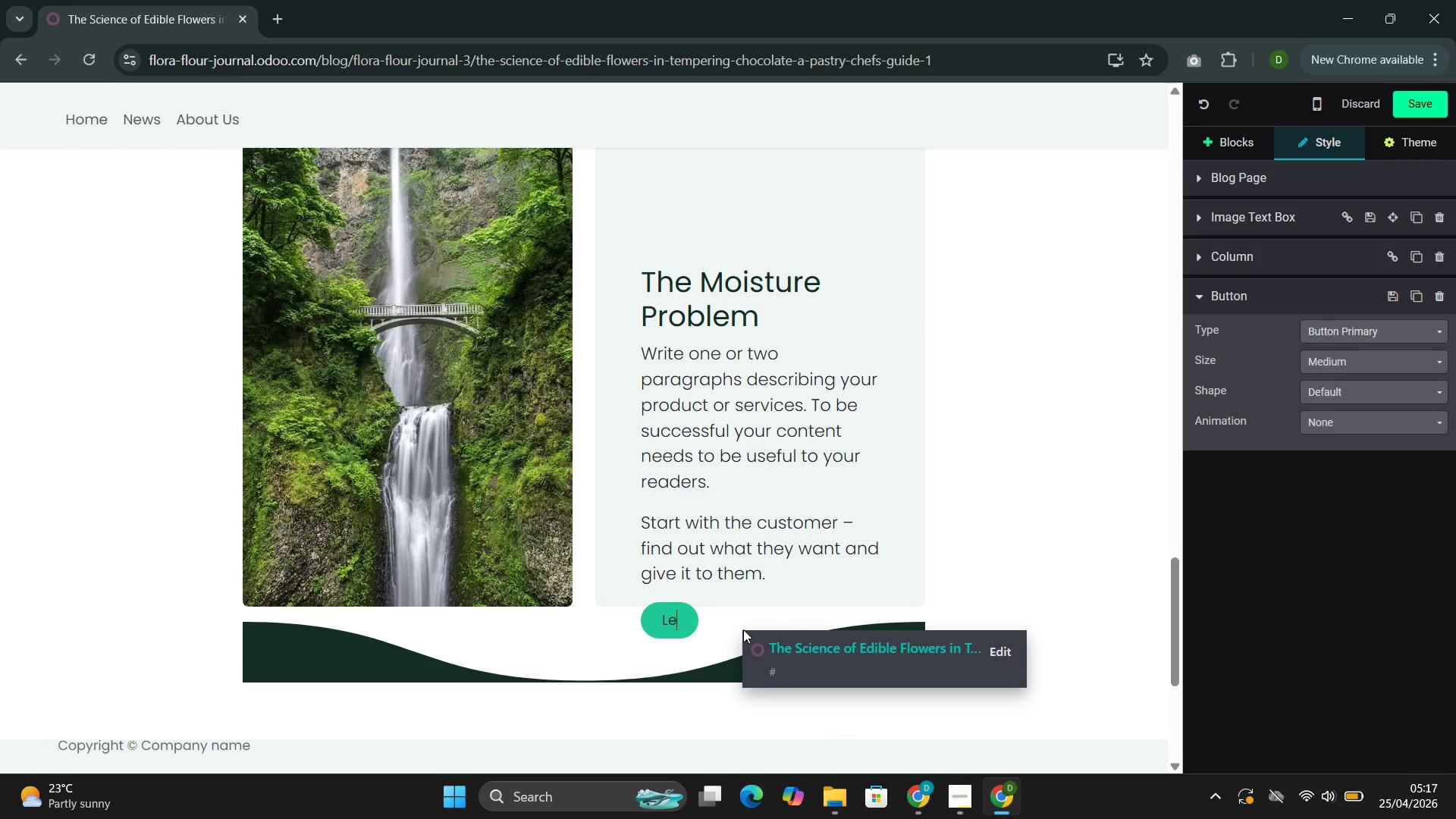 
key(Backspace)
 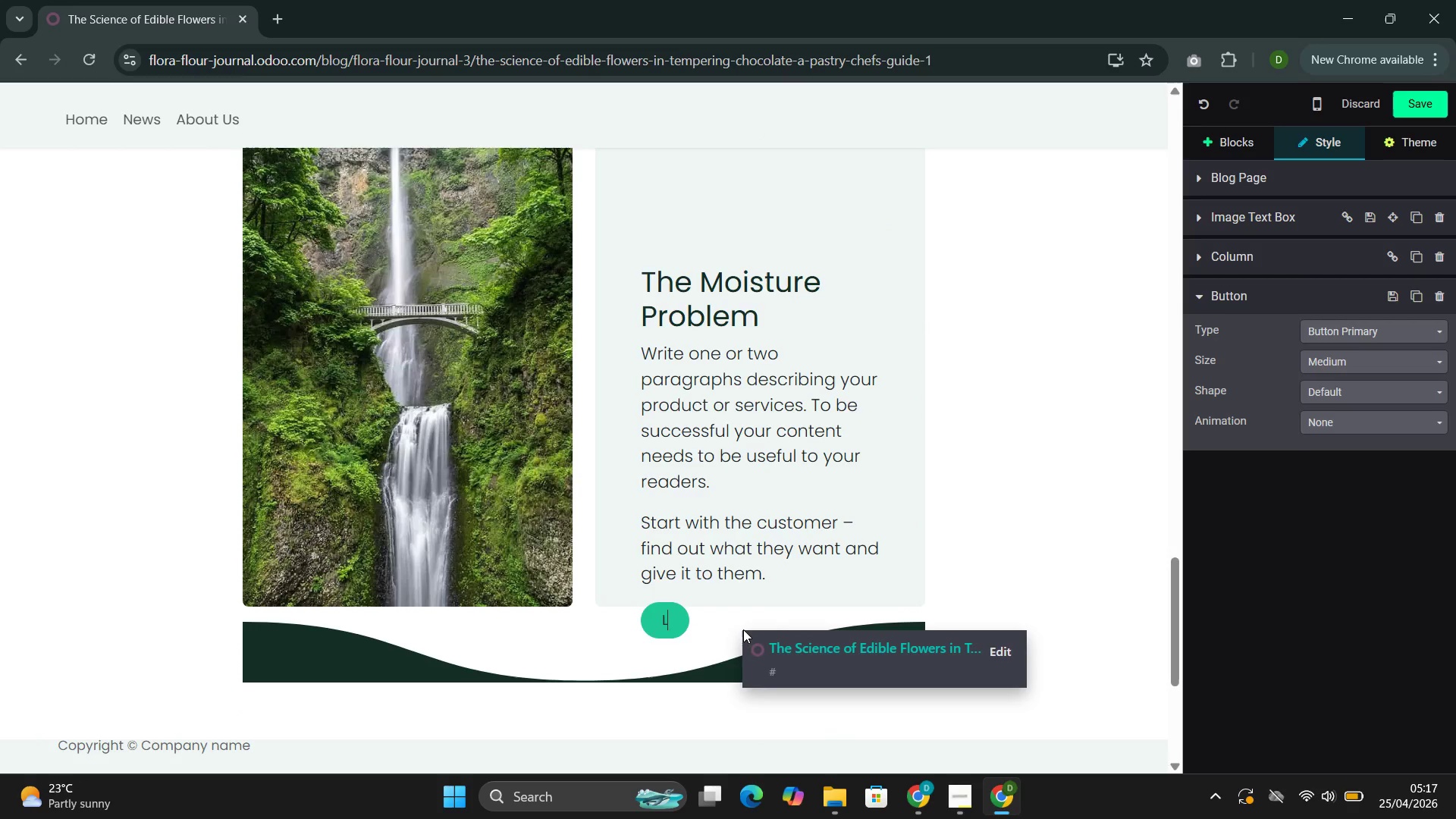 
key(Backspace)
 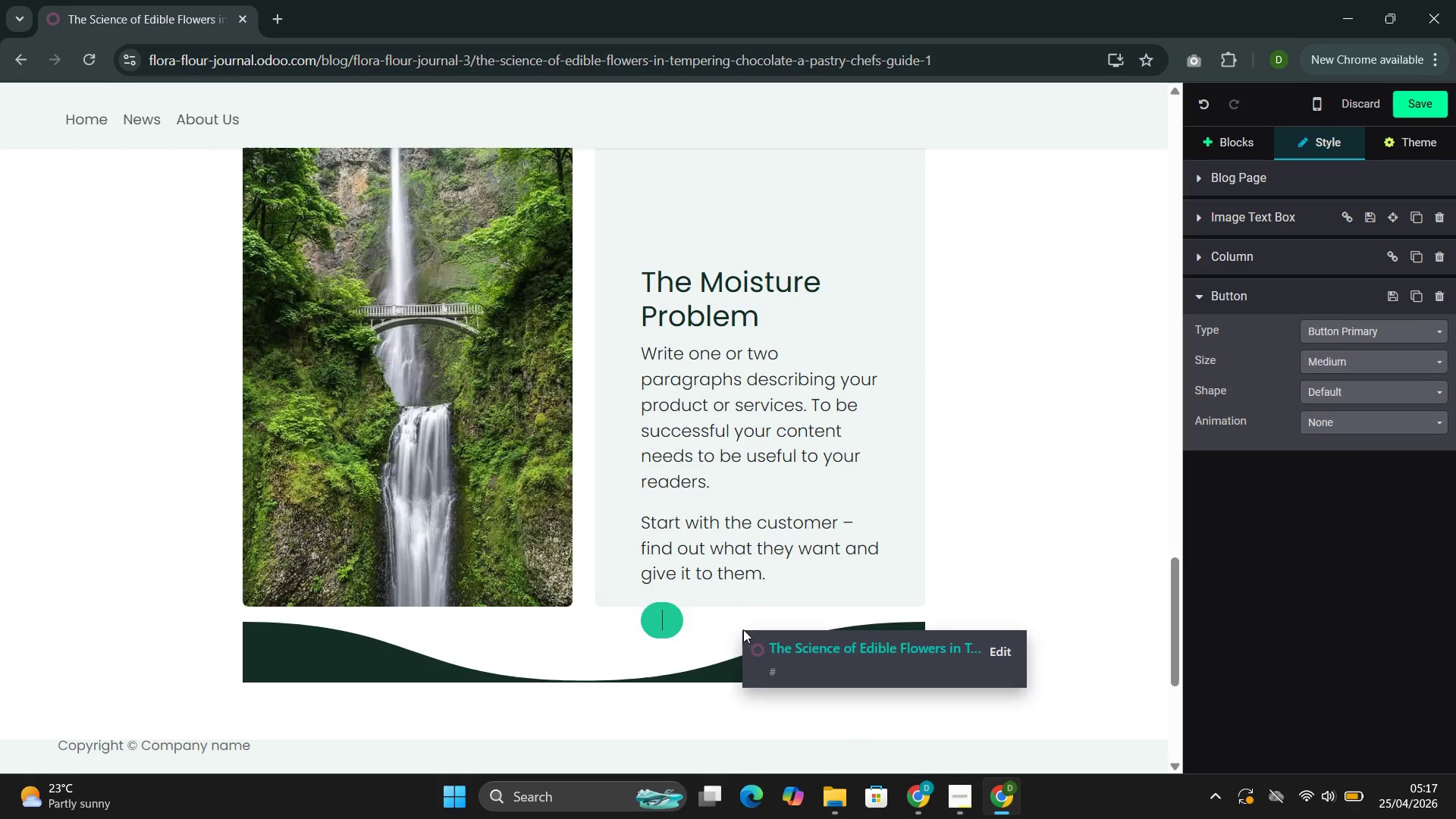 
key(Backspace)
 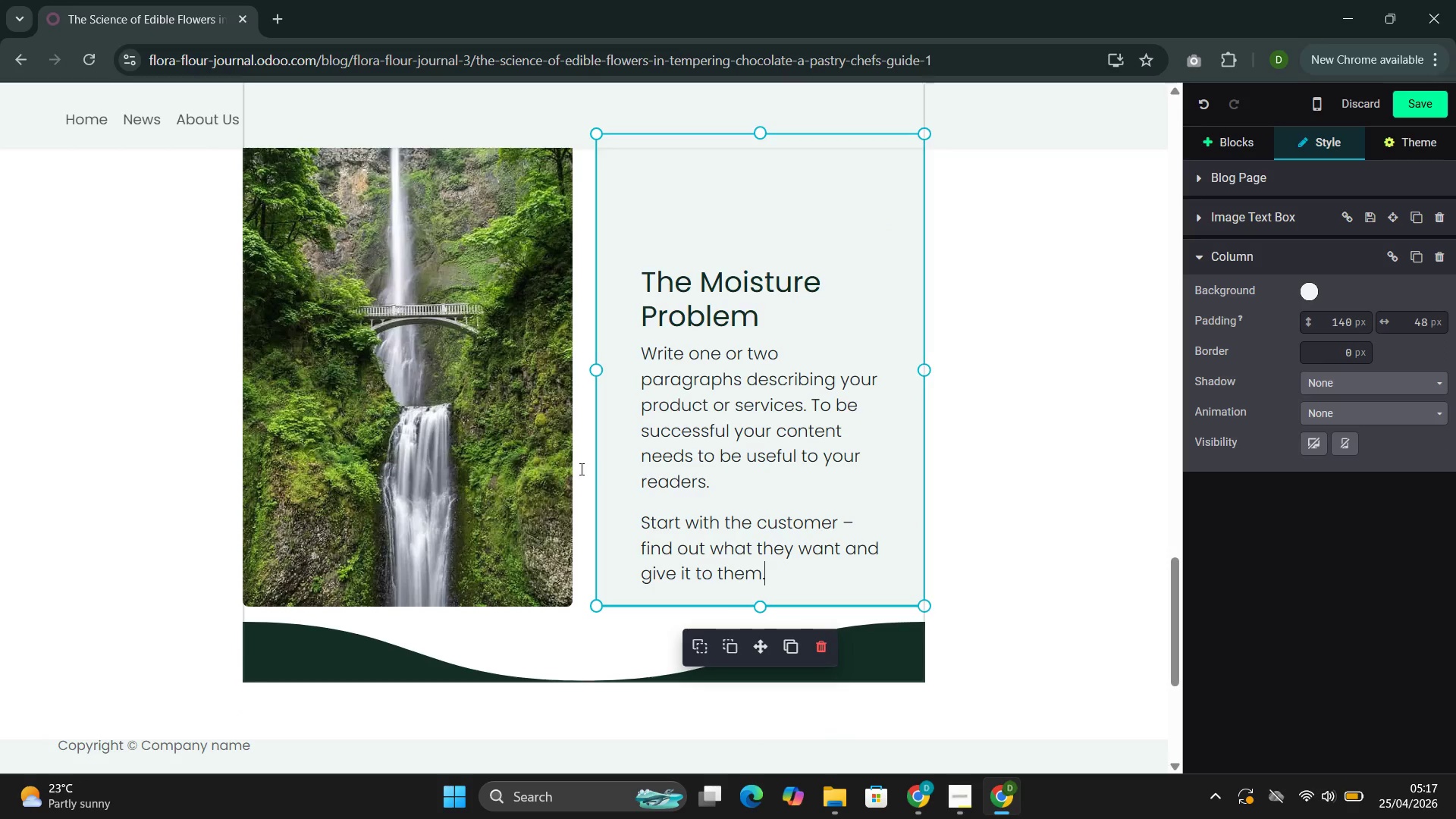 
left_click([562, 460])
 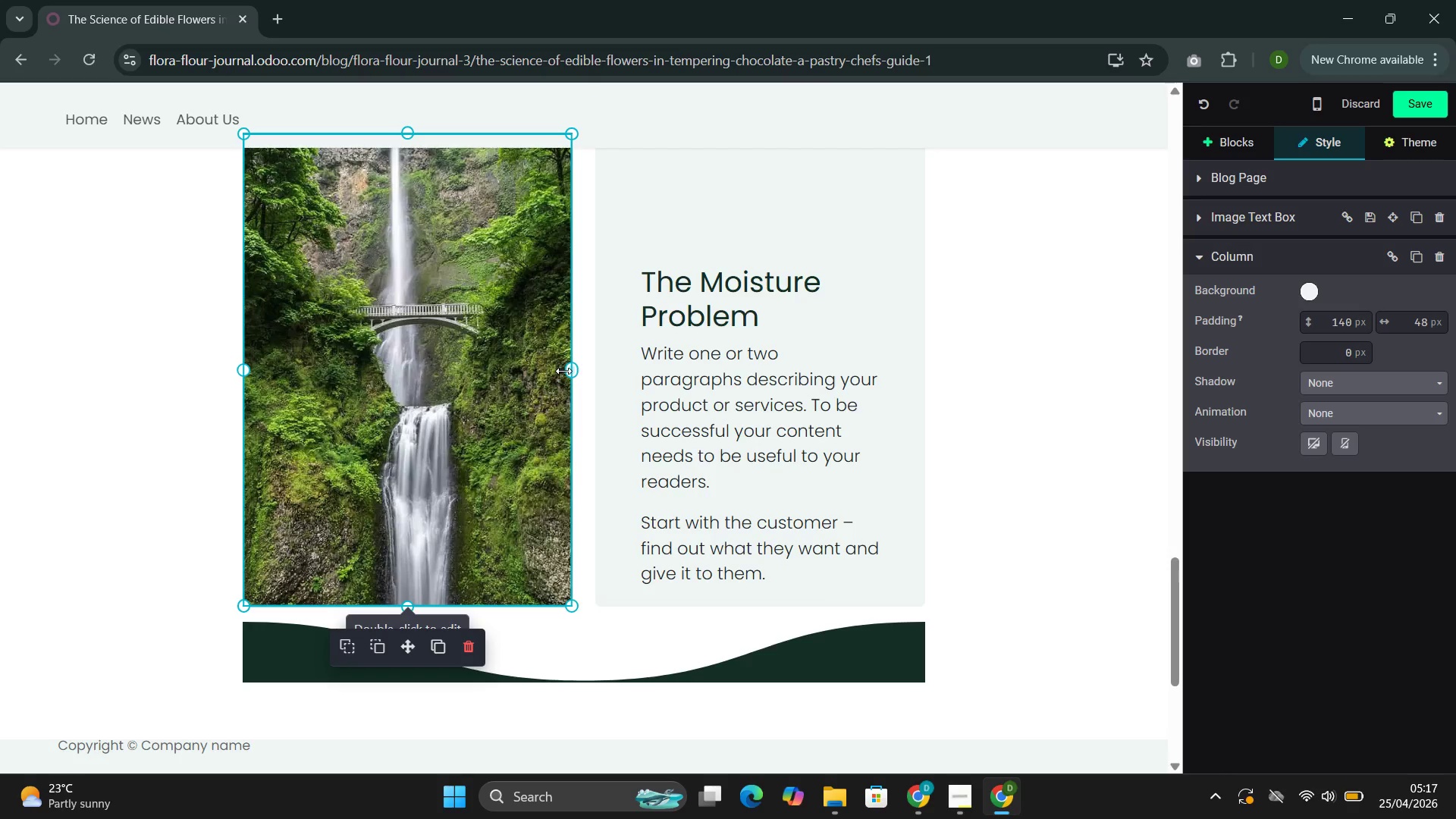 
left_click_drag(start_coordinate=[571, 364], to_coordinate=[531, 359])
 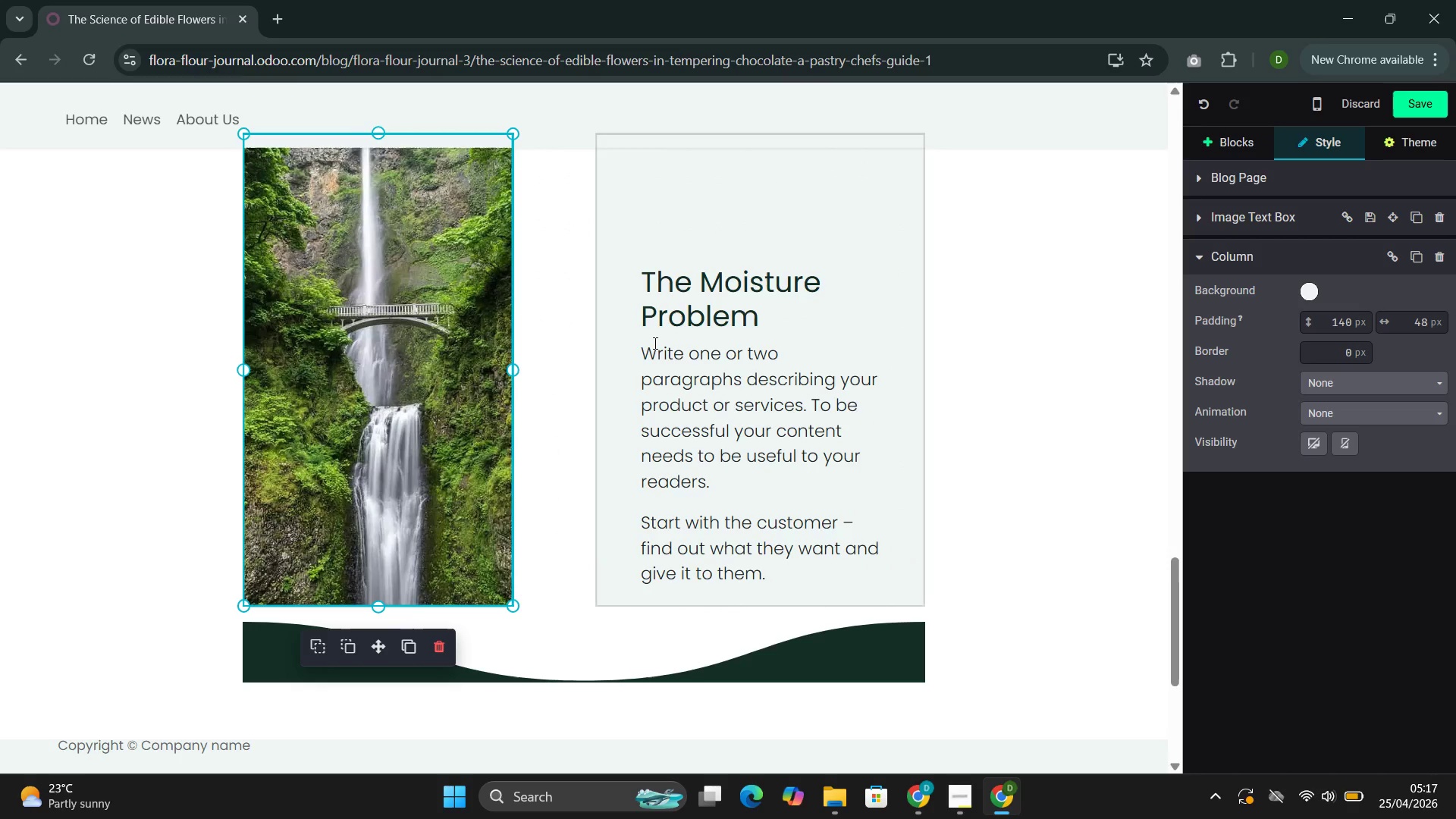 
left_click([654, 343])
 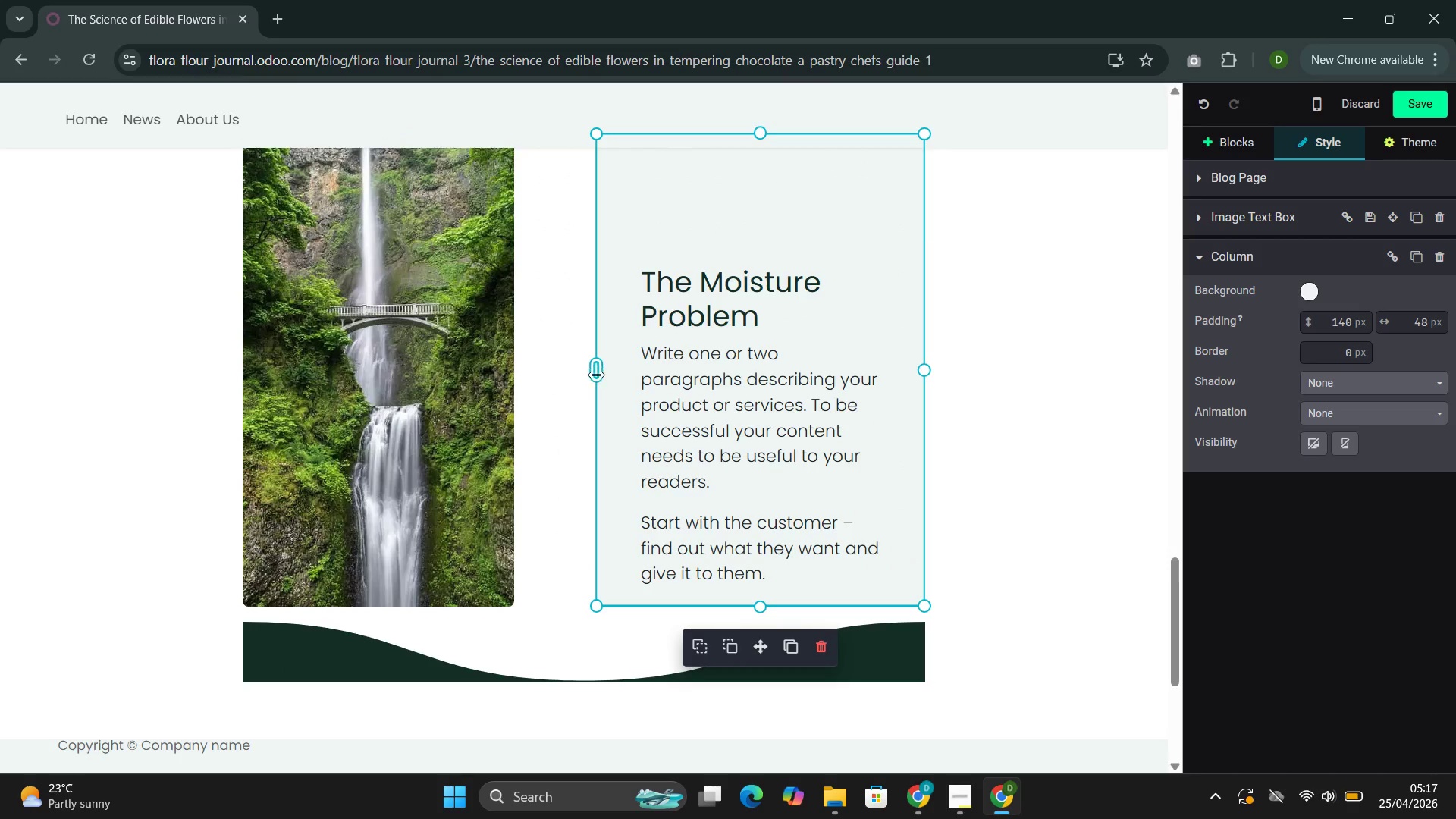 
left_click_drag(start_coordinate=[596, 366], to_coordinate=[534, 359])
 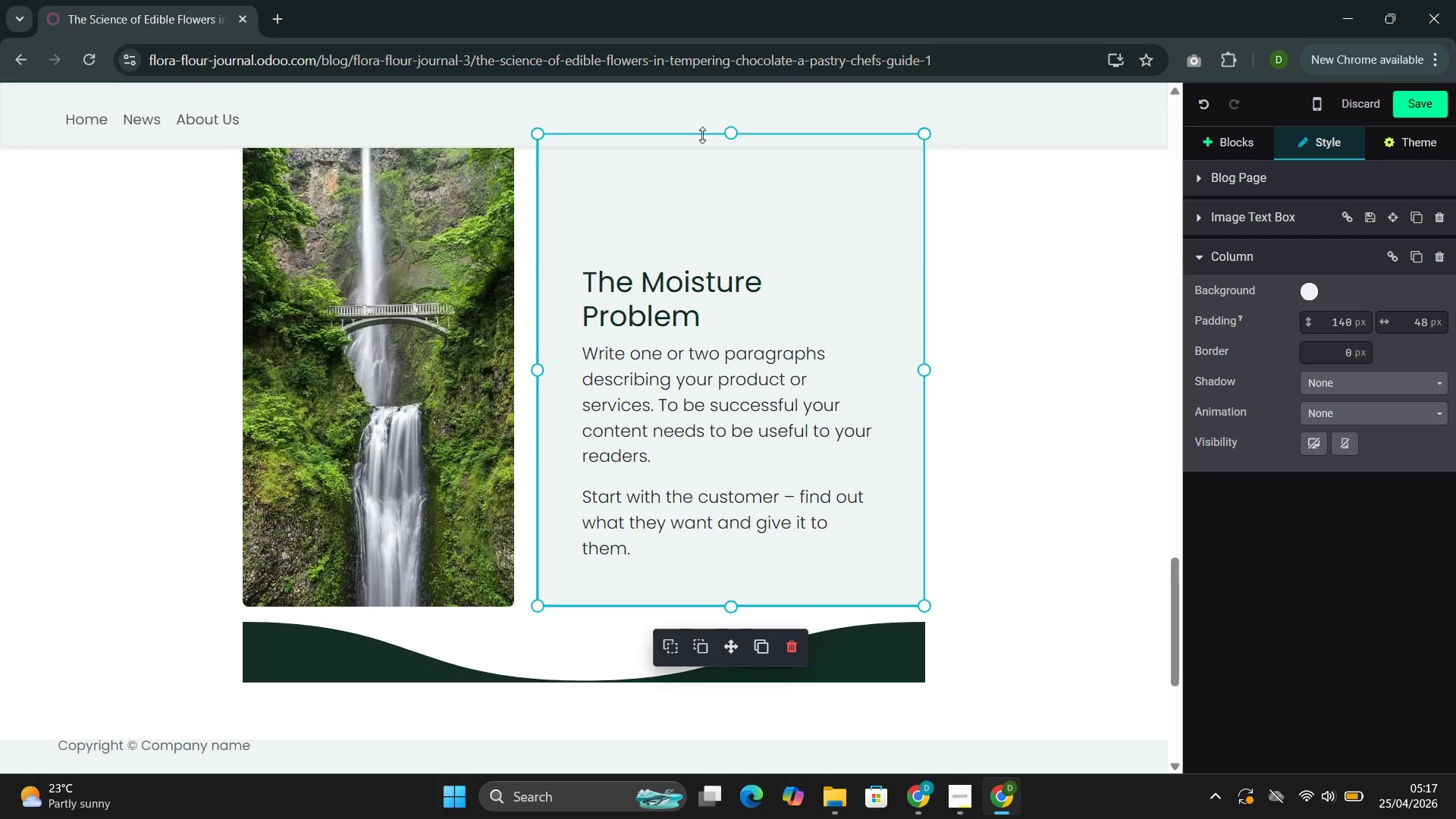 
left_click_drag(start_coordinate=[730, 137], to_coordinate=[687, 134])
 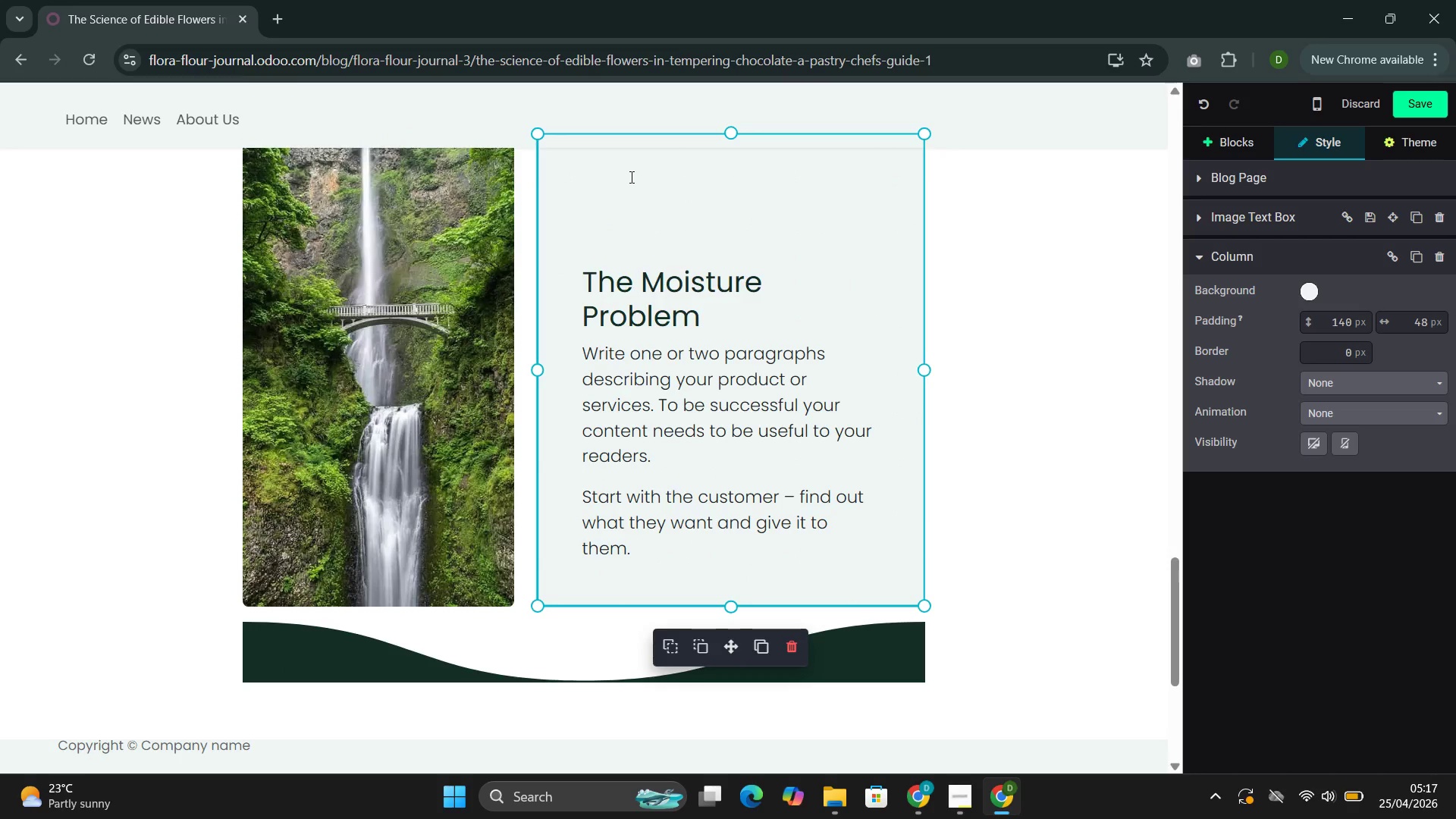 
left_click([630, 177])
 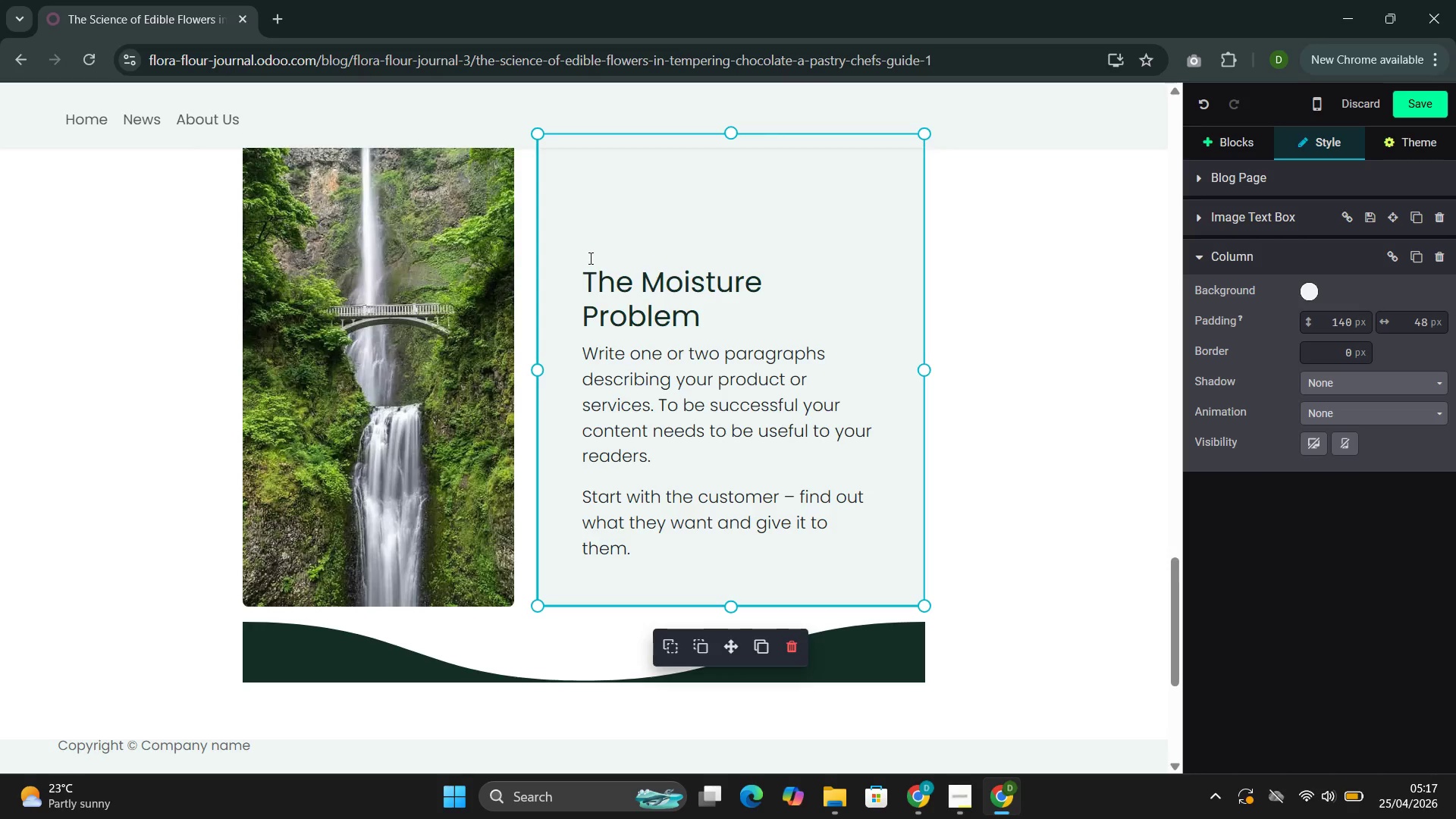 
left_click([579, 265])
 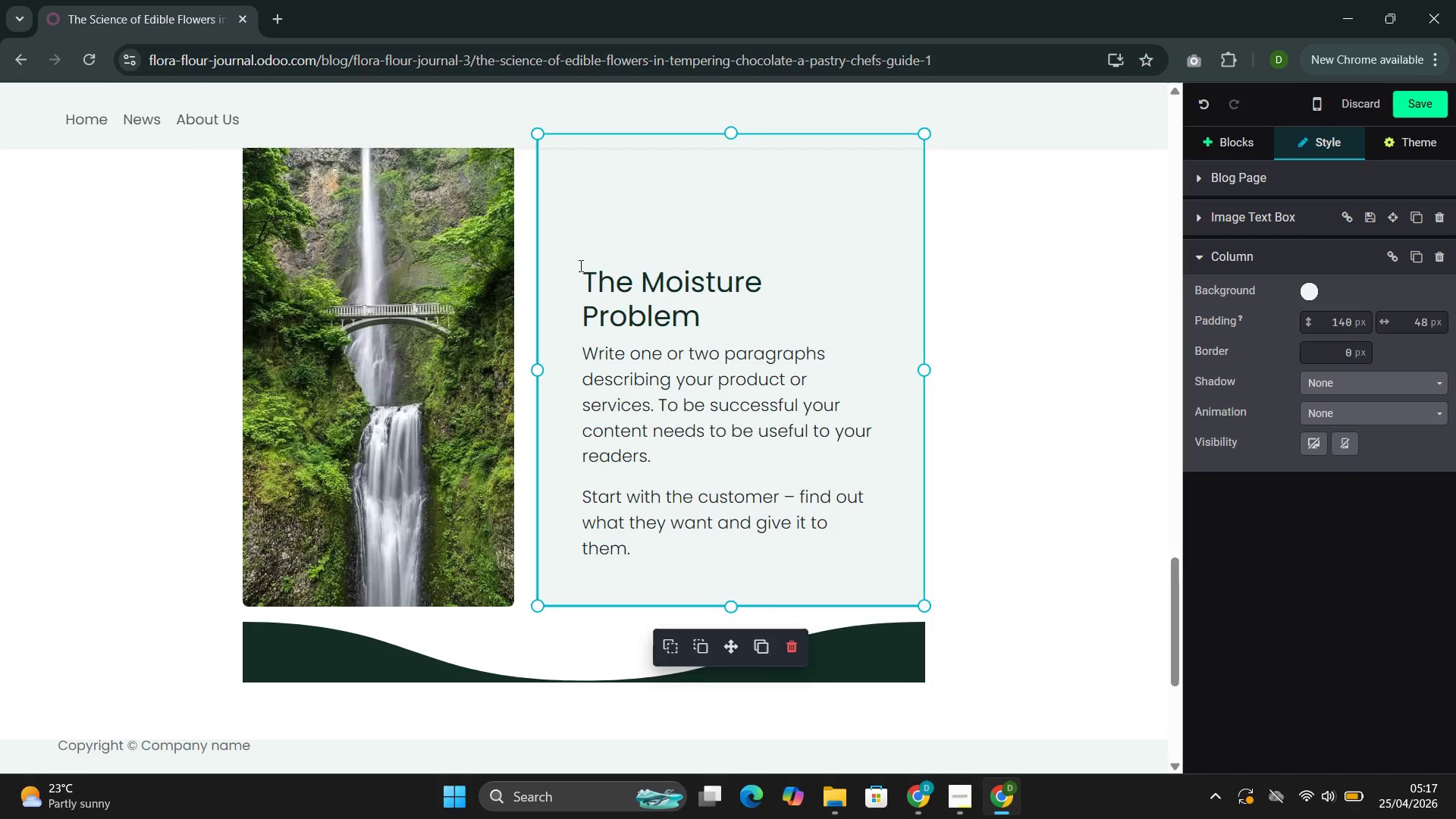 
key(Backspace)
 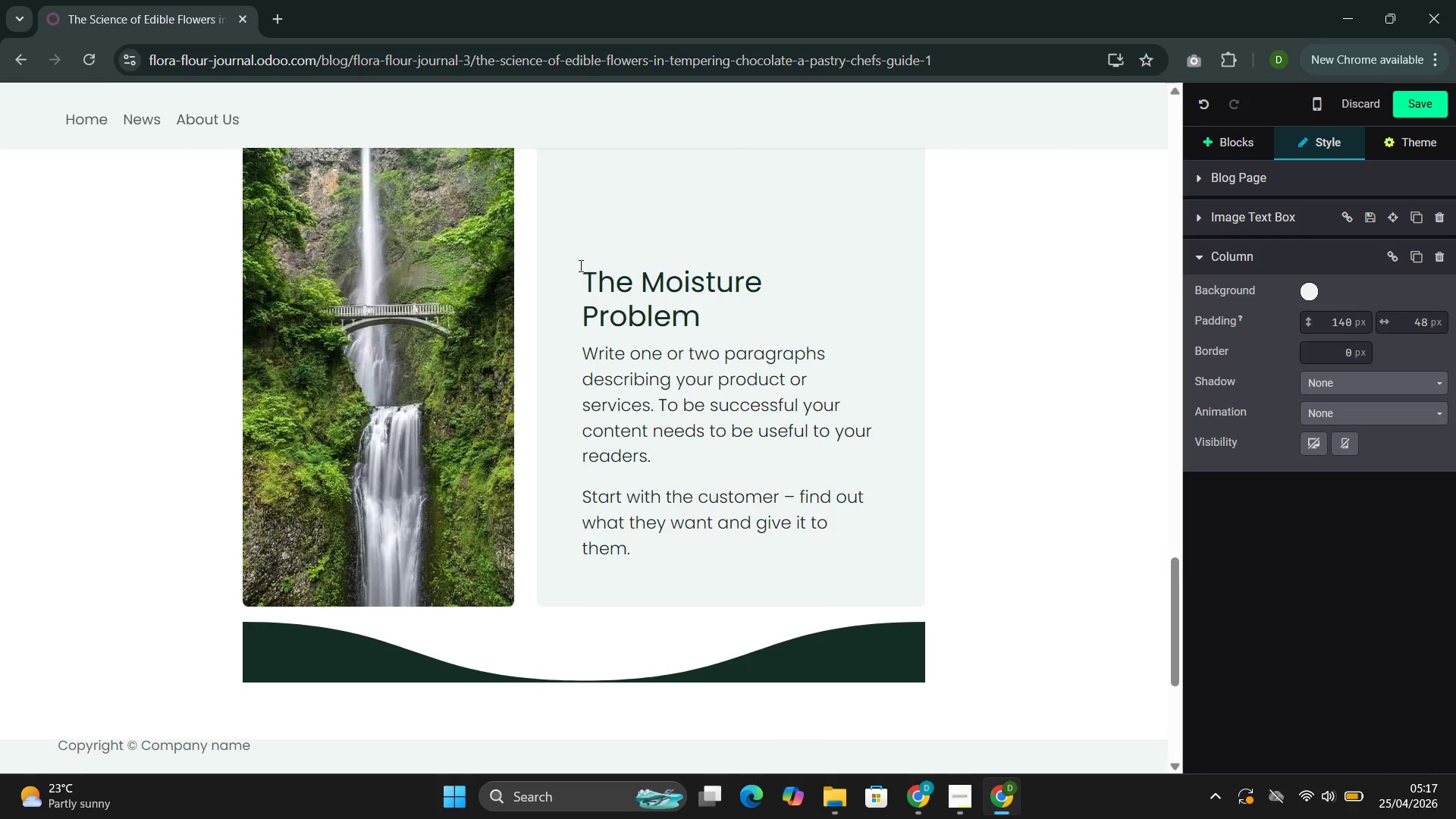 
key(Backspace)
 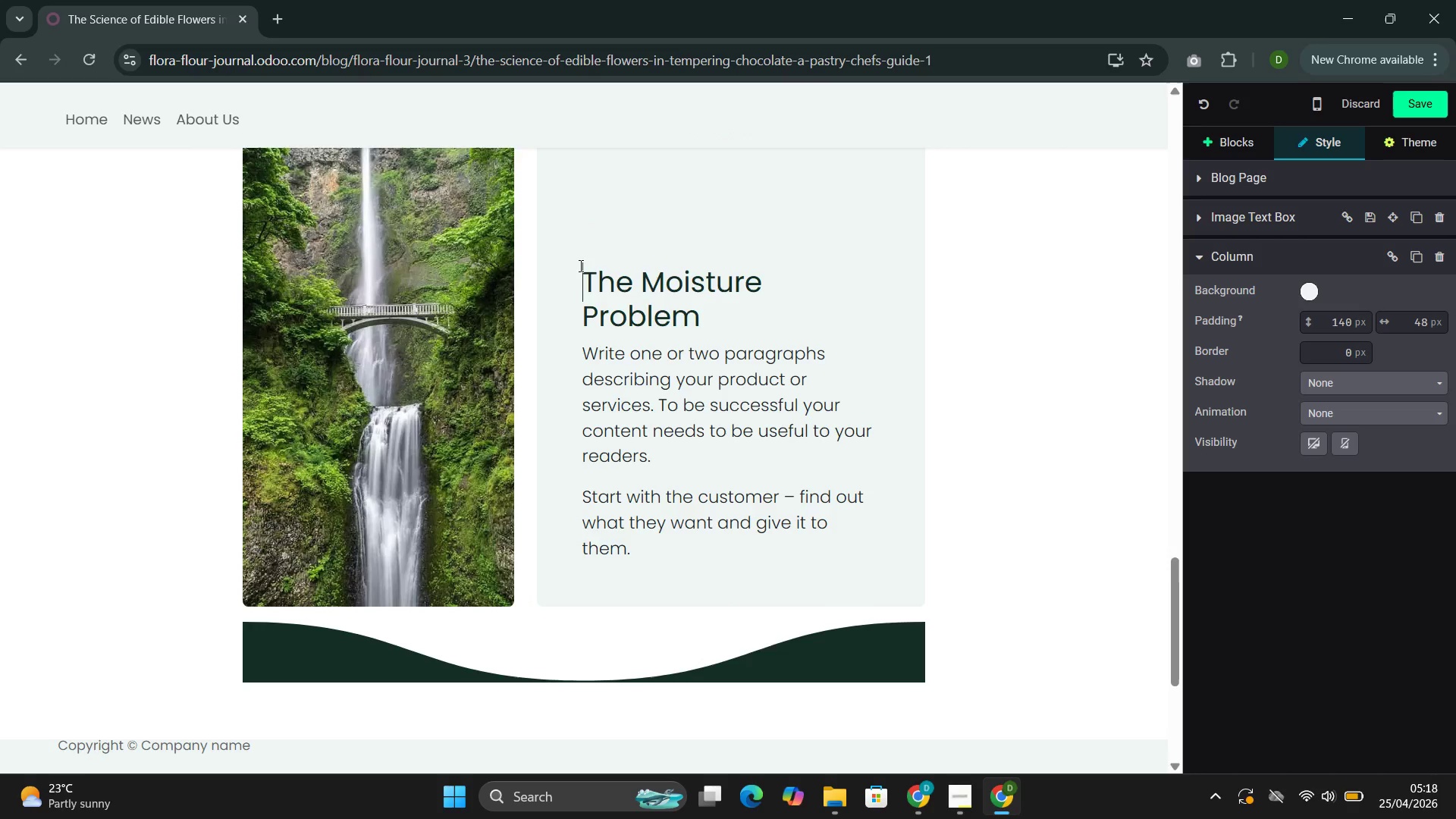 
key(Backspace)
 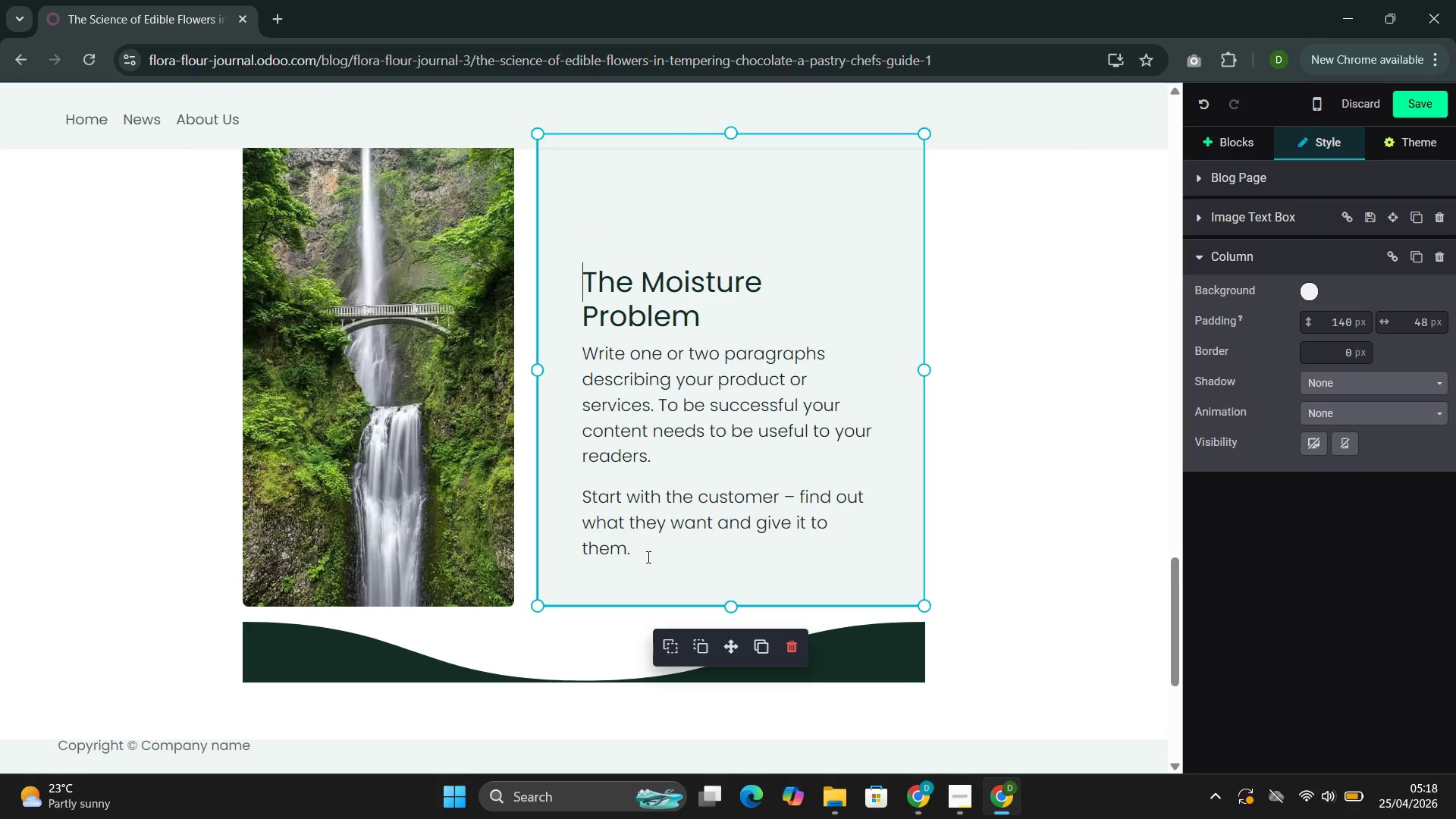 
left_click_drag(start_coordinate=[646, 555], to_coordinate=[569, 351])
 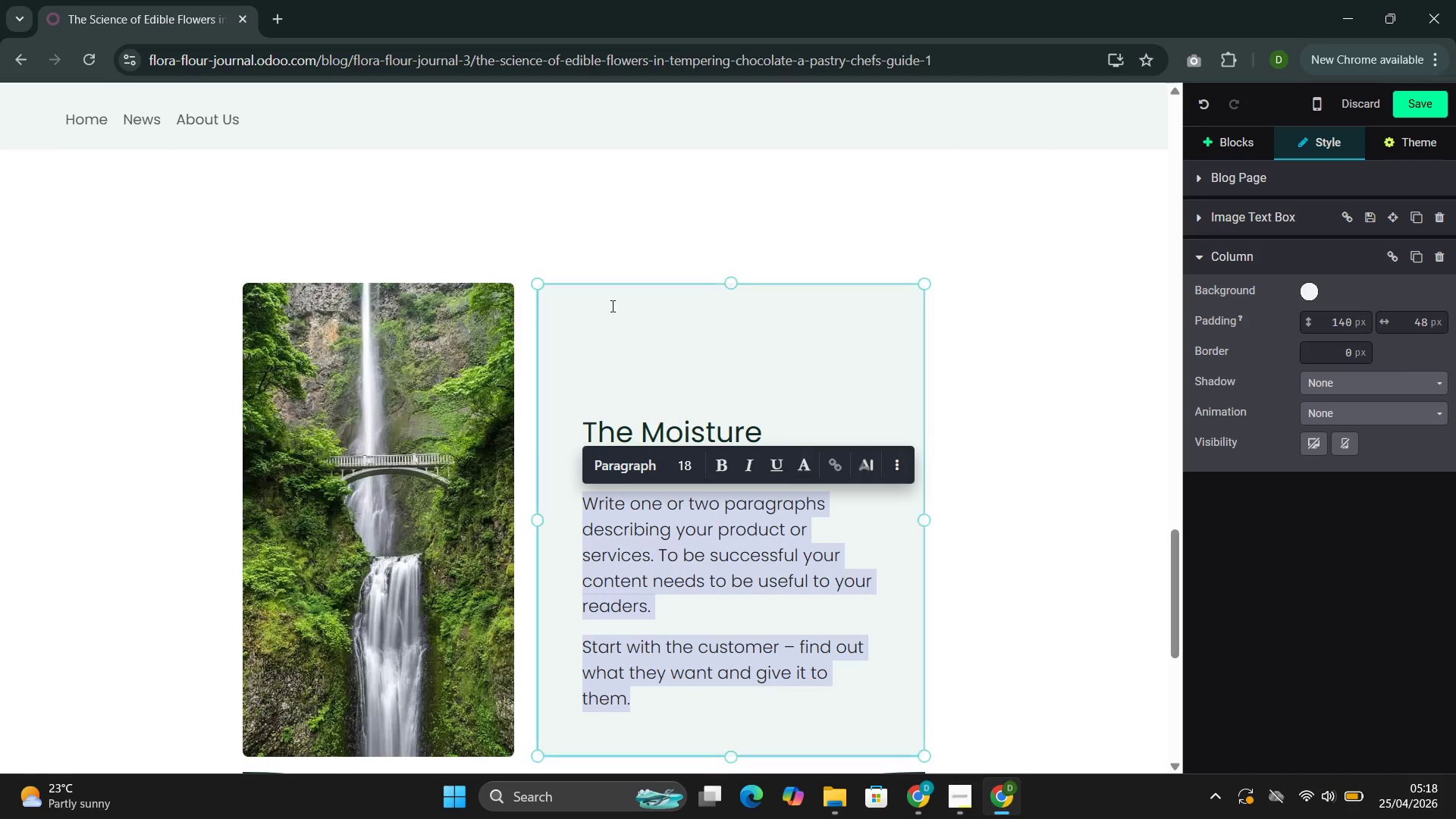 
left_click([608, 344])
 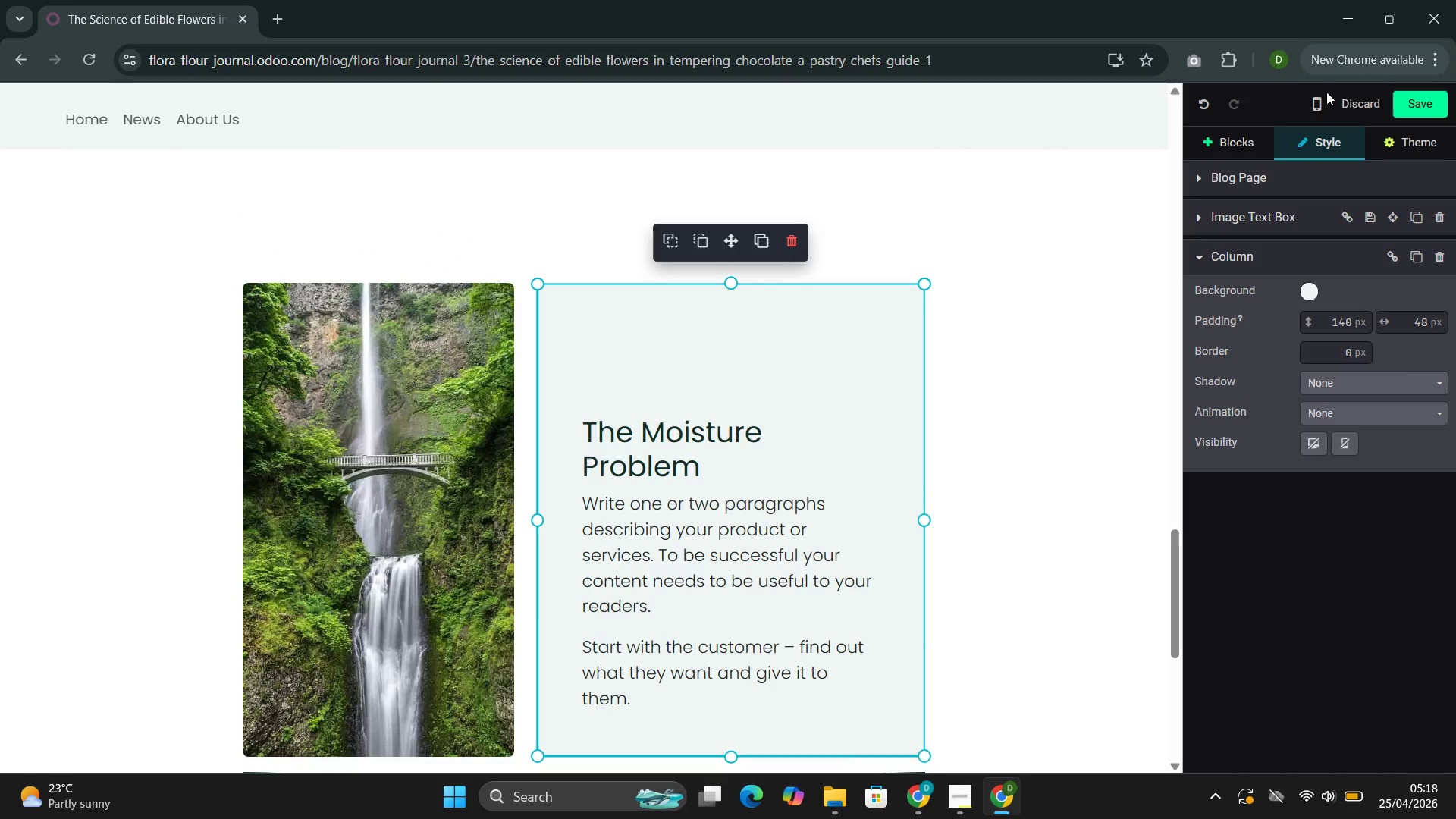 
left_click([1236, 139])
 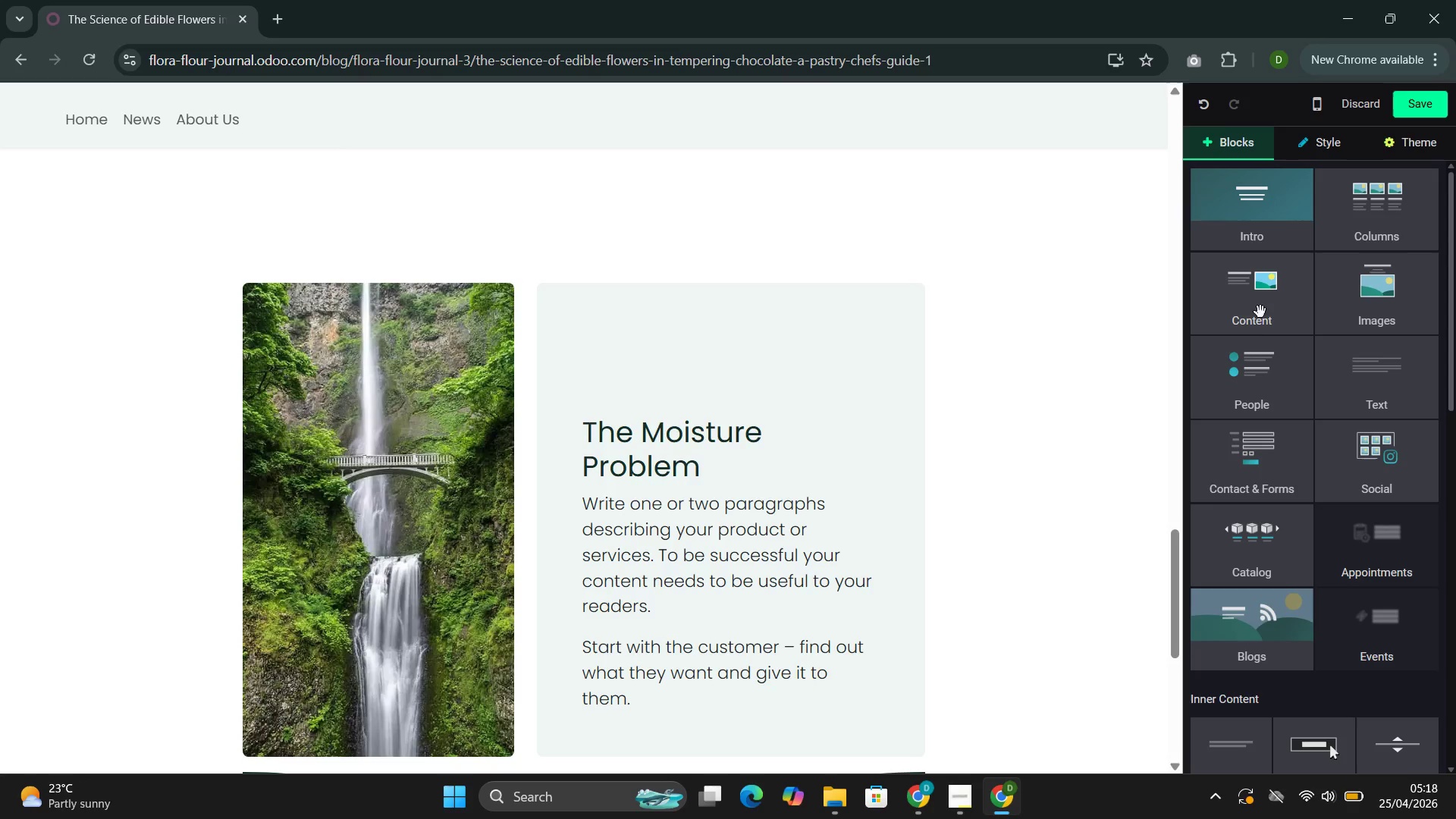 
left_click([1267, 318])
 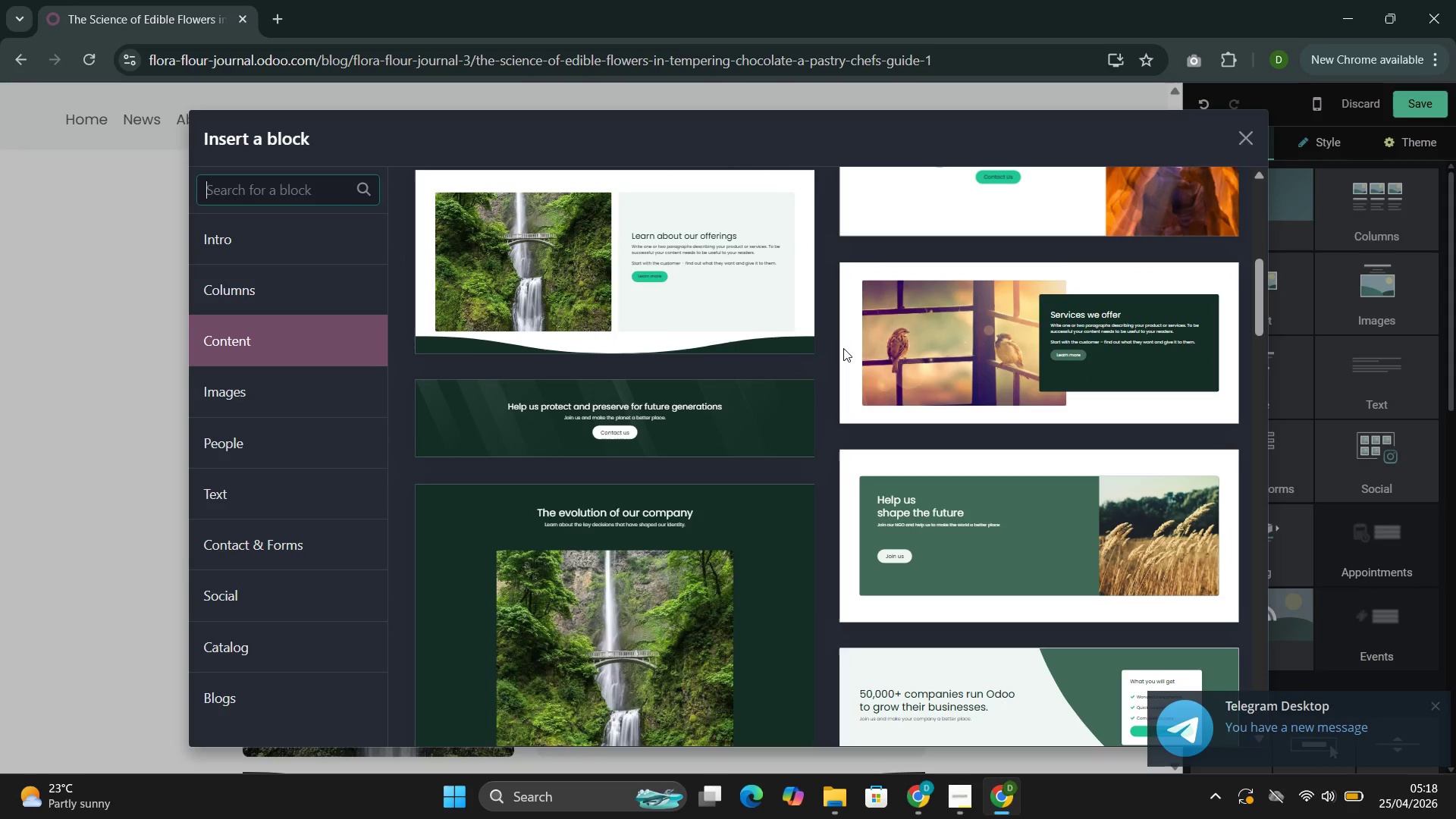 
wait(12.11)
 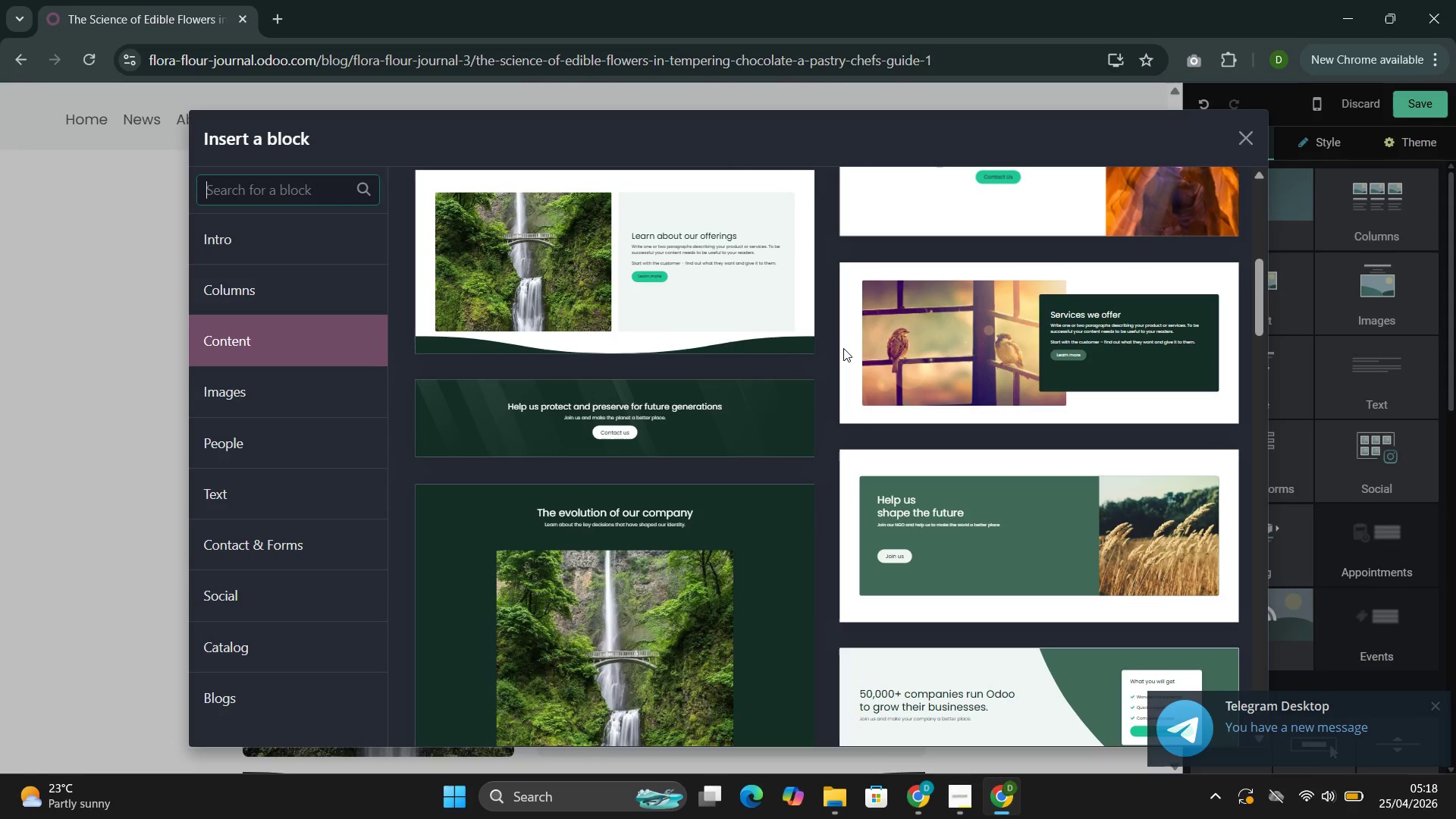 
left_click([912, 360])
 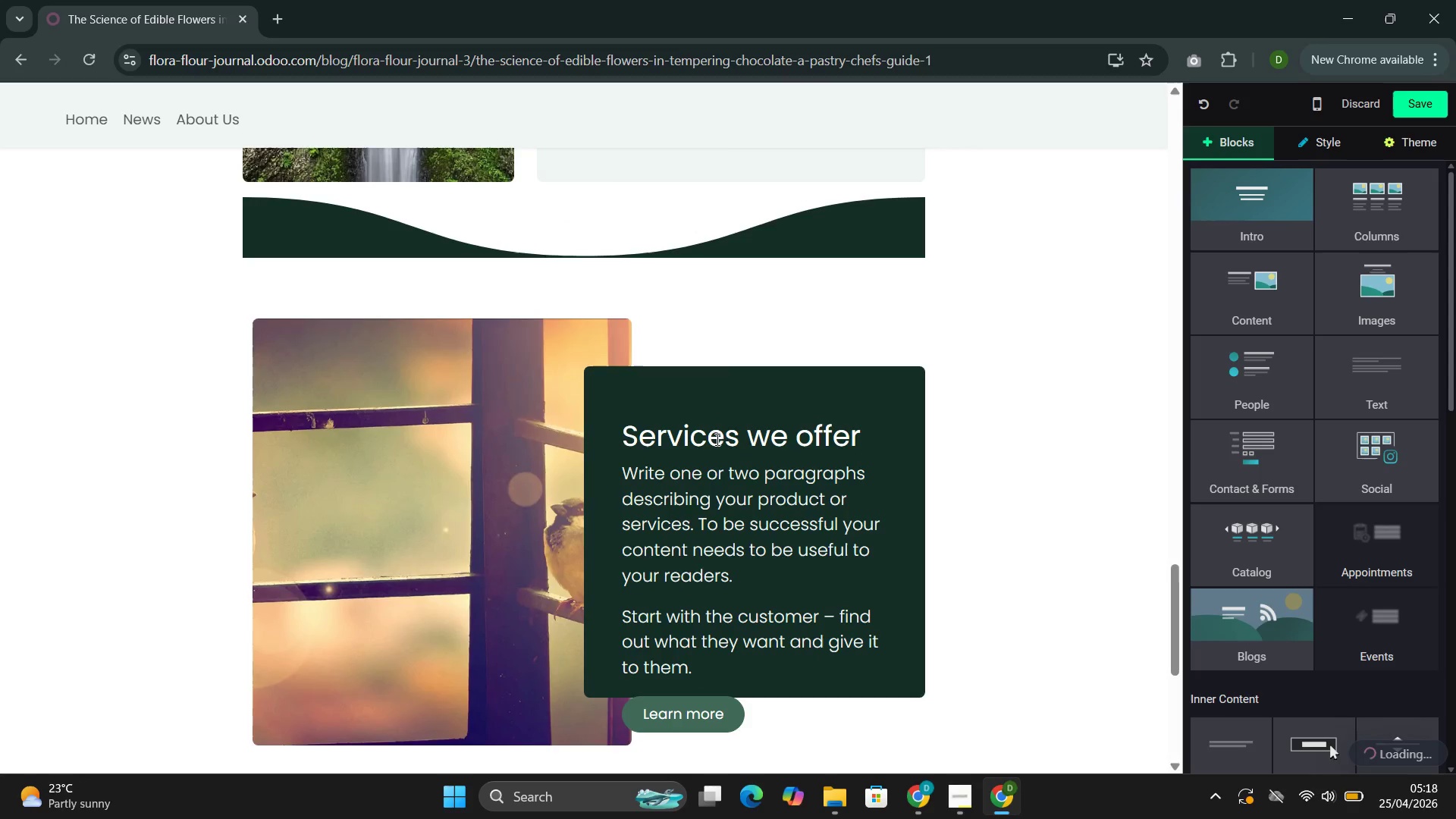 
left_click([714, 333])
 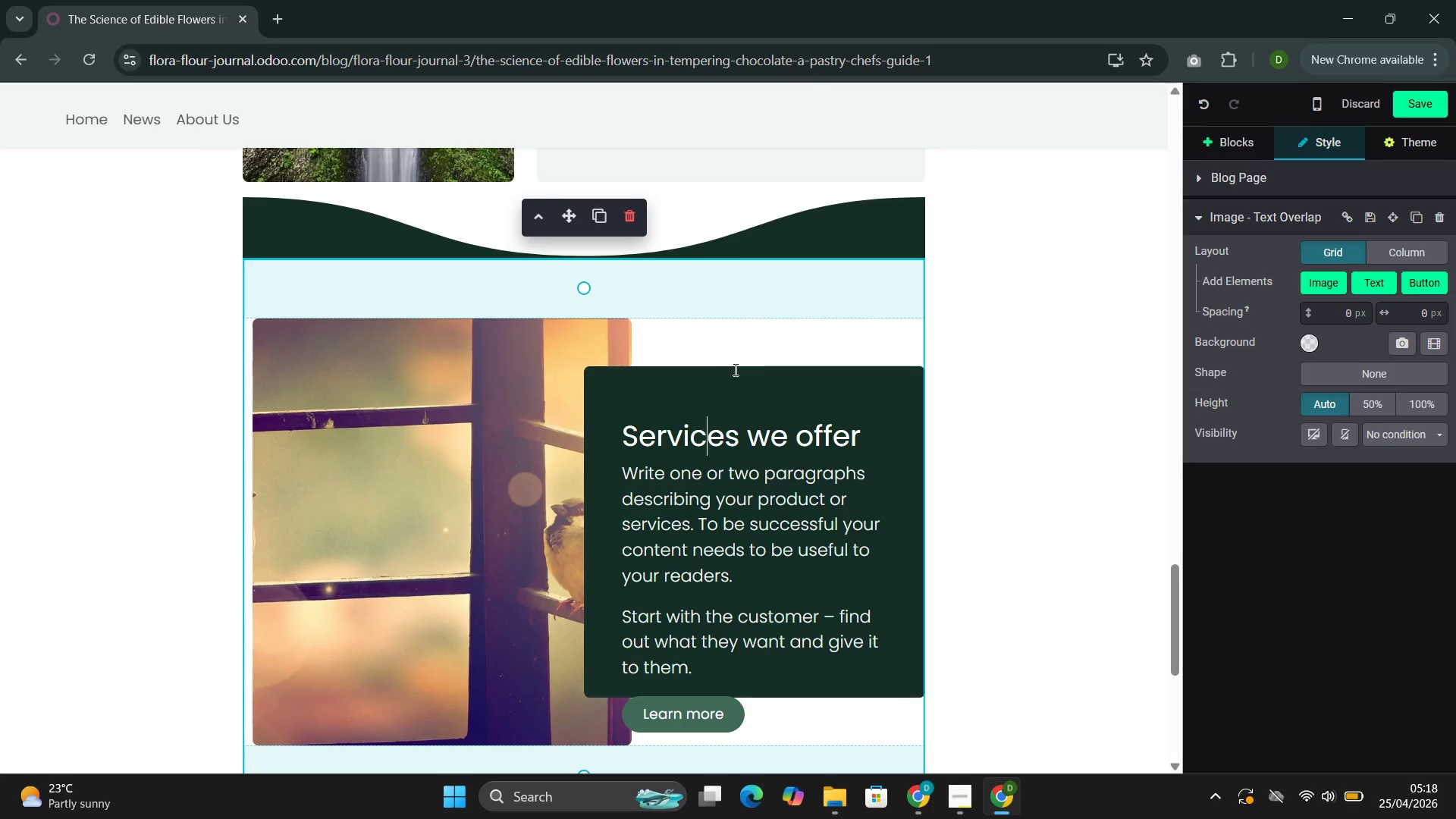 
left_click([664, 442])
 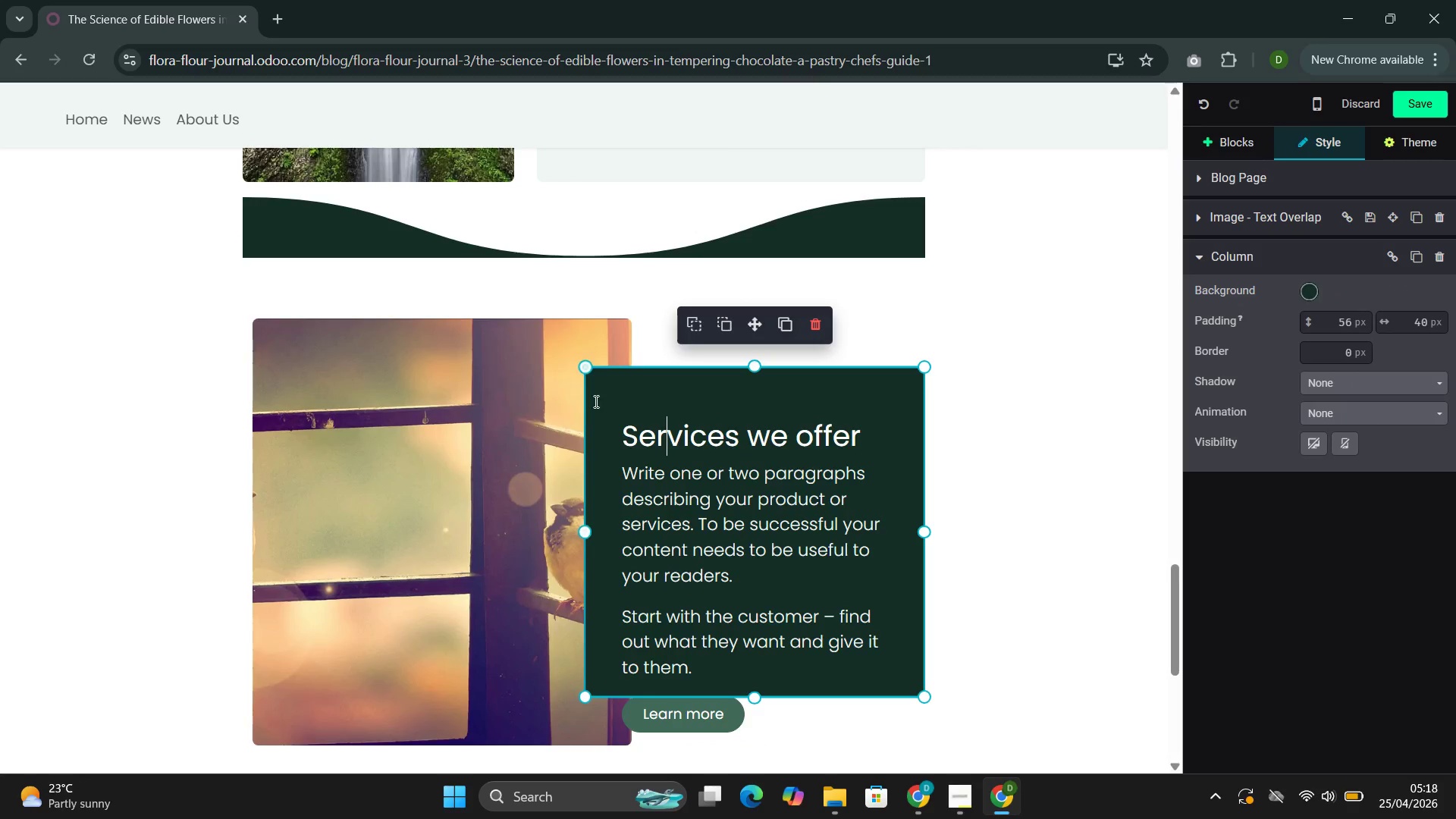 
left_click_drag(start_coordinate=[585, 448], to_coordinate=[635, 452])
 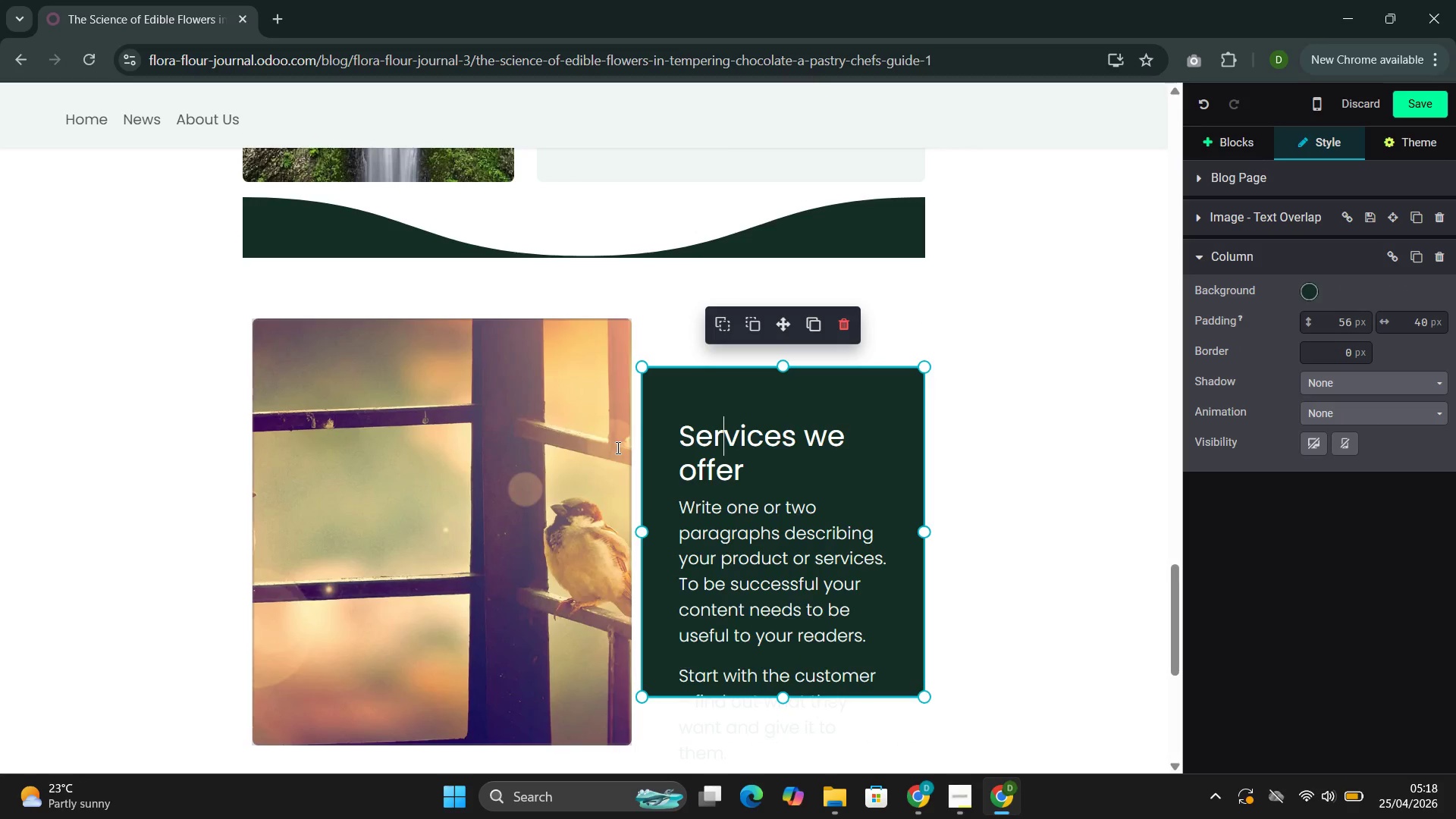 
left_click([617, 447])
 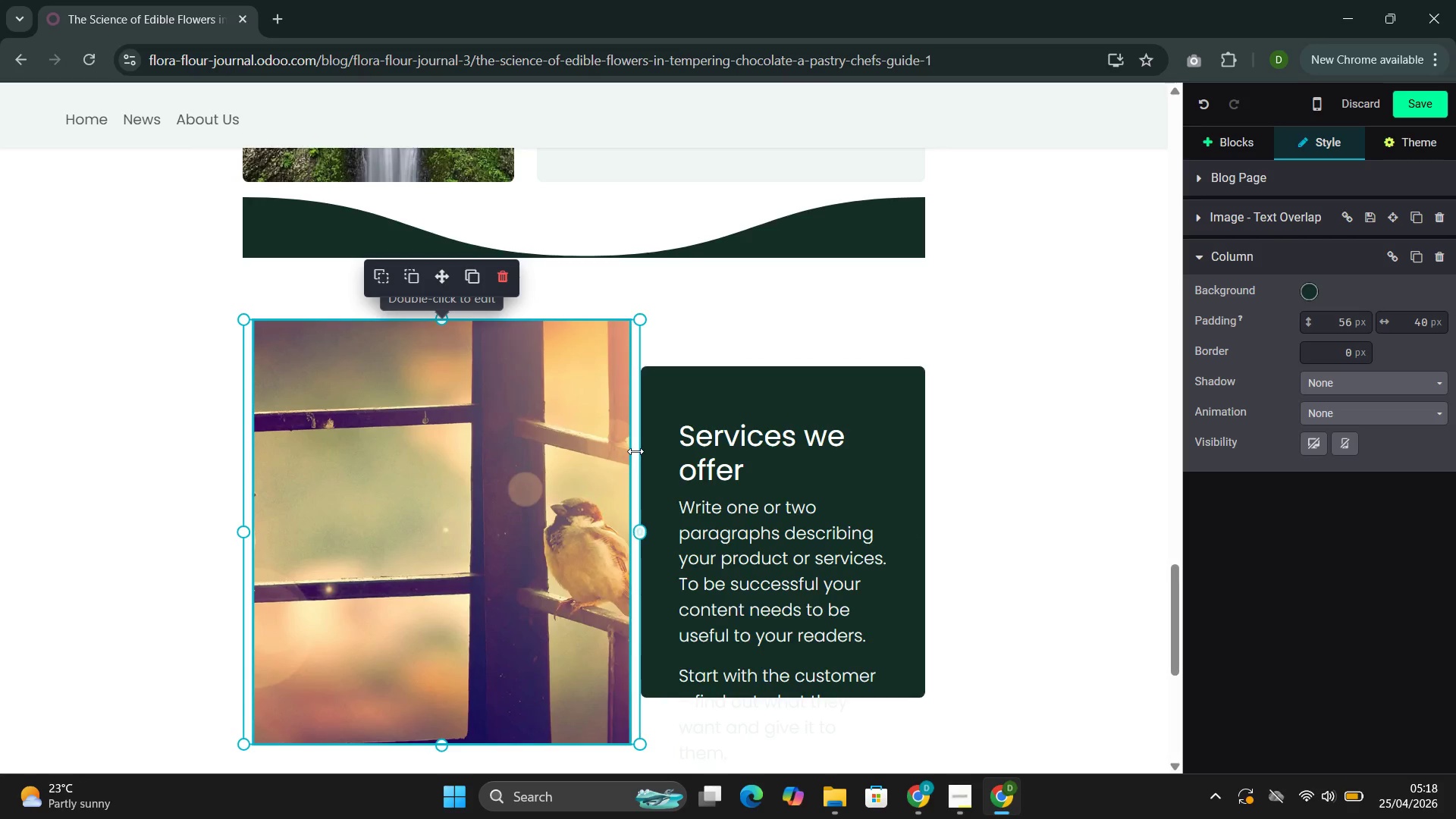 
left_click_drag(start_coordinate=[634, 451], to_coordinate=[470, 464])
 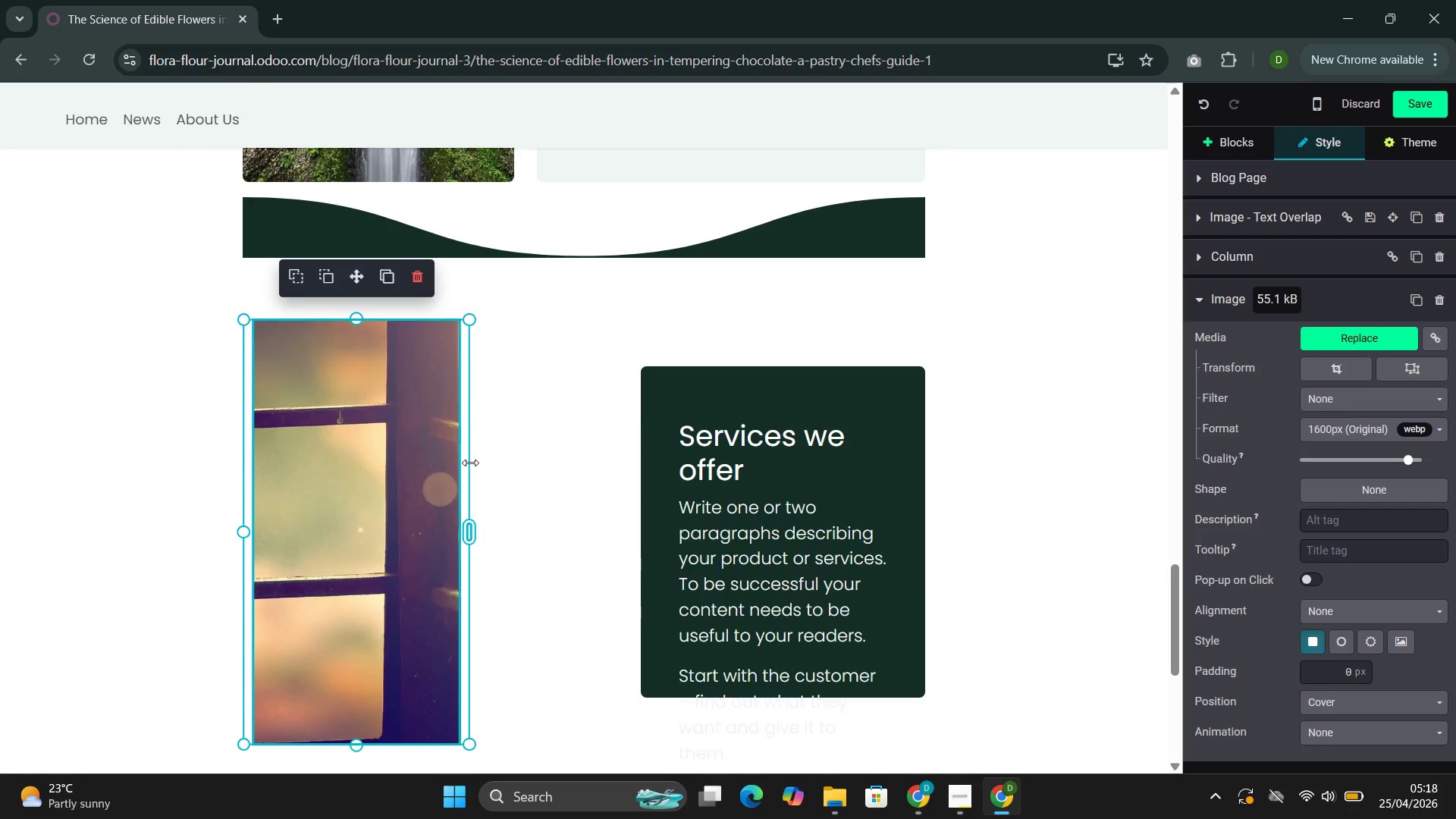 
left_click_drag(start_coordinate=[470, 463], to_coordinate=[519, 472])
 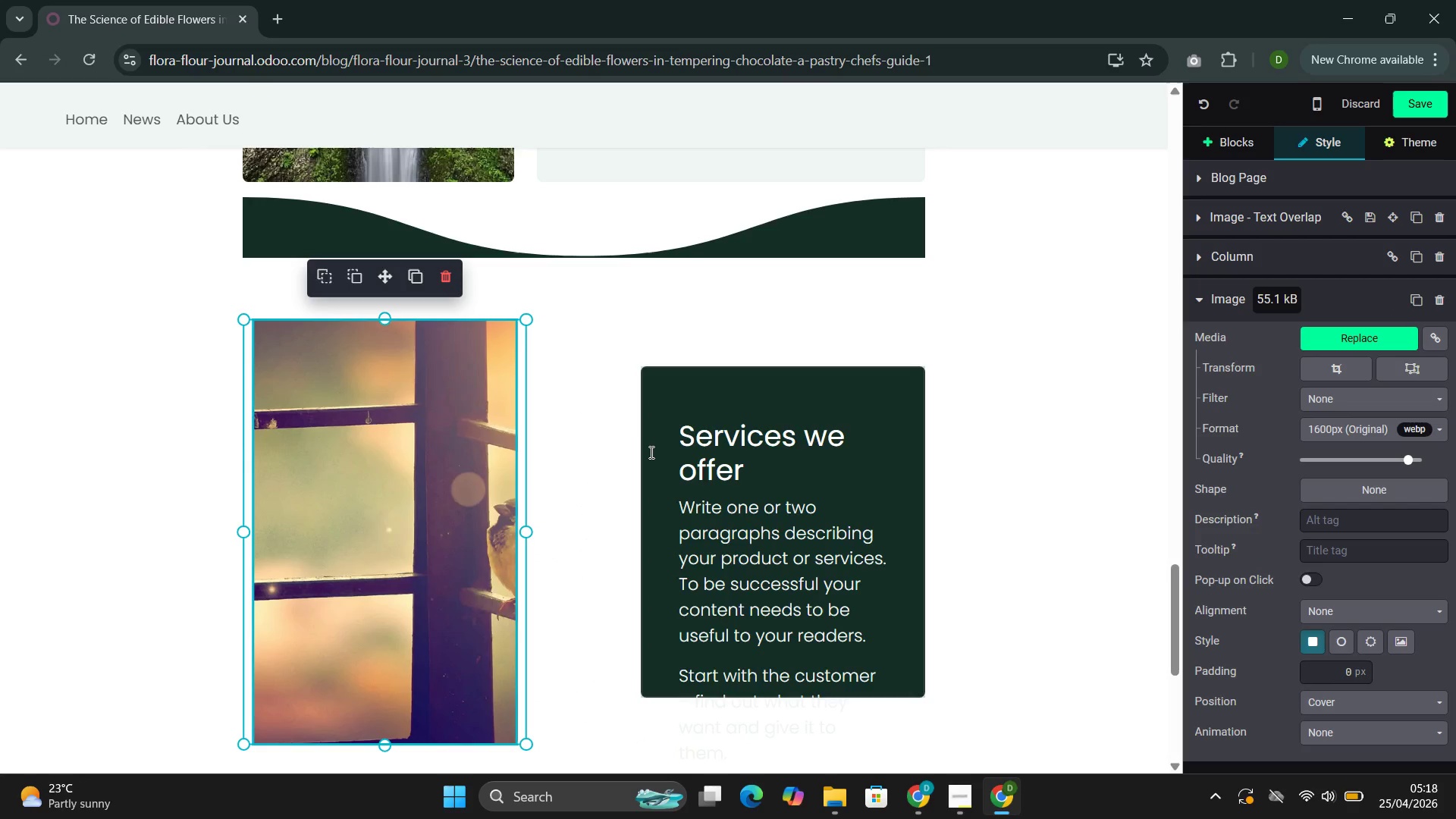 
left_click([652, 452])
 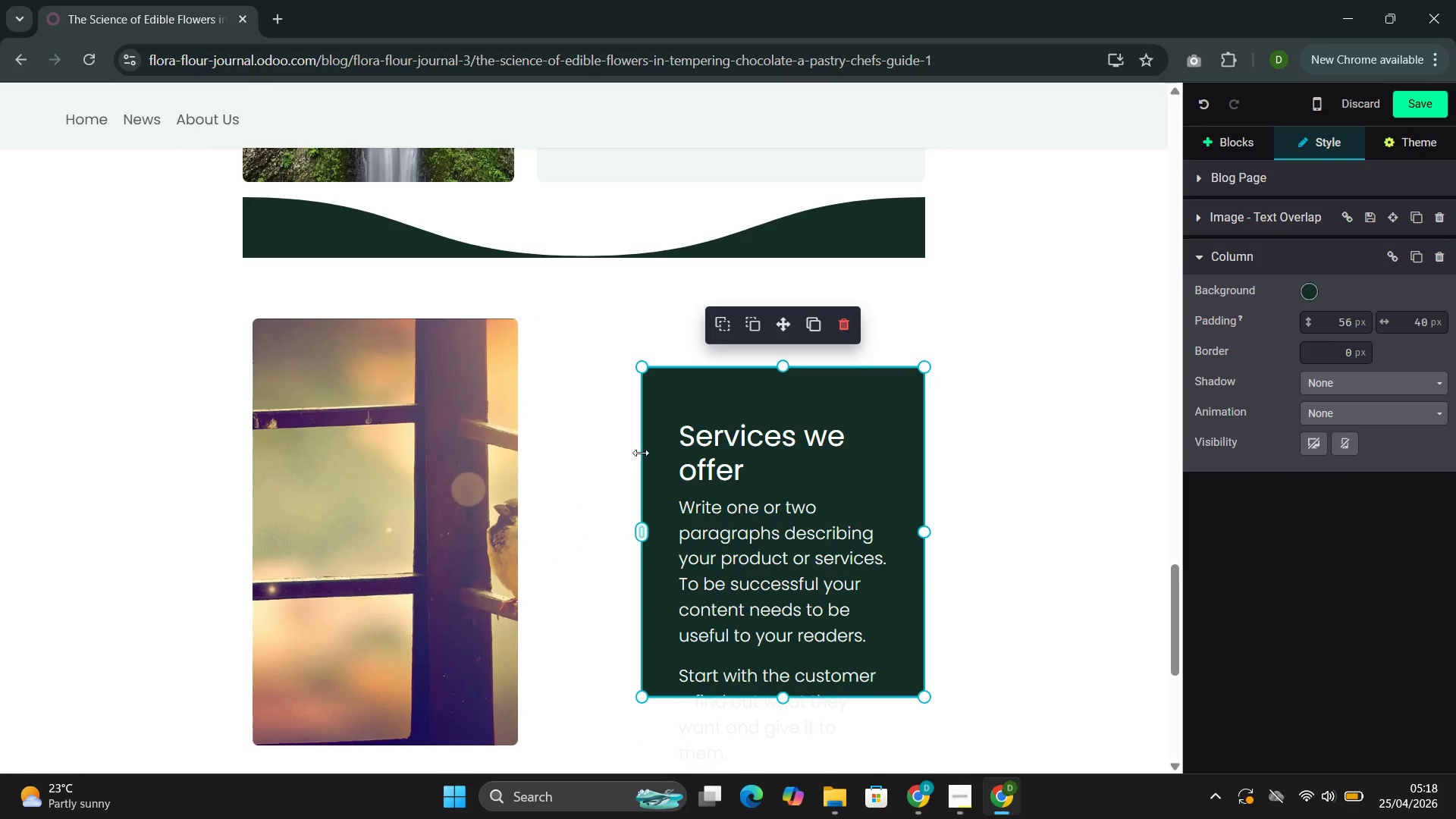 
left_click_drag(start_coordinate=[636, 452], to_coordinate=[529, 451])
 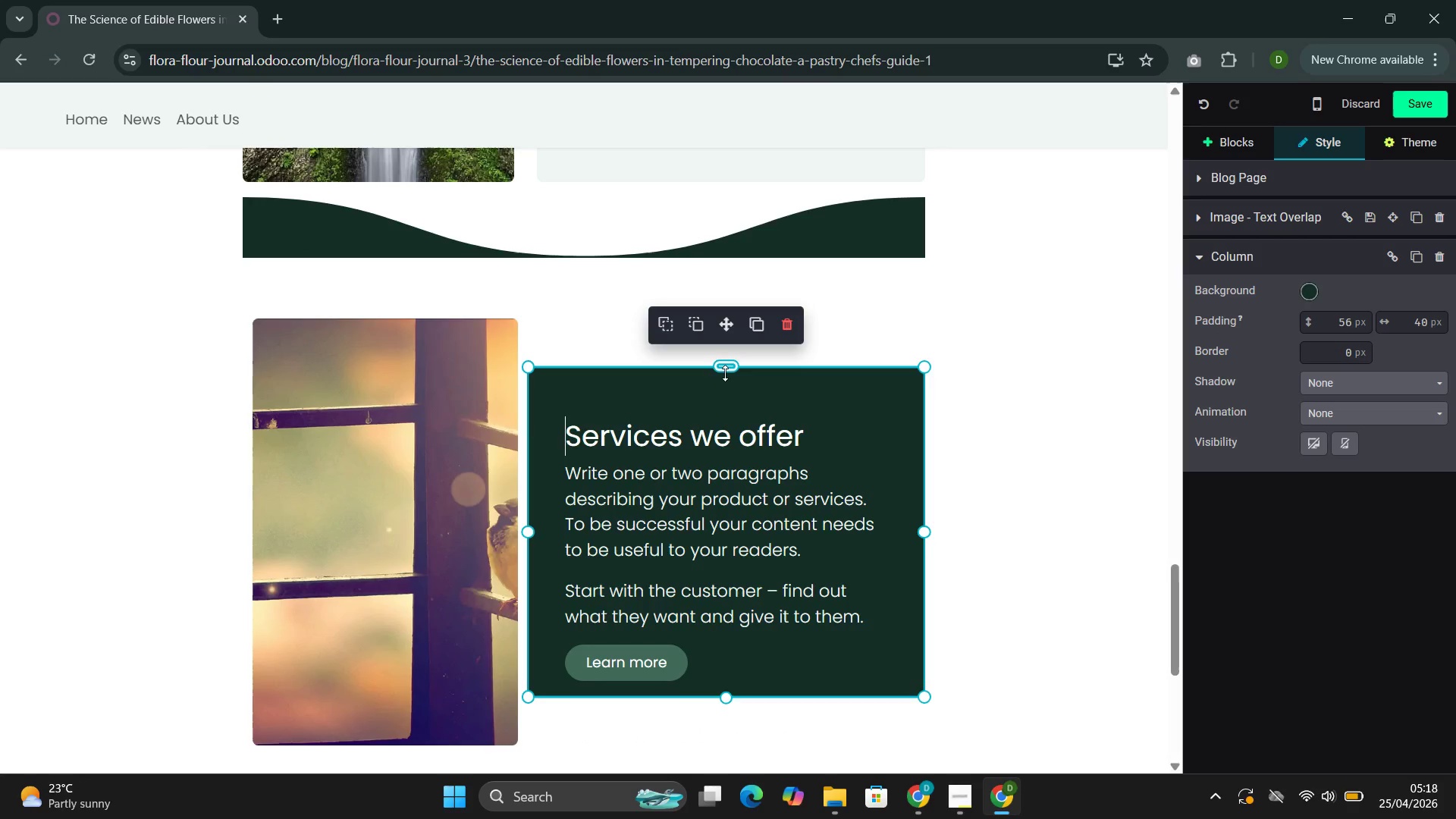 
left_click_drag(start_coordinate=[727, 363], to_coordinate=[715, 755])
 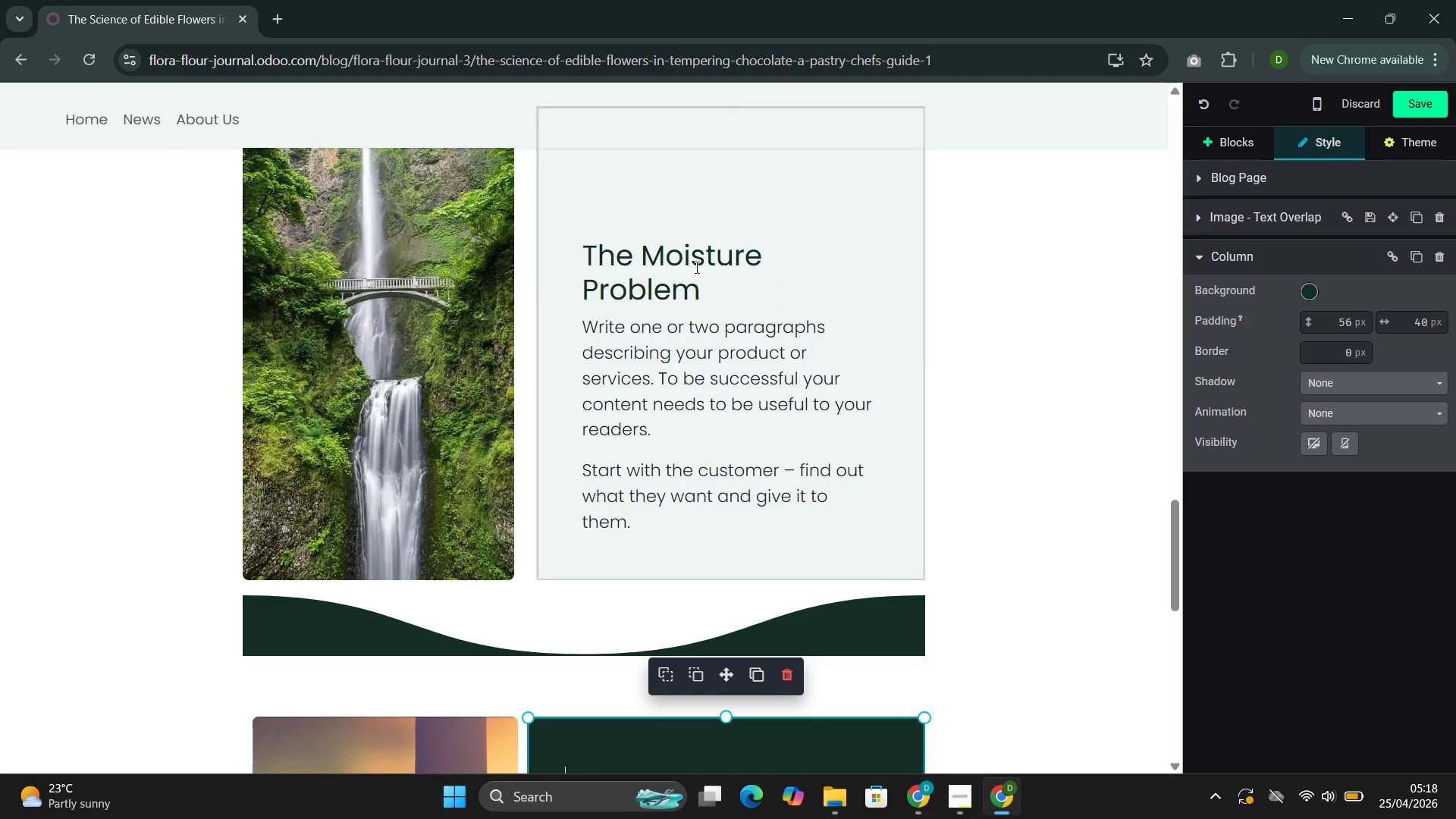 
left_click_drag(start_coordinate=[708, 297], to_coordinate=[584, 260])
 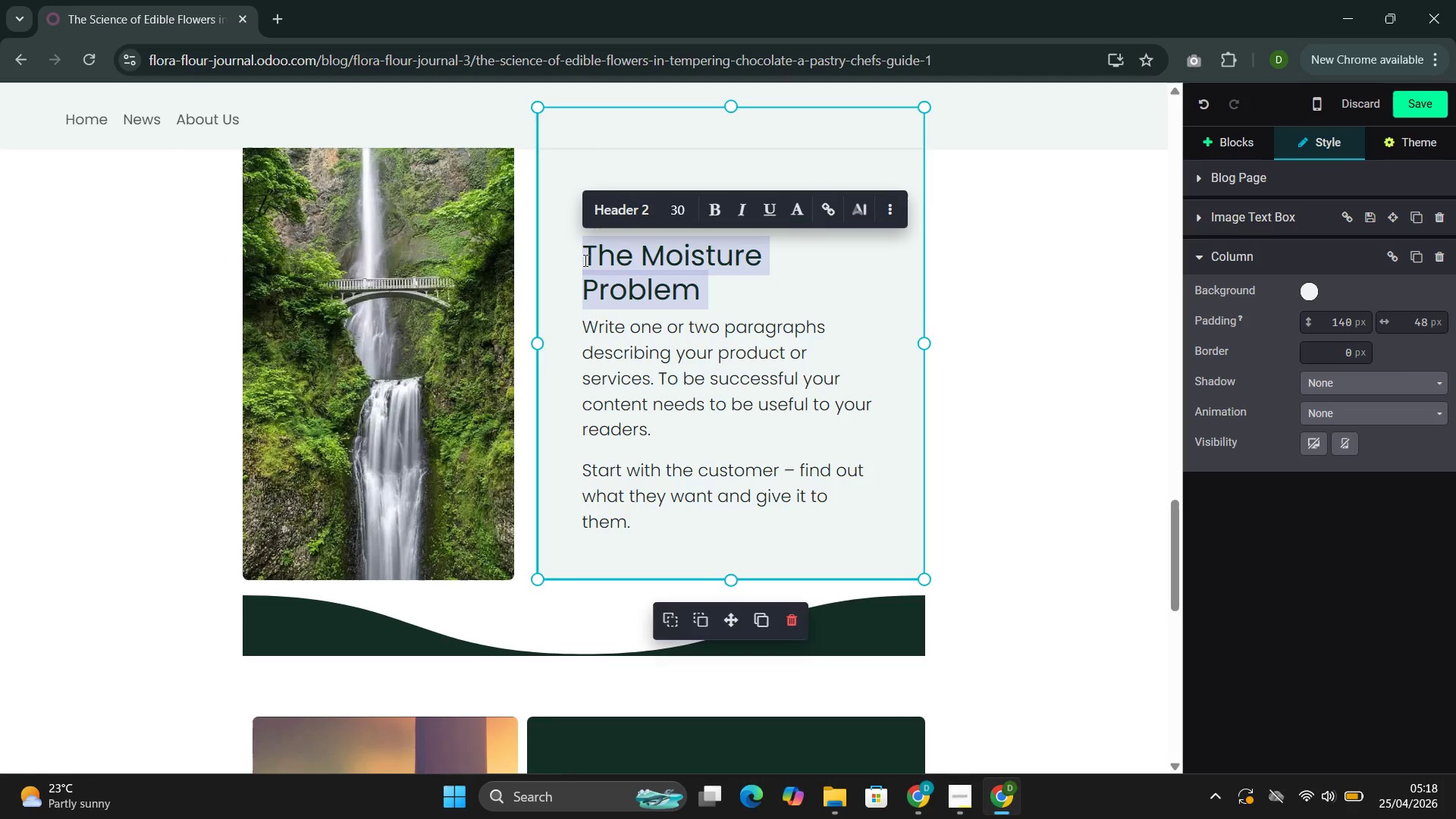 
key(Control+X)
 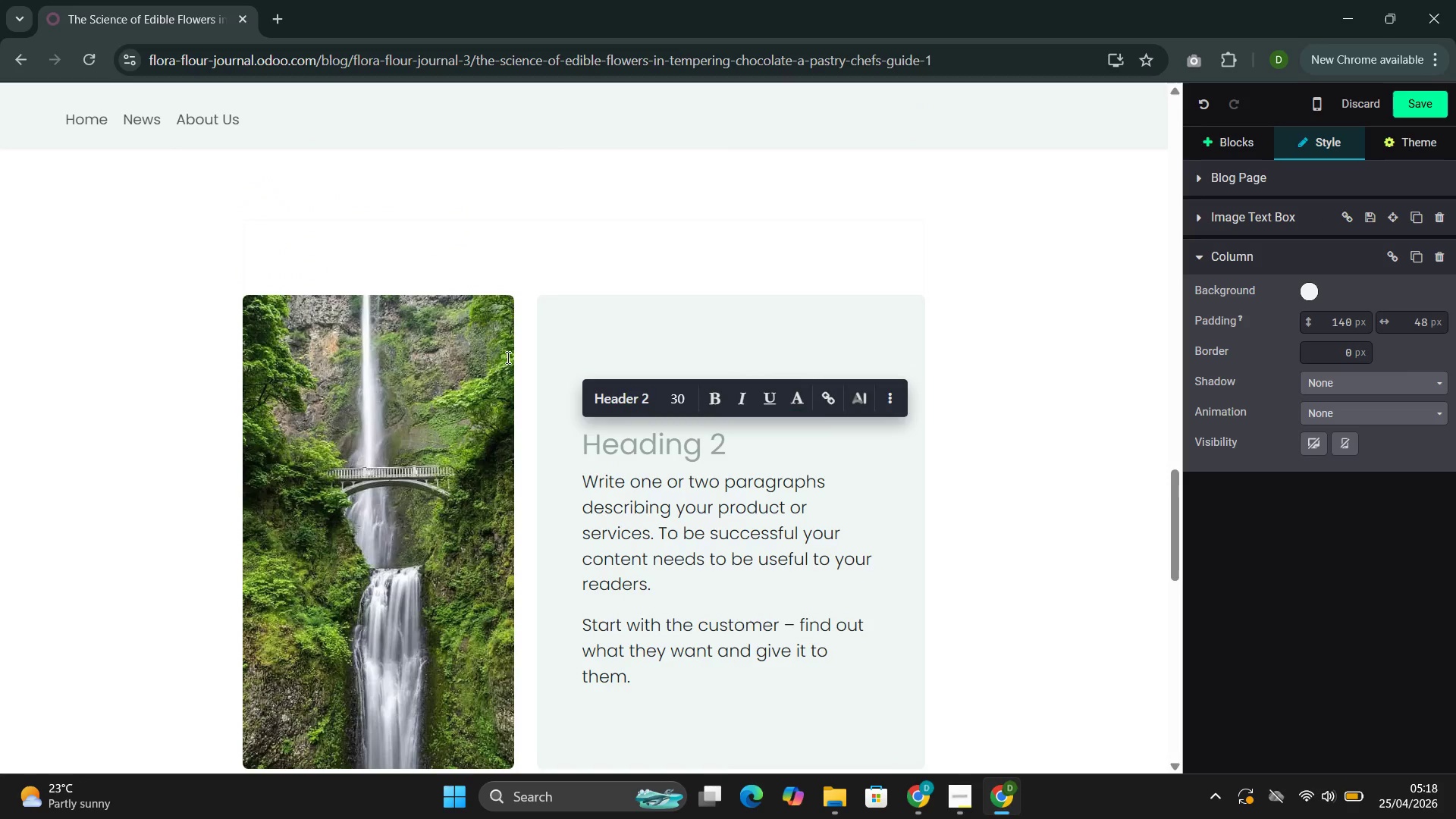 
left_click([528, 302])
 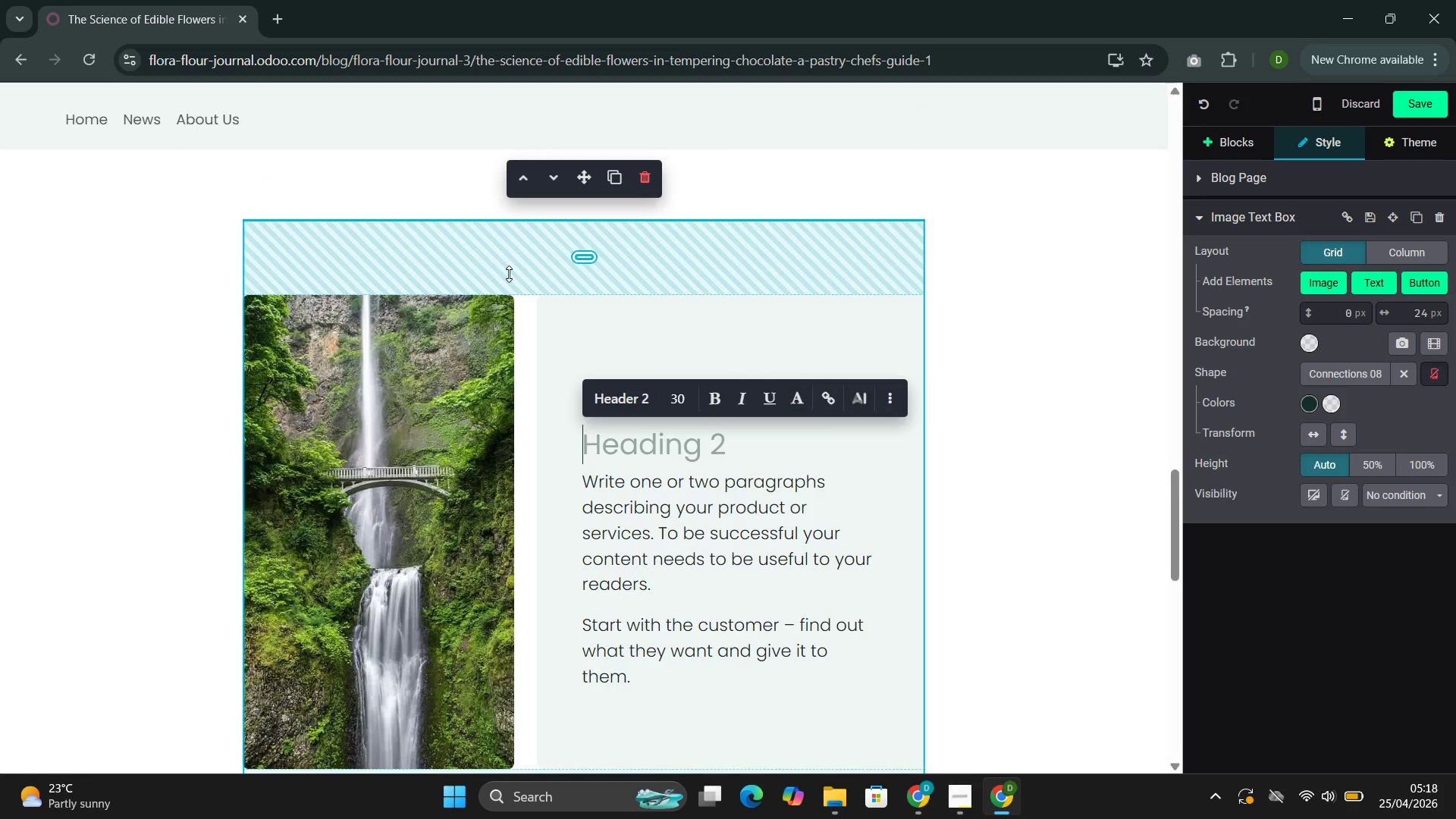 
left_click([509, 274])
 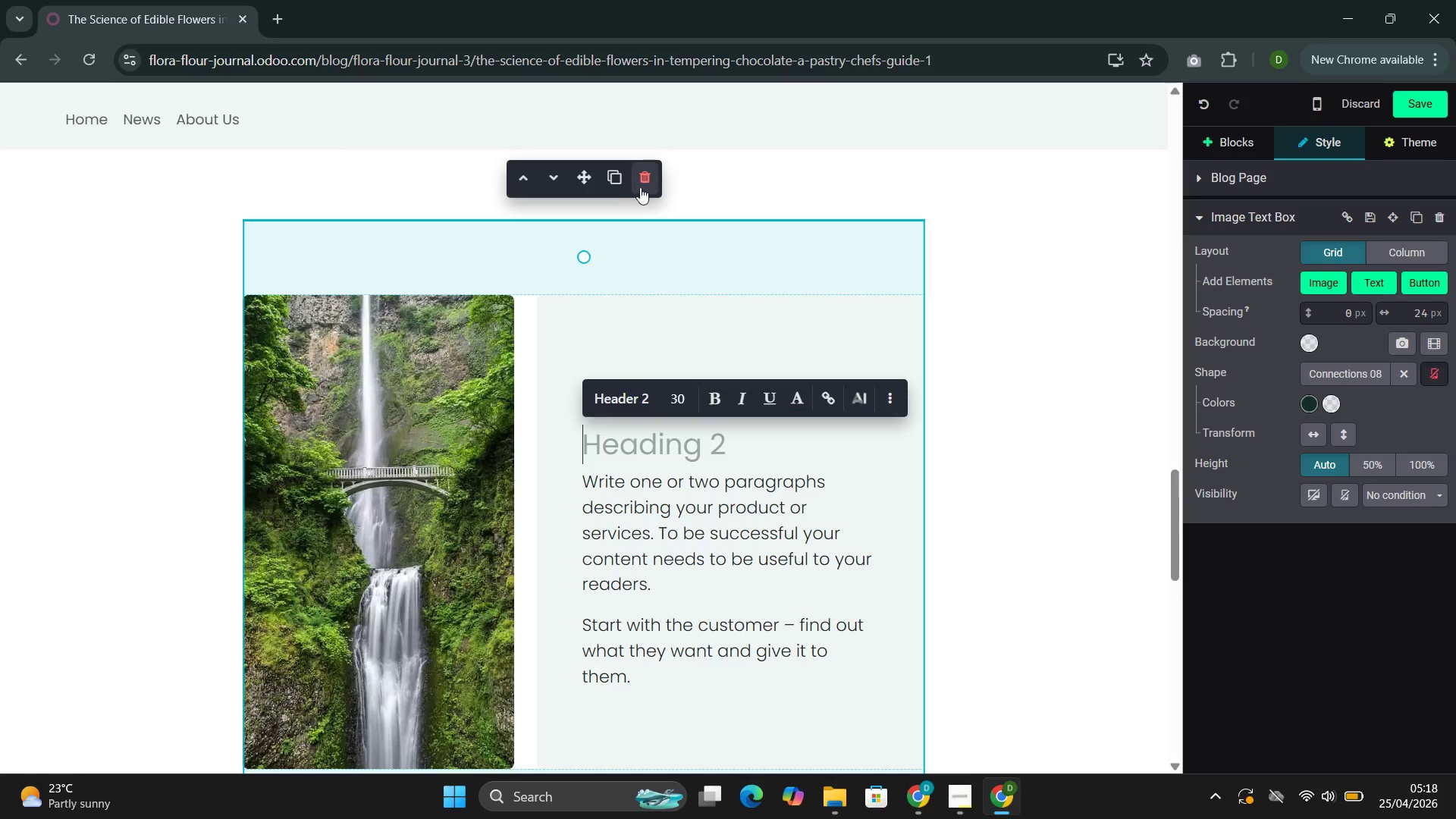 
left_click([643, 179])
 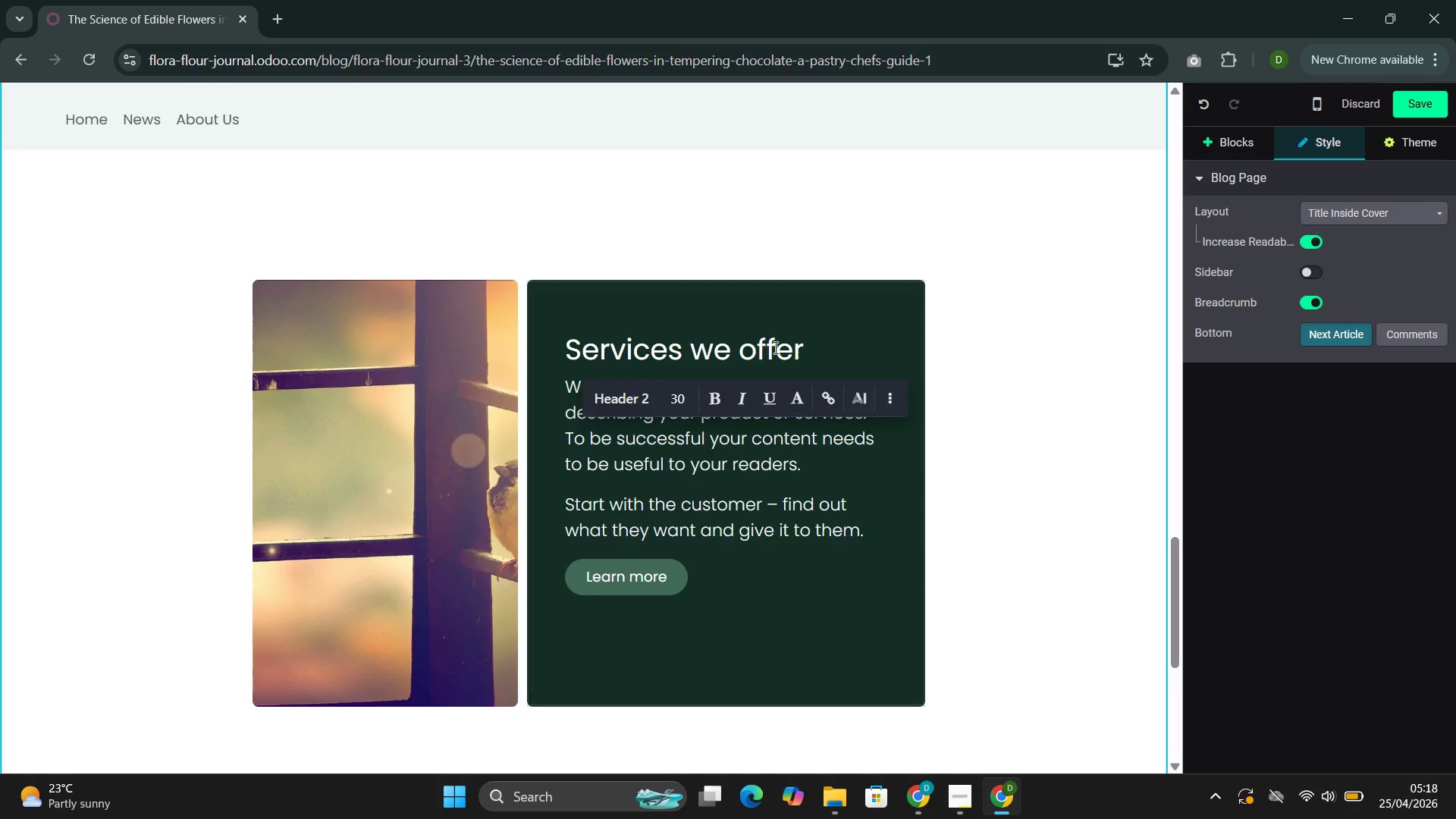 
left_click_drag(start_coordinate=[812, 347], to_coordinate=[559, 337])
 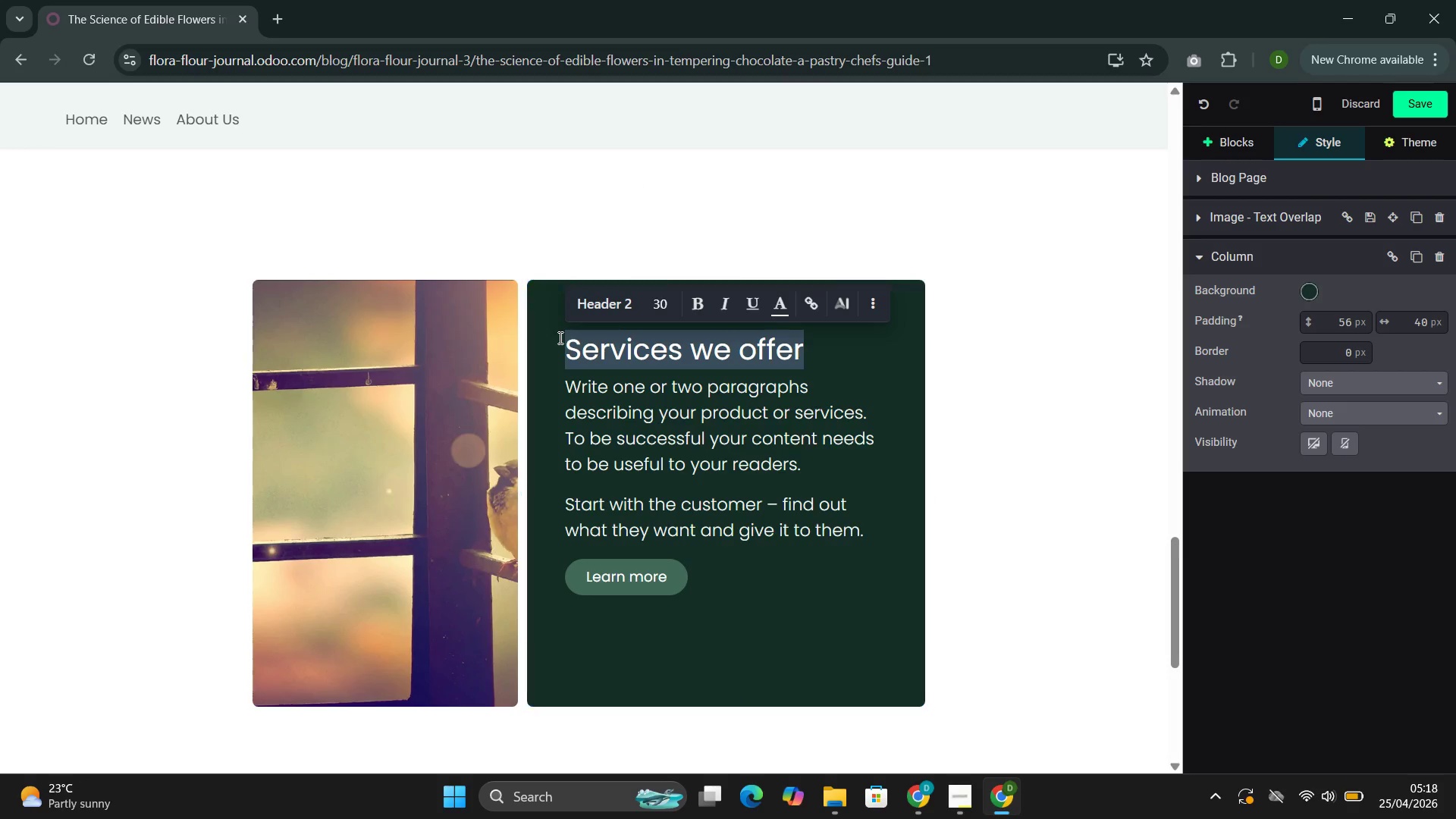 
key(Control+V)
 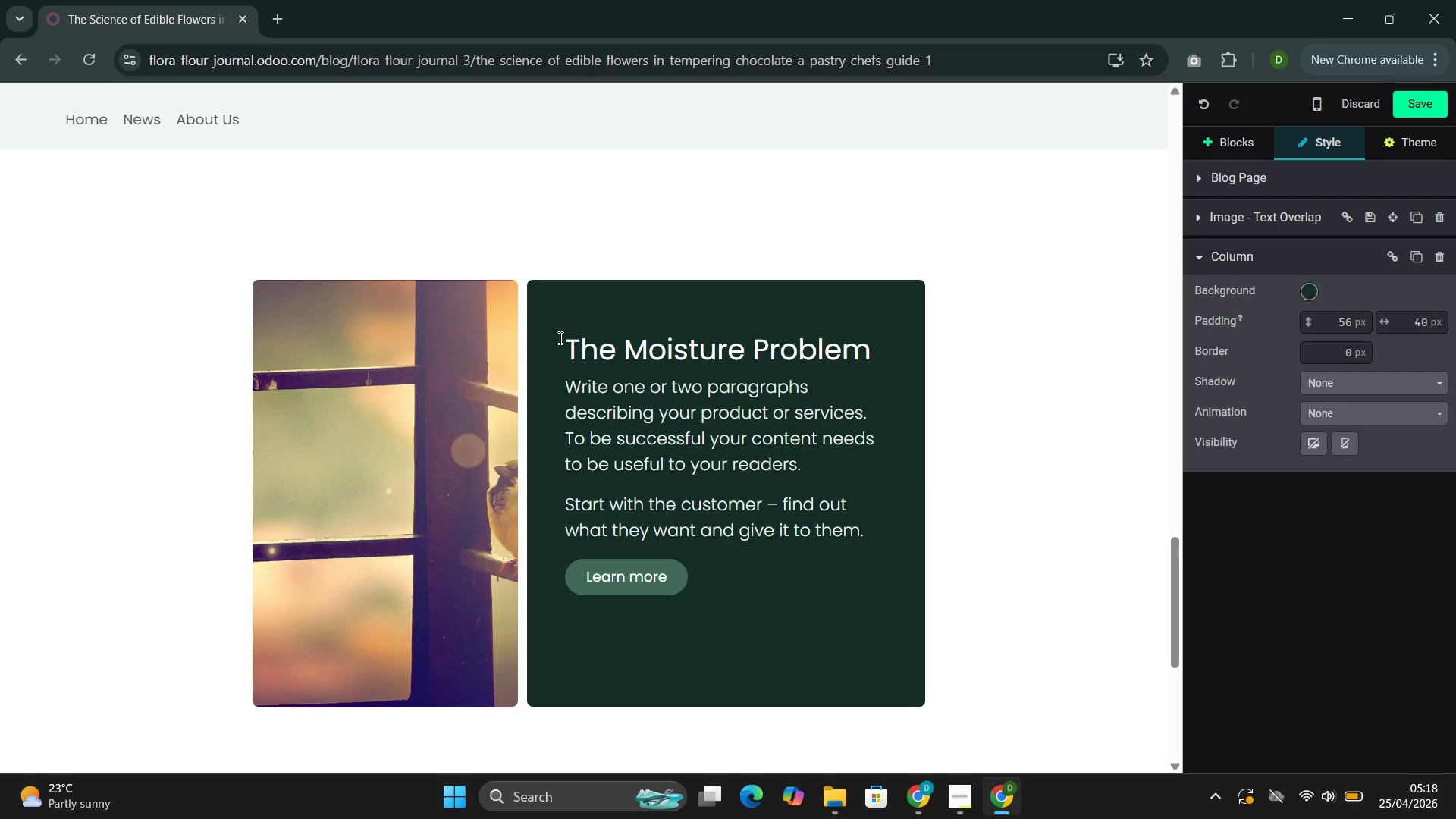 
wait(5.12)
 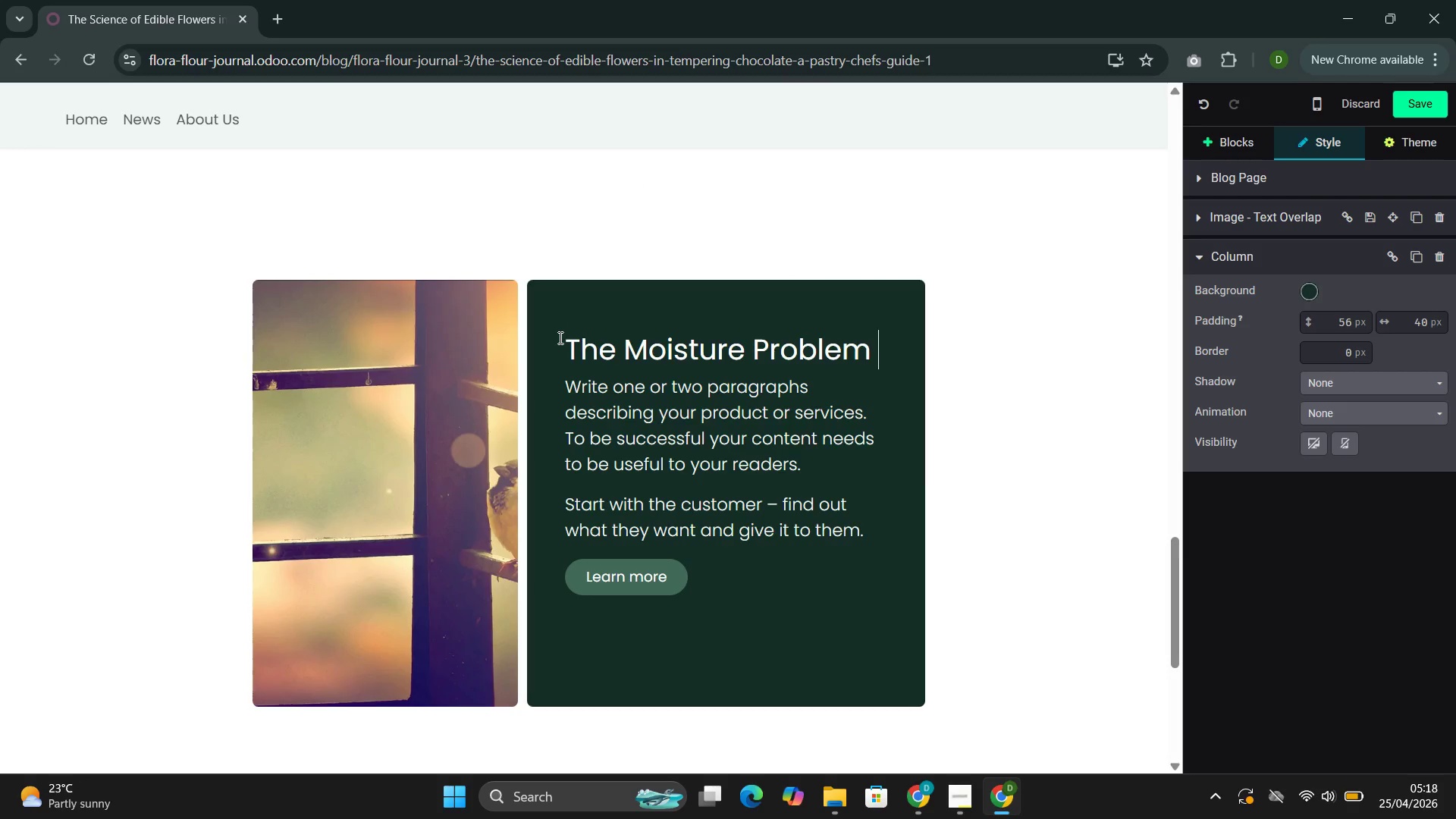 
left_click([664, 575])
 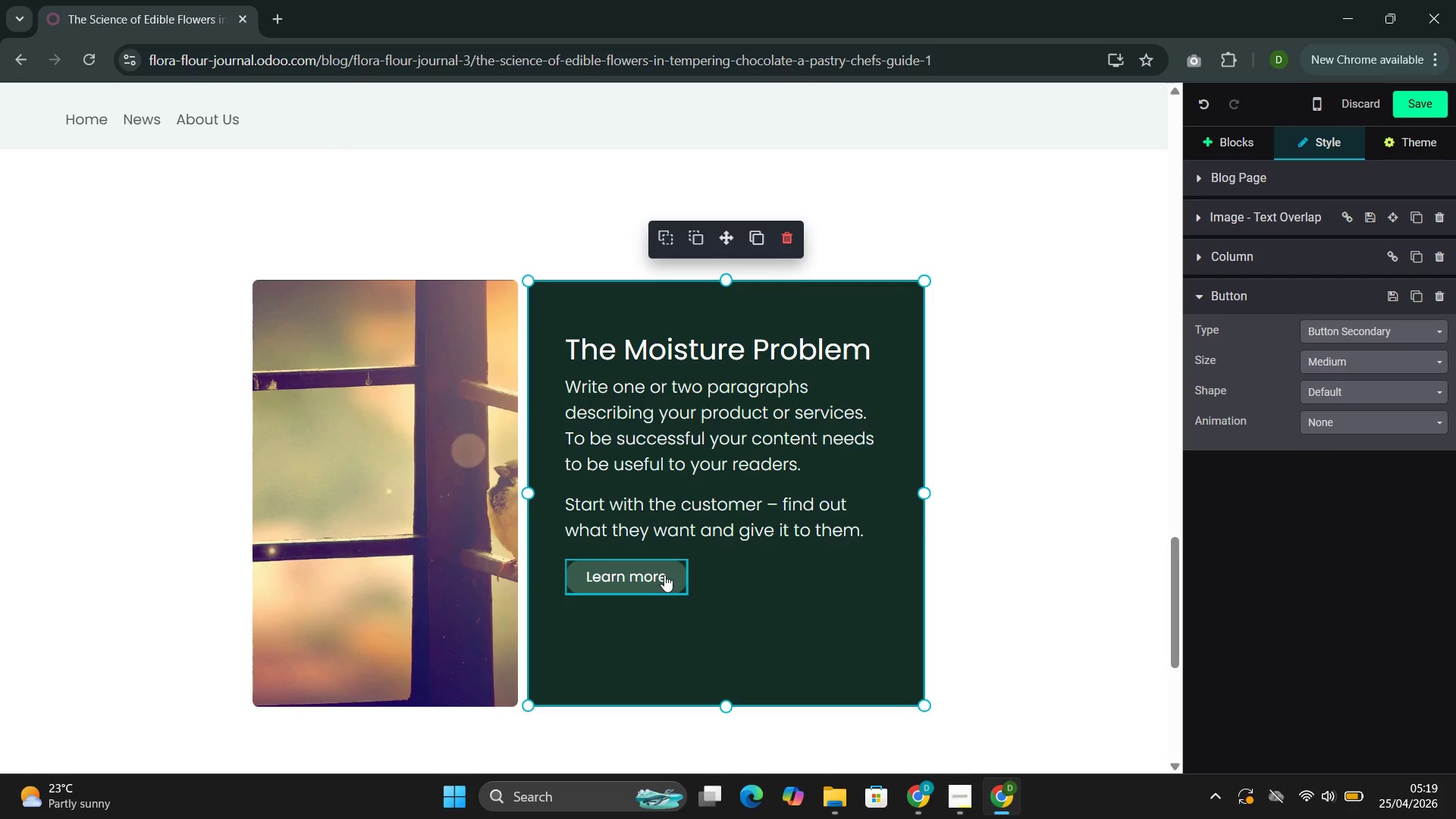 
key(Backspace)
 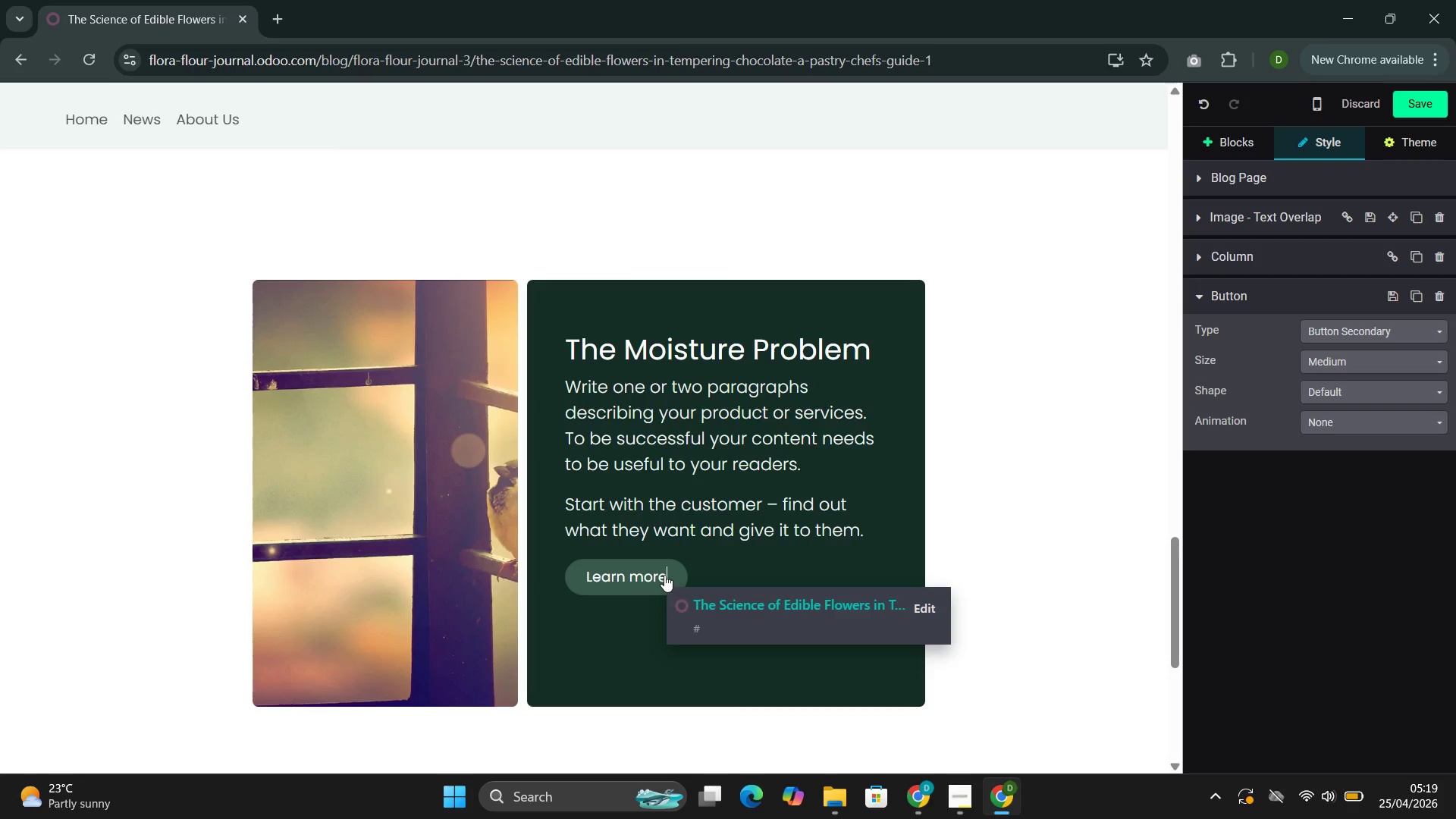 
key(Backspace)
 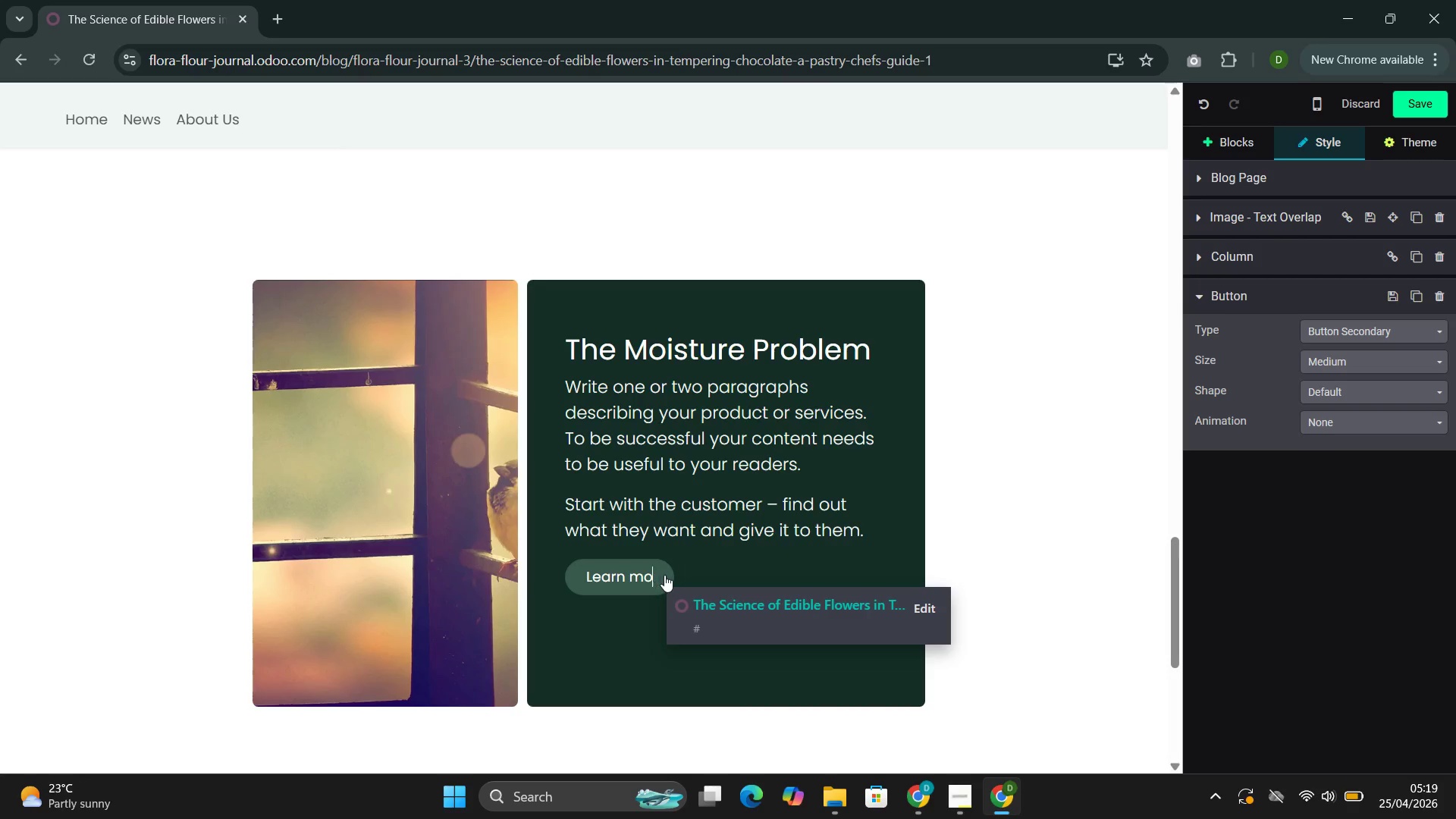 
key(Backspace)
 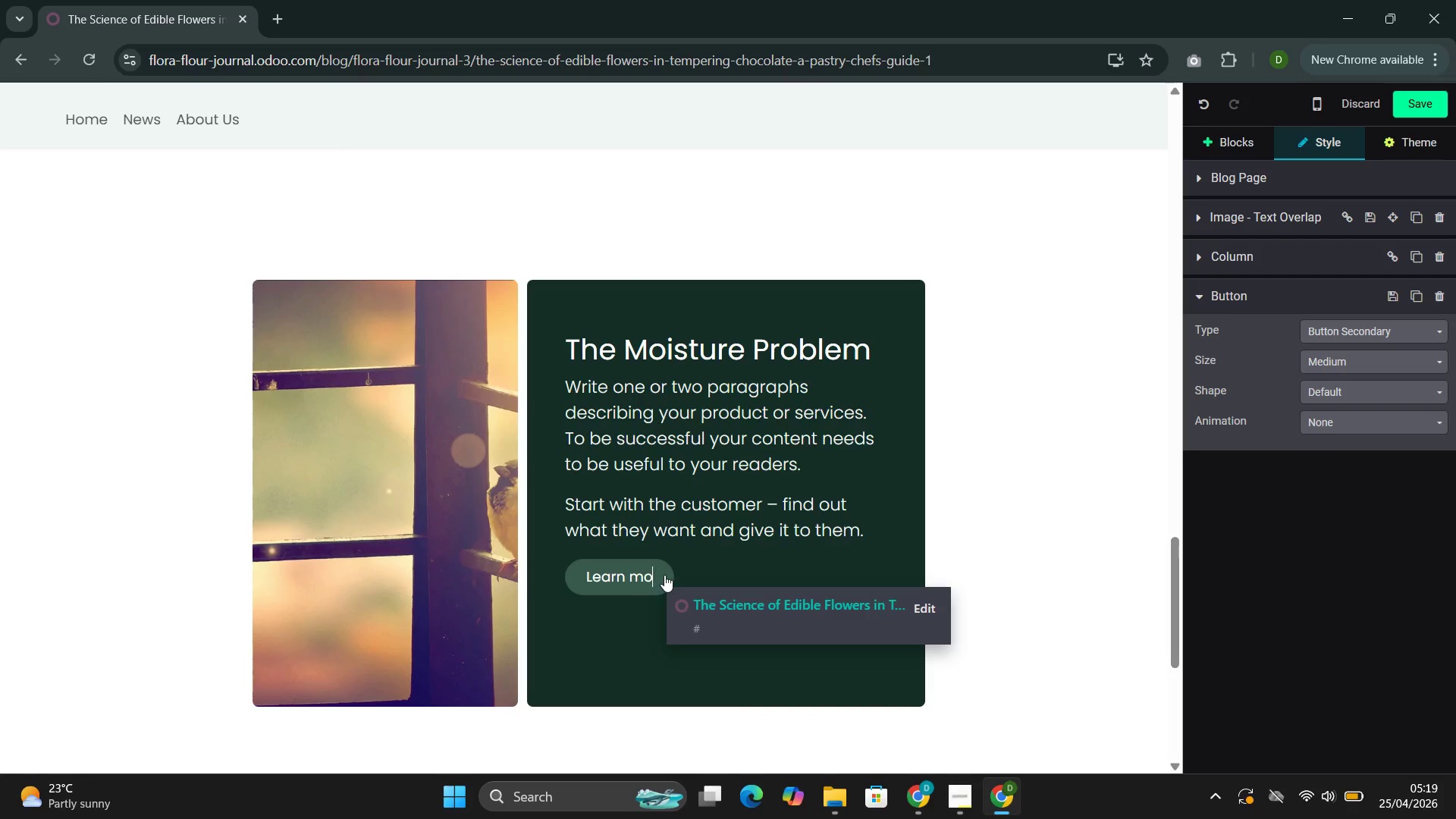 
key(Backspace)
 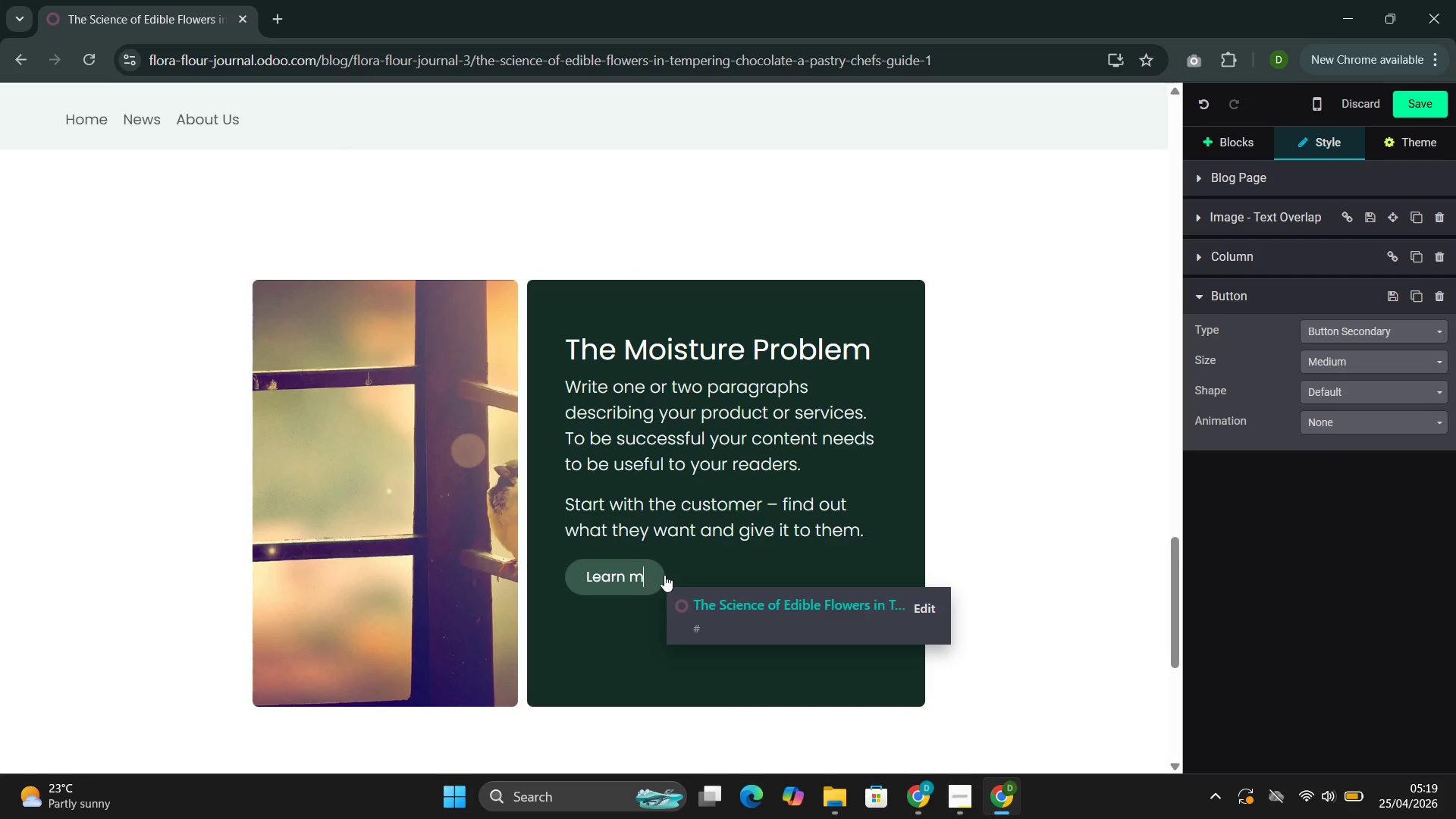 
key(Backspace)
 